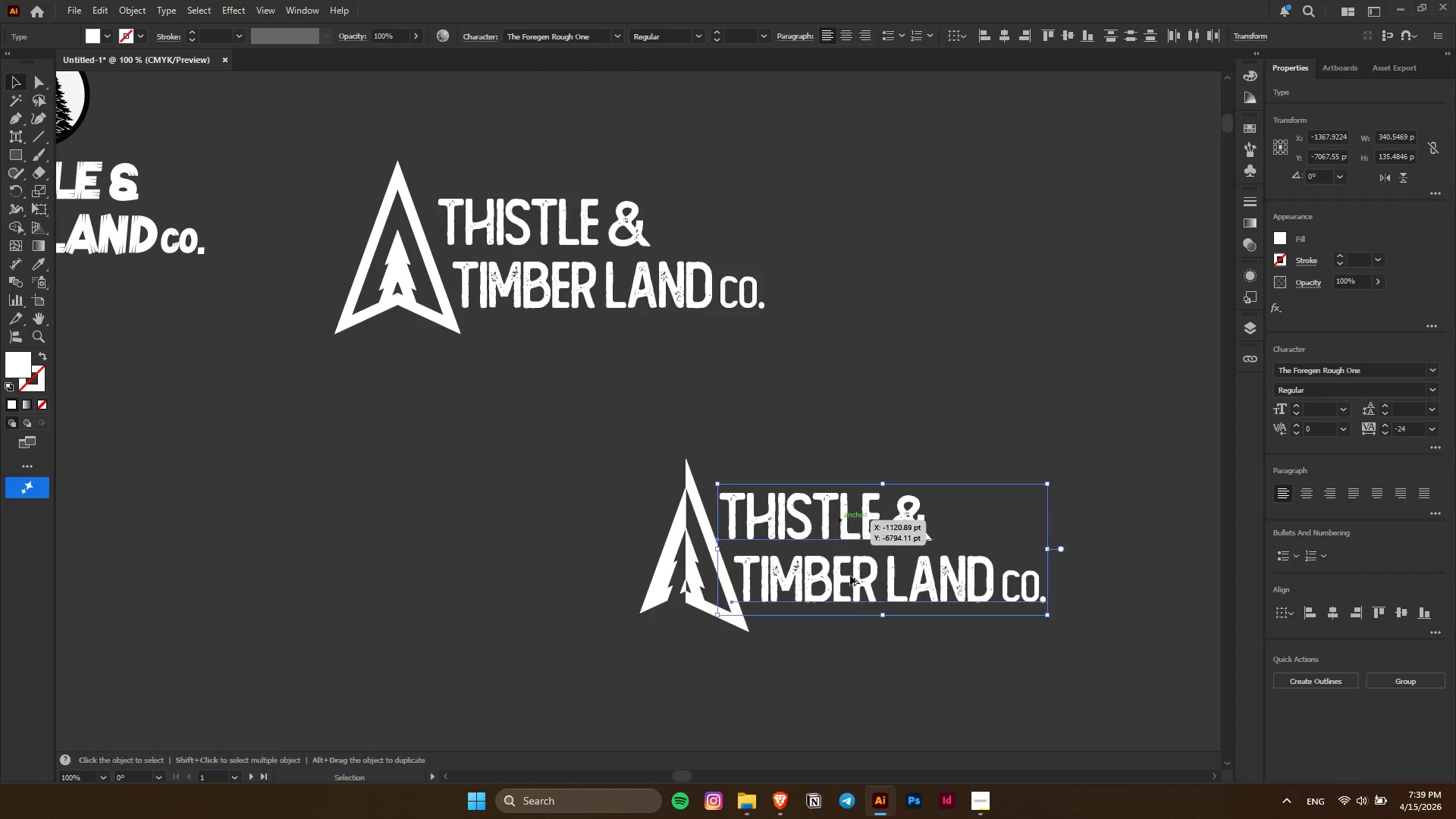 
key(Alt+AltLeft)
 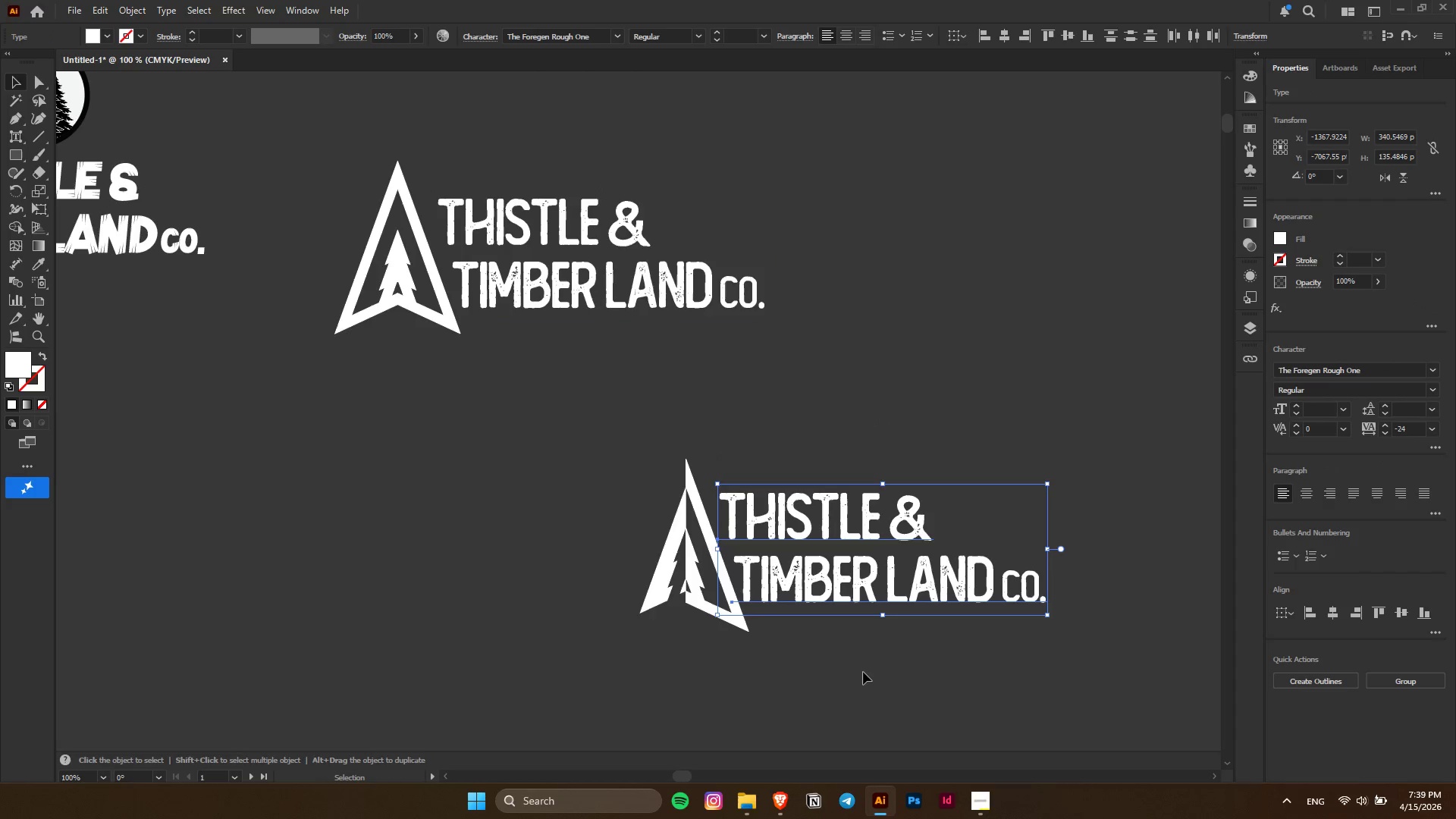 
key(Alt+AltLeft)
 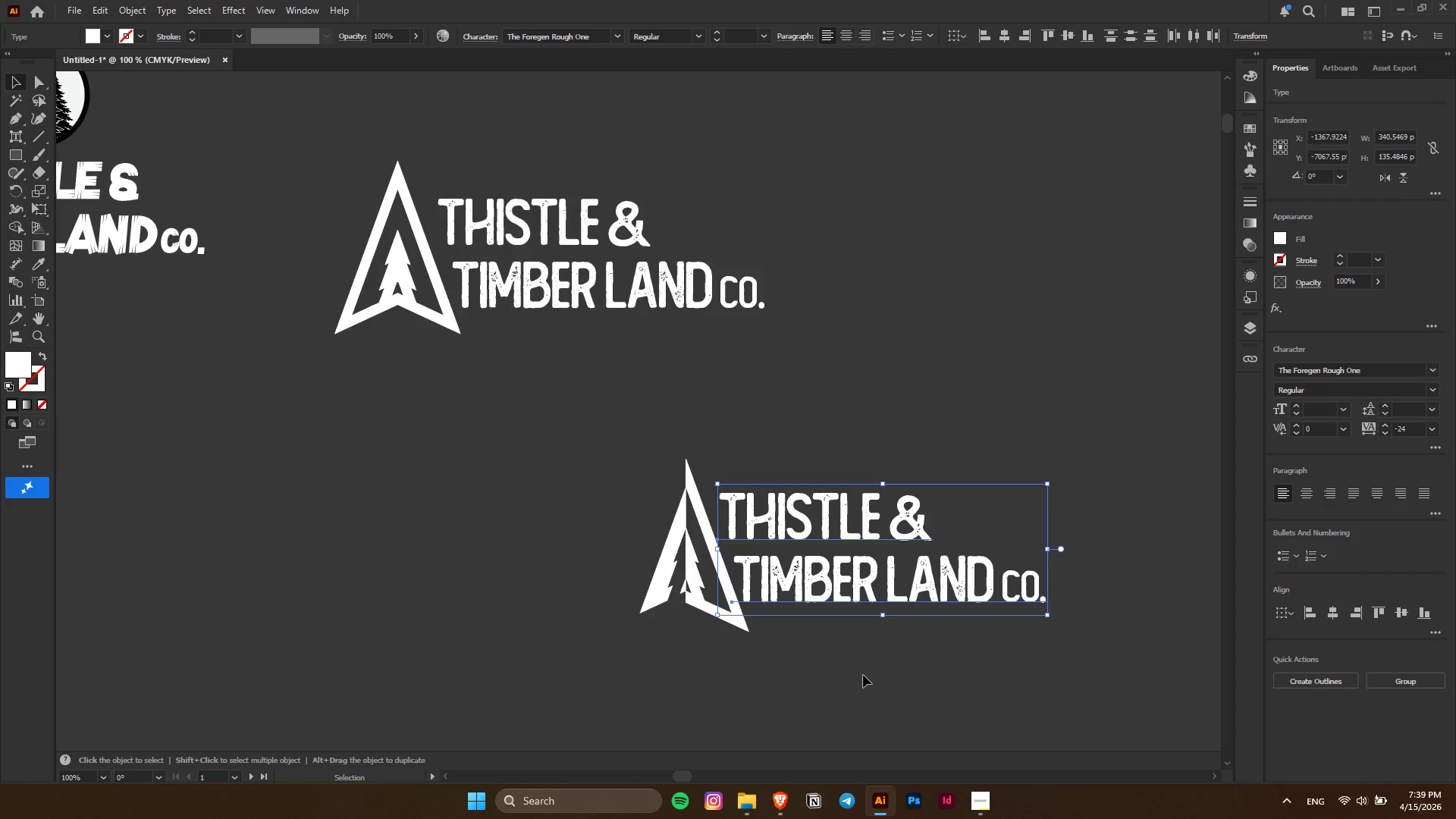 
key(Alt+AltLeft)
 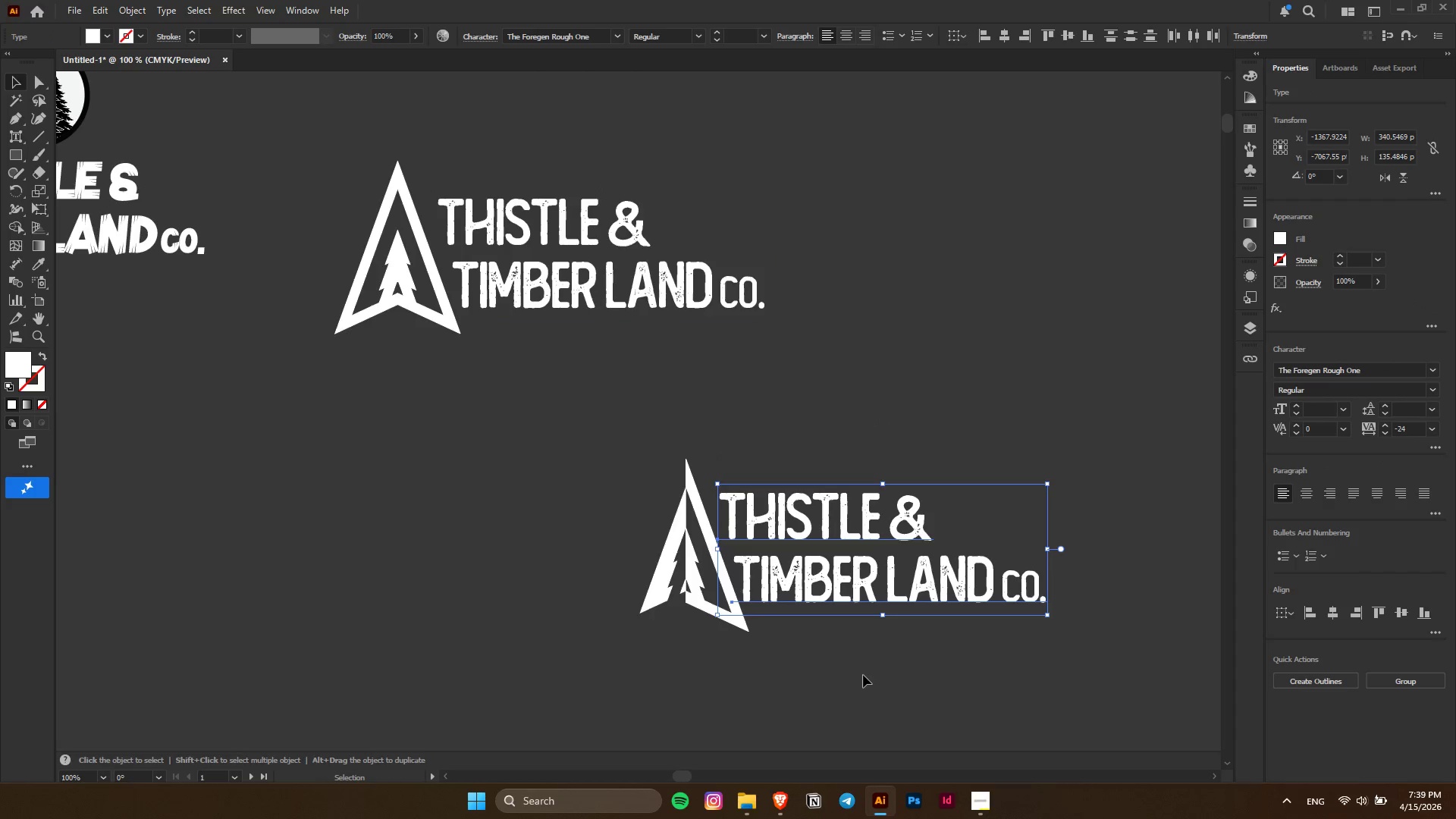 
key(Alt+AltLeft)
 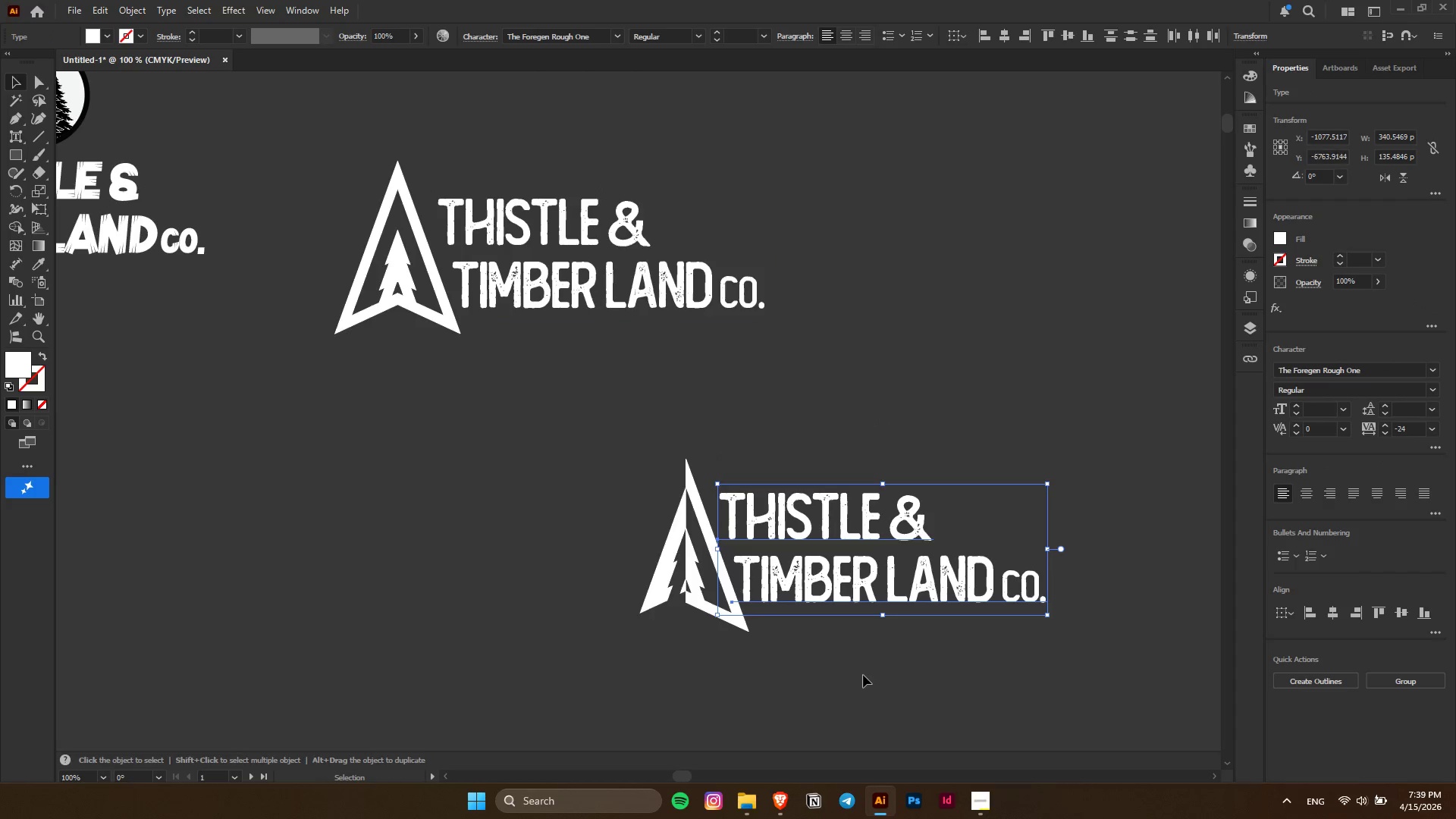 
hold_key(key=AltLeft, duration=1.66)
 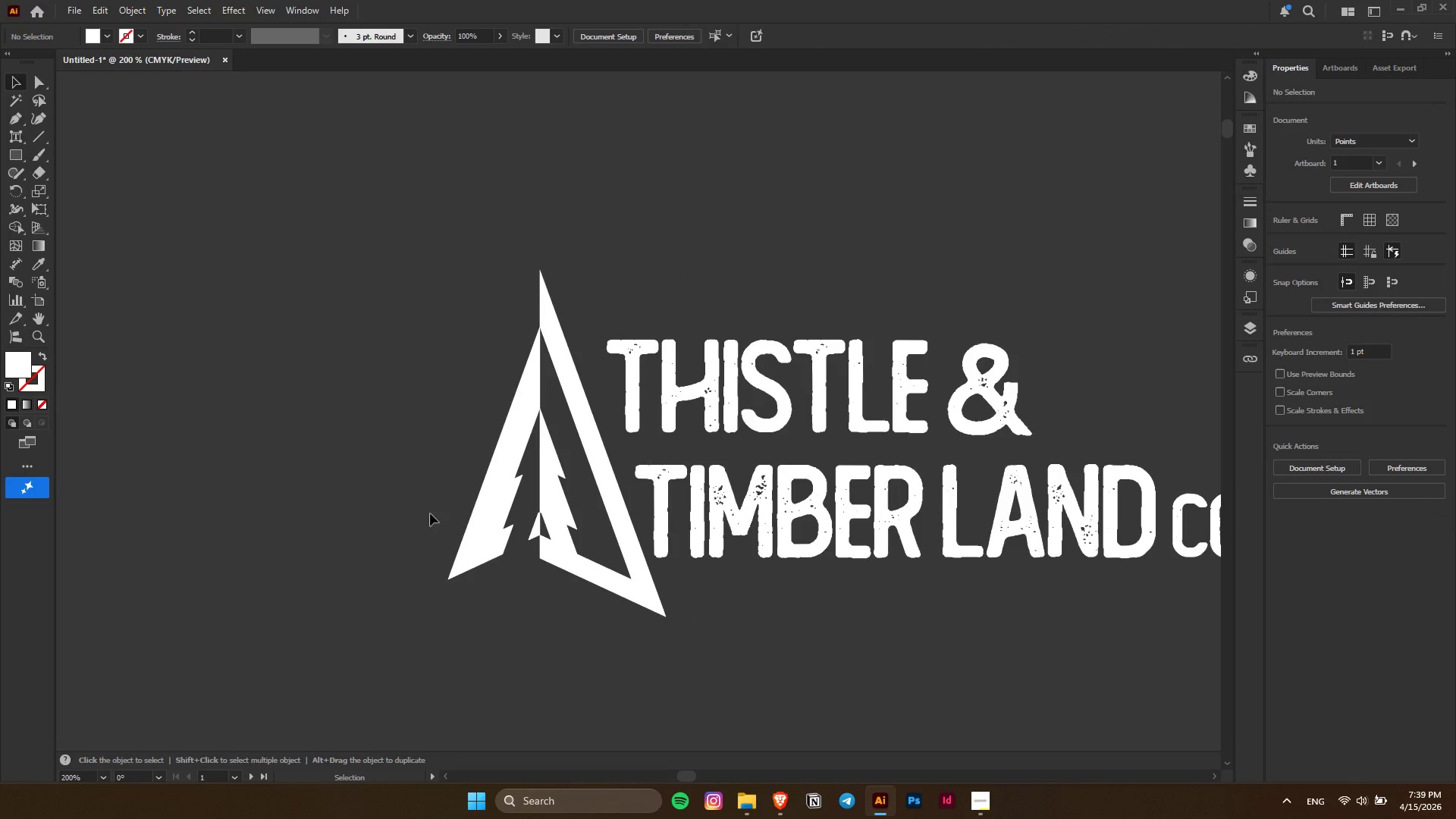 
key(Control+ControlLeft)
 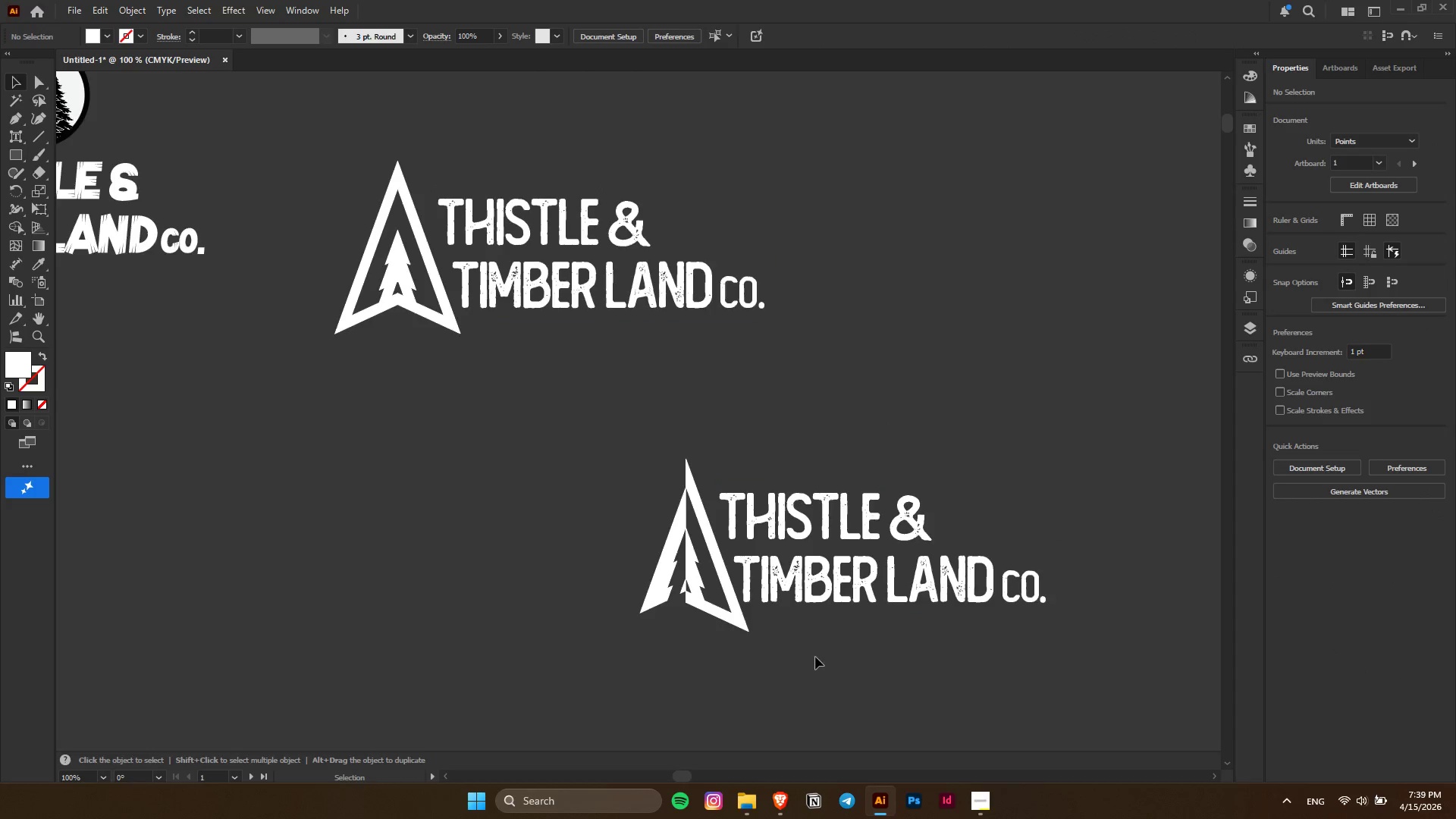 
scroll: coordinate [815, 657], scroll_direction: down, amount: 5.0
 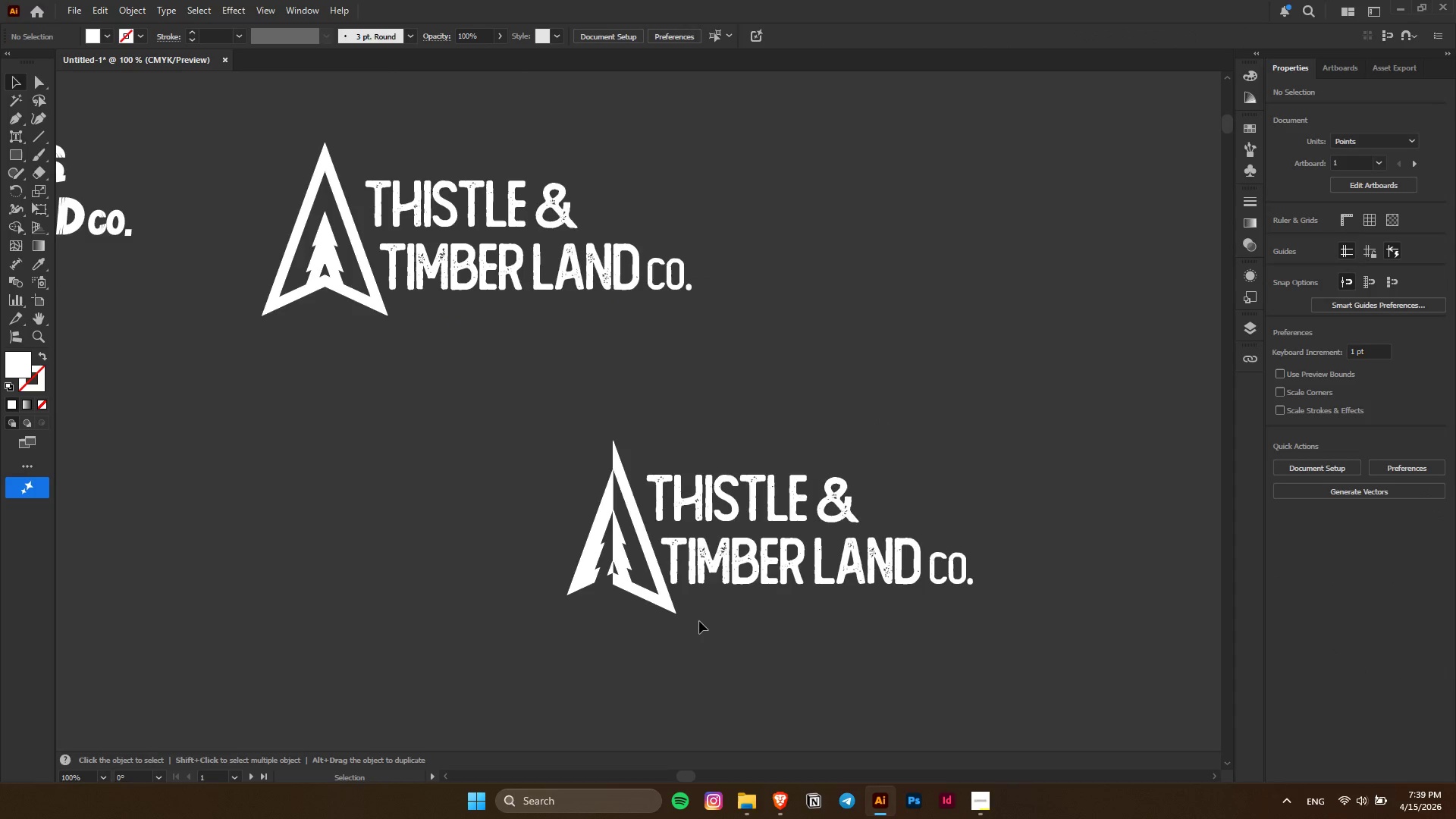 
scroll: coordinate [686, 610], scroll_direction: up, amount: 2.0
 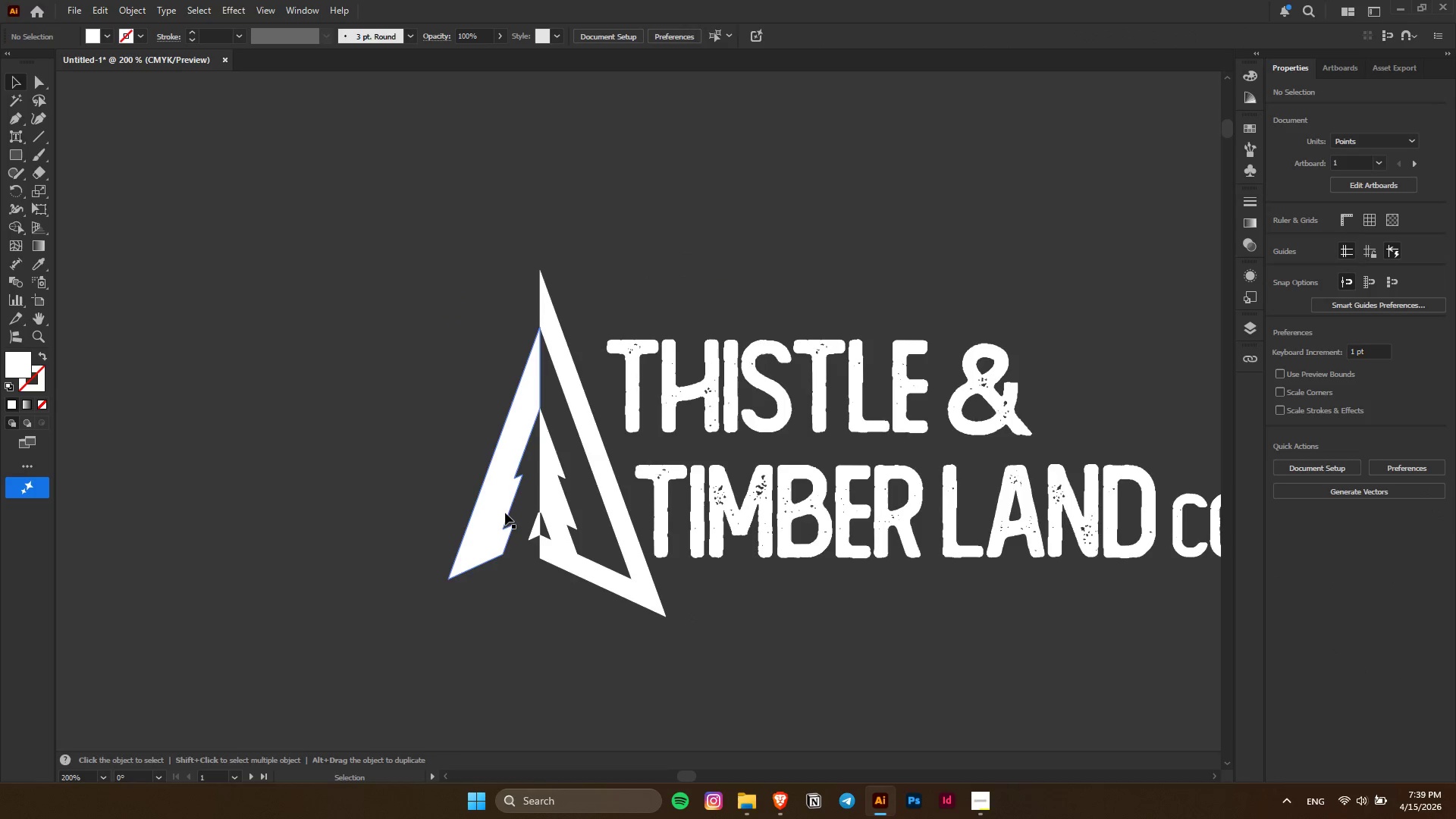 
left_click_drag(start_coordinate=[501, 504], to_coordinate=[327, 567])
 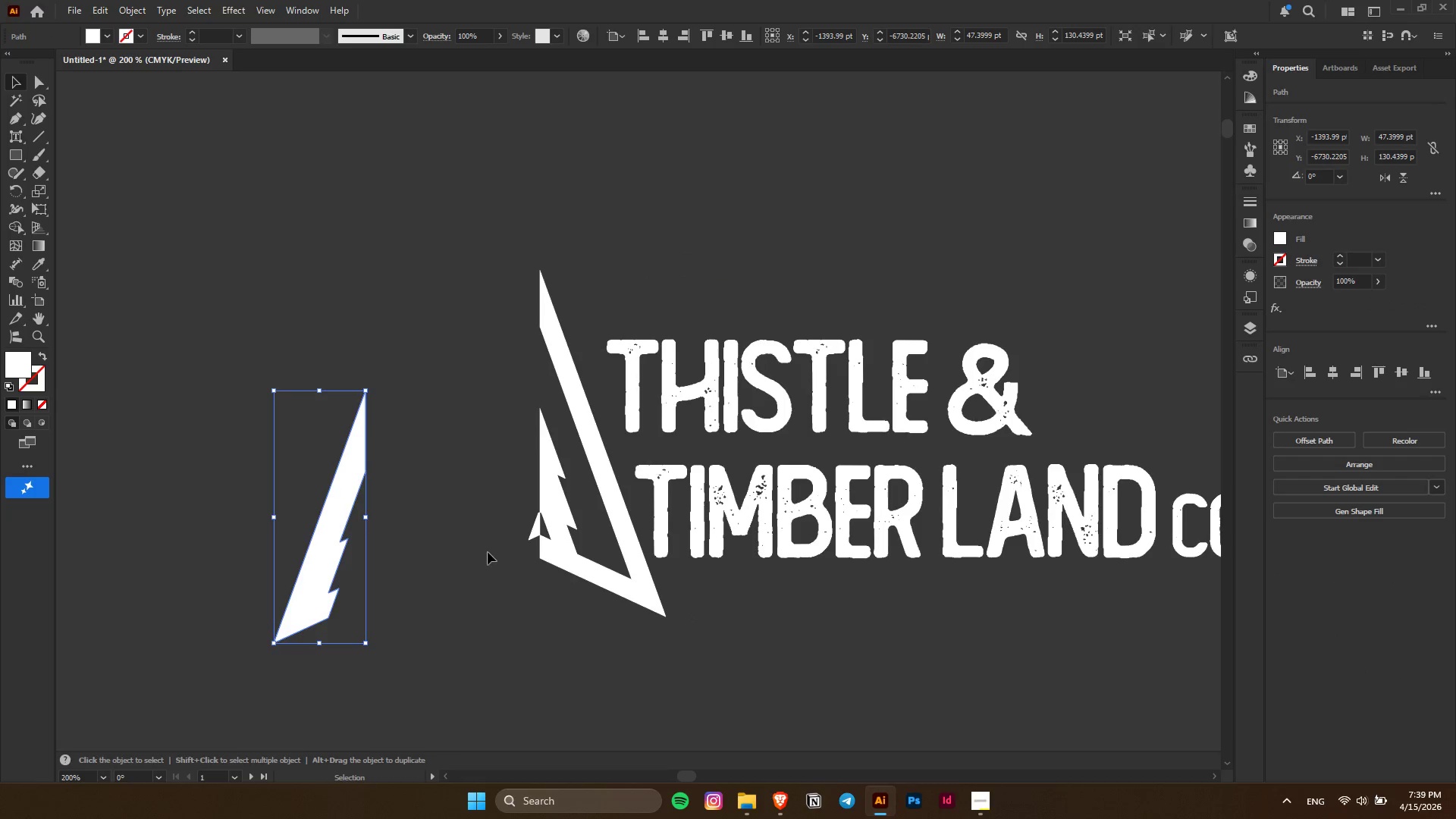 
key(Control+ControlLeft)
 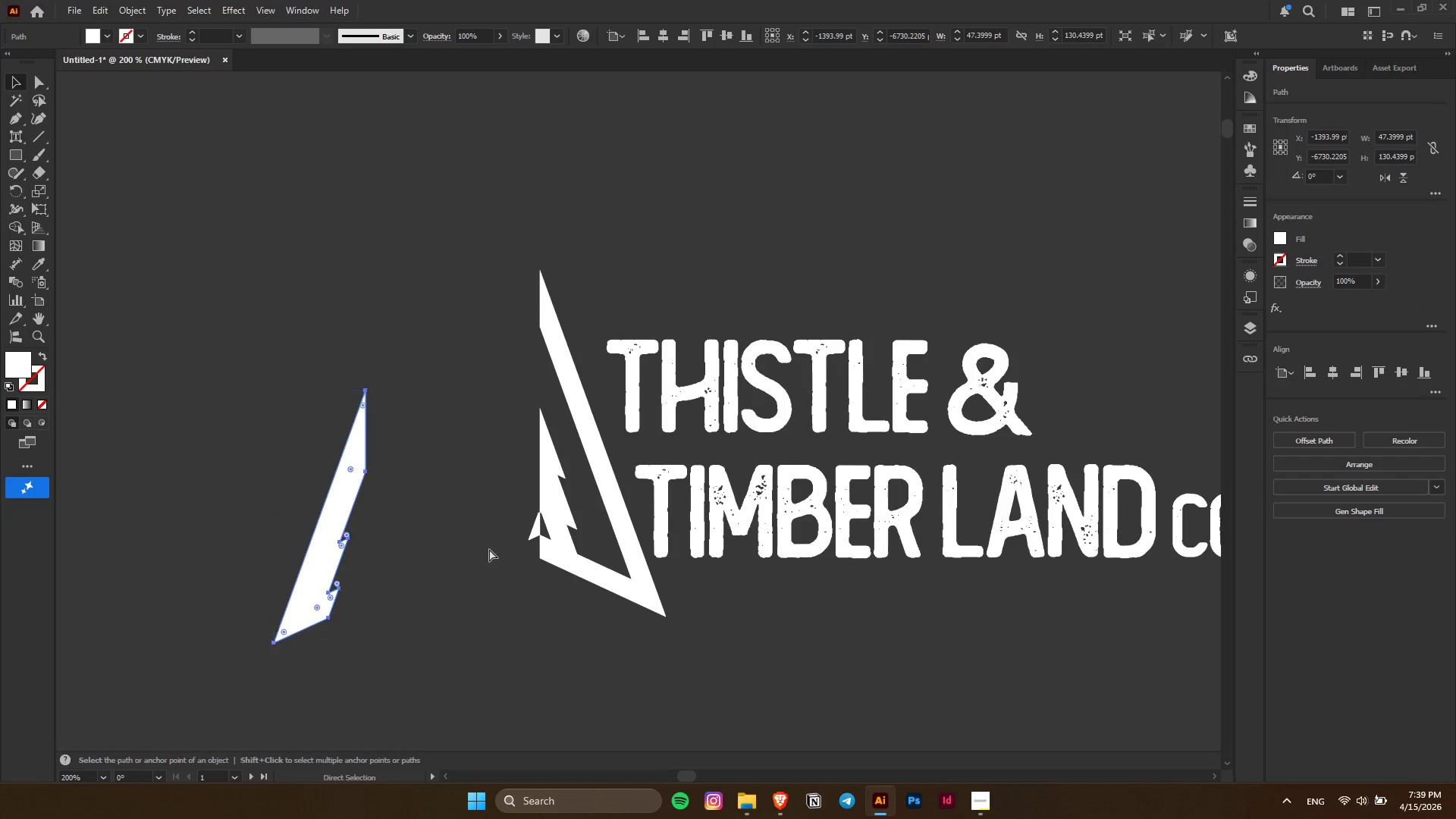 
key(Control+Z)
 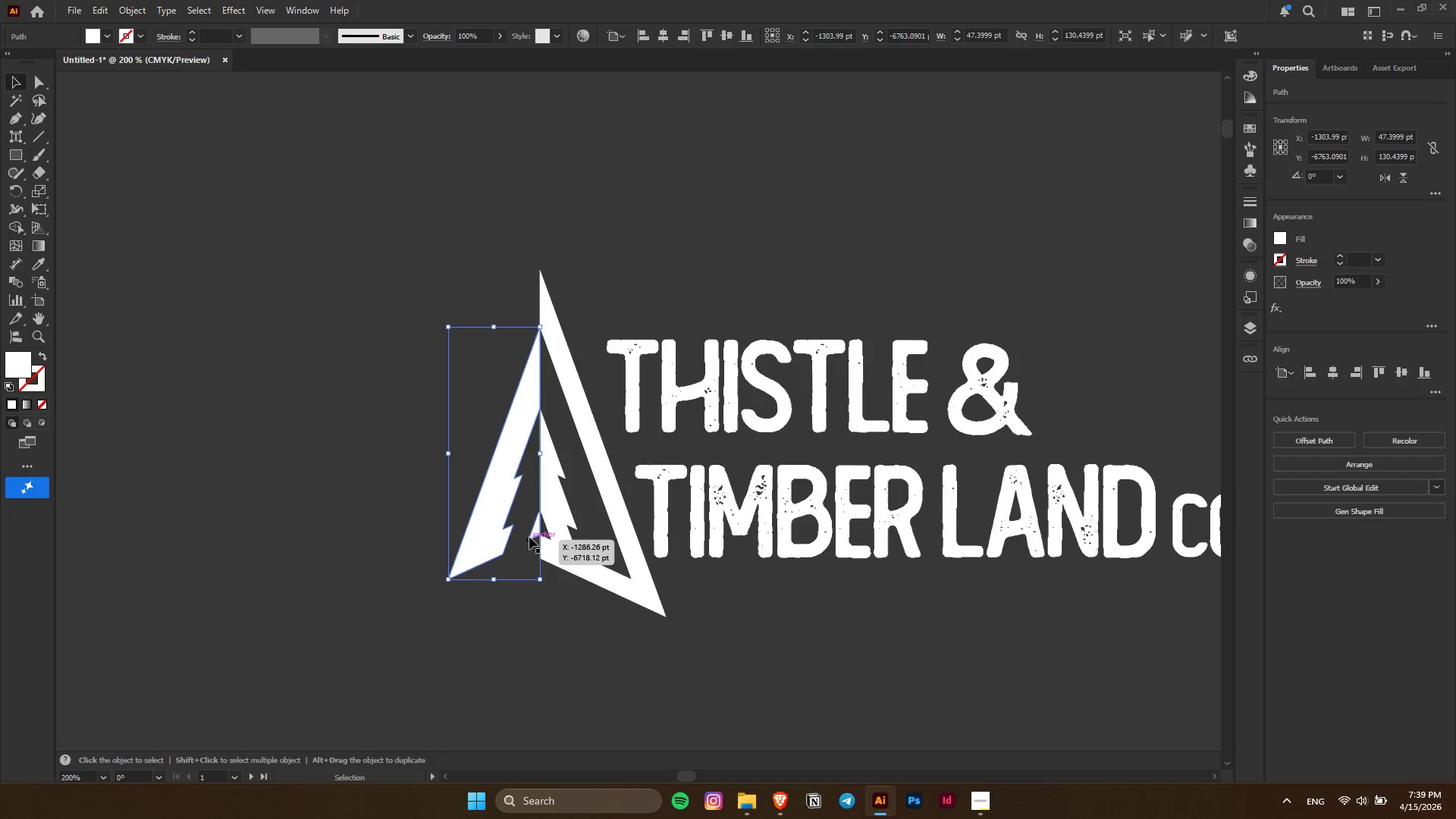 
hold_key(key=ShiftLeft, duration=0.59)
left_click([530, 532])
 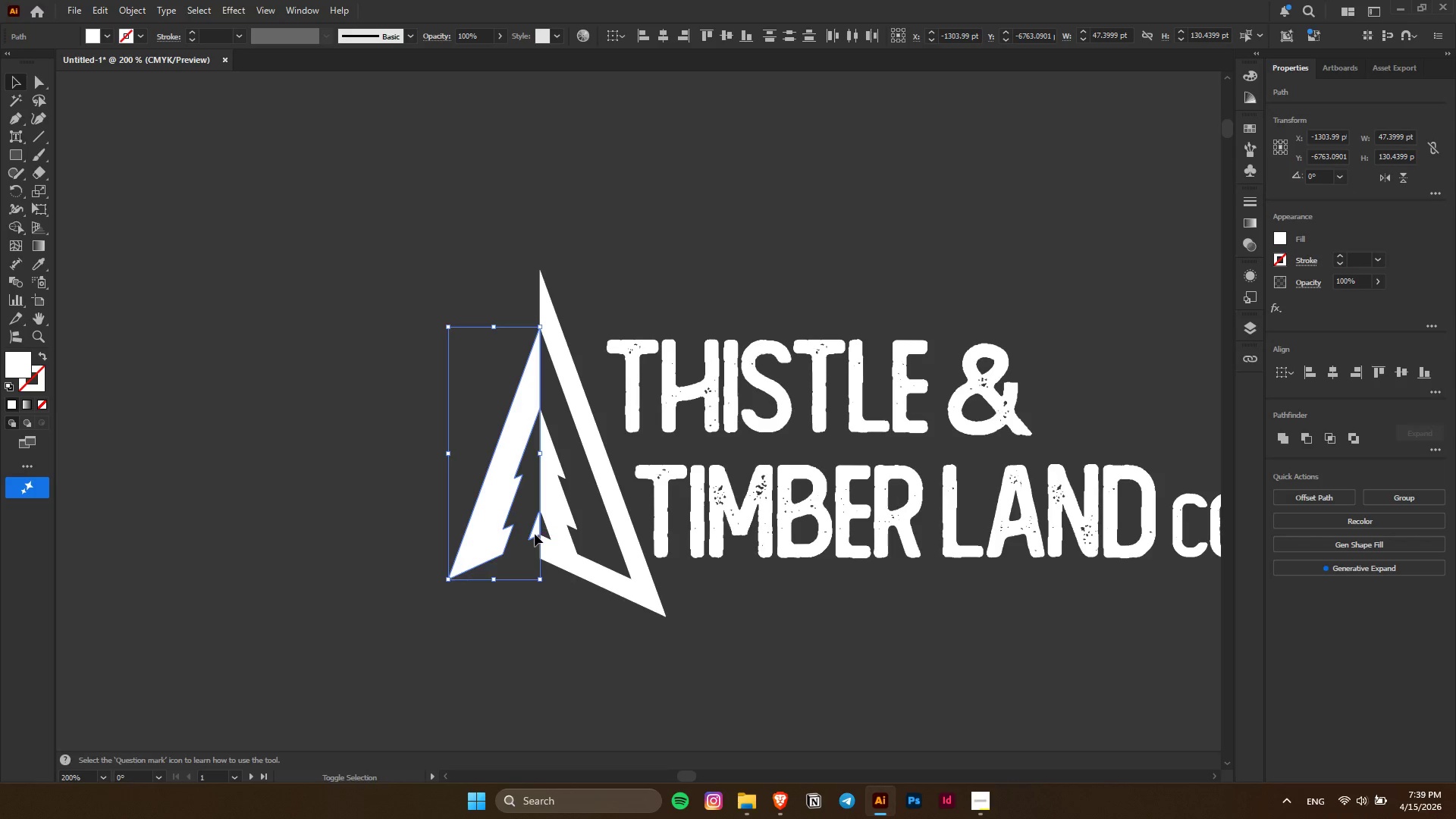 
left_click_drag(start_coordinate=[535, 534], to_coordinate=[351, 562])
 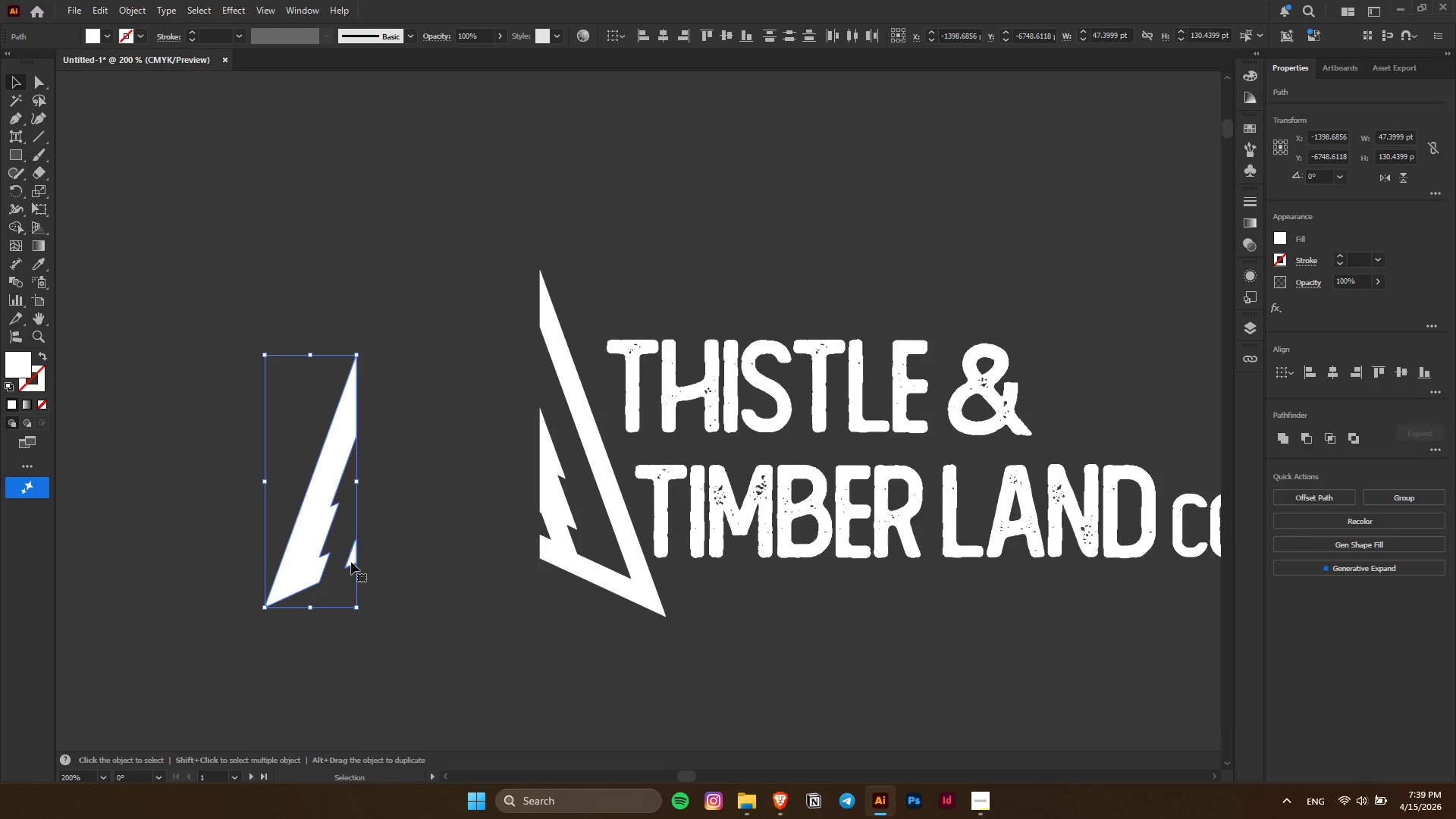 
key(Alt+AltLeft)
 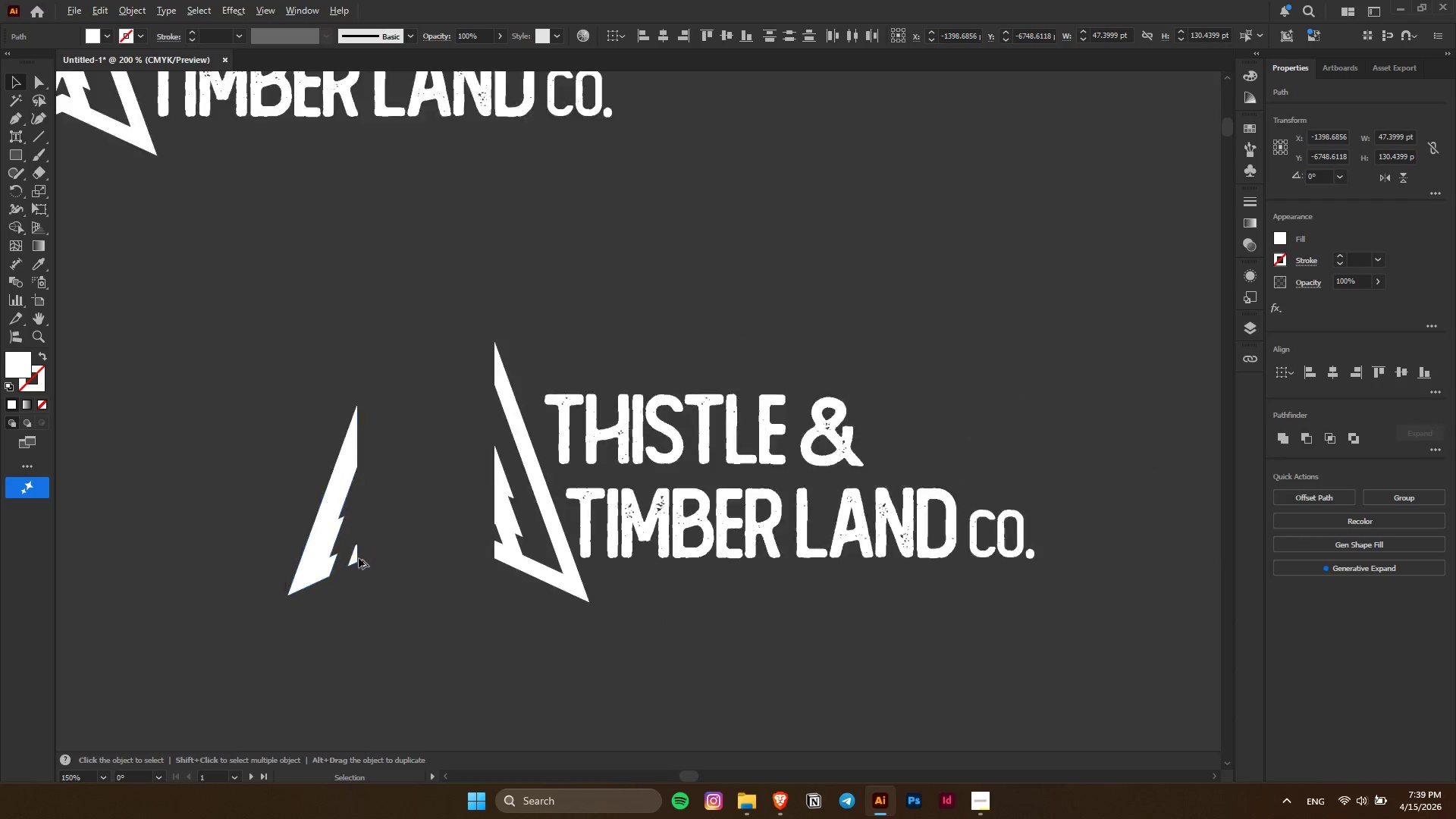 
hold_key(key=ControlLeft, duration=0.36)
scroll: coordinate [354, 570], scroll_direction: down, amount: 1.0
 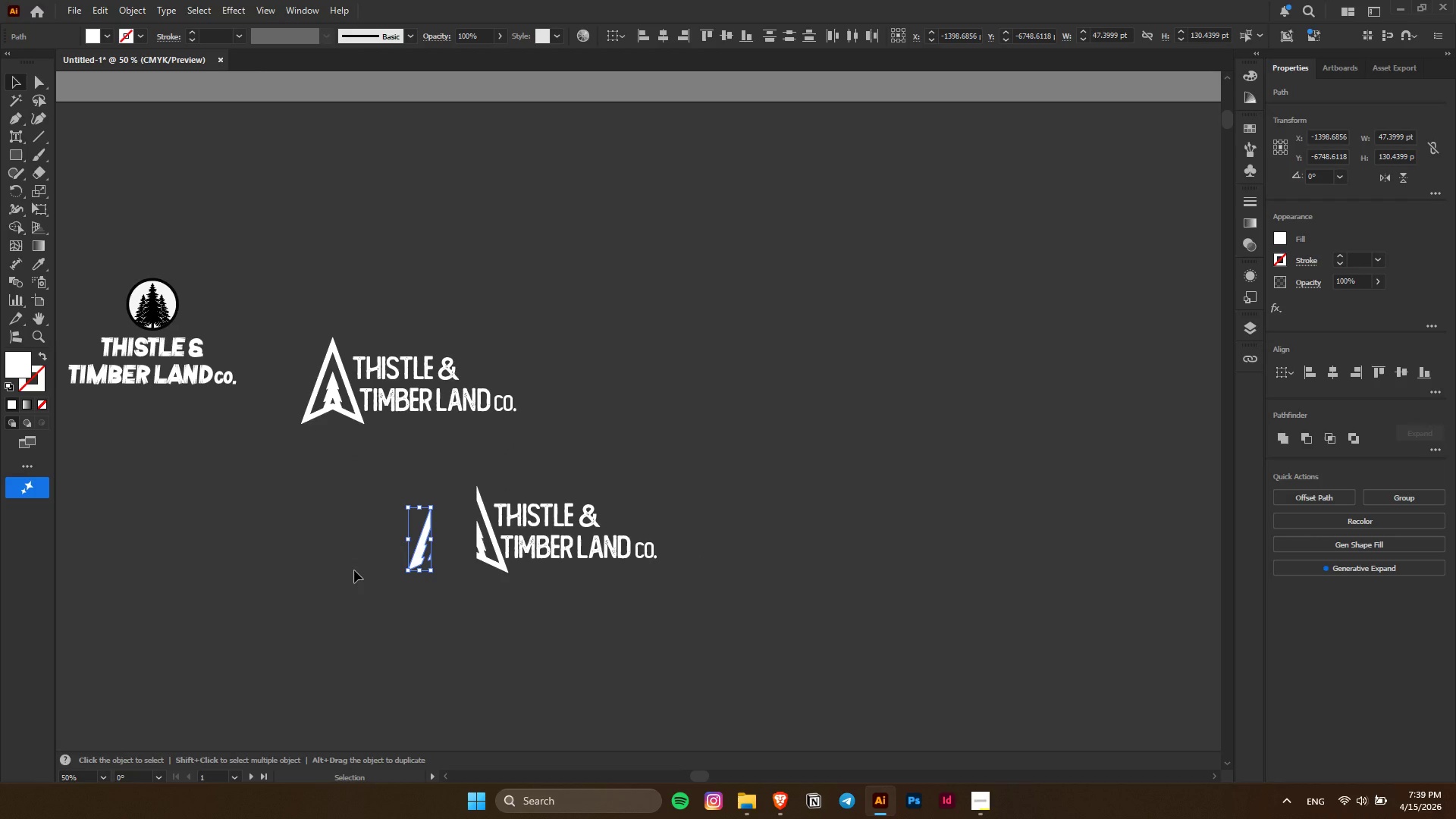 
hold_key(key=AltLeft, duration=0.31)
 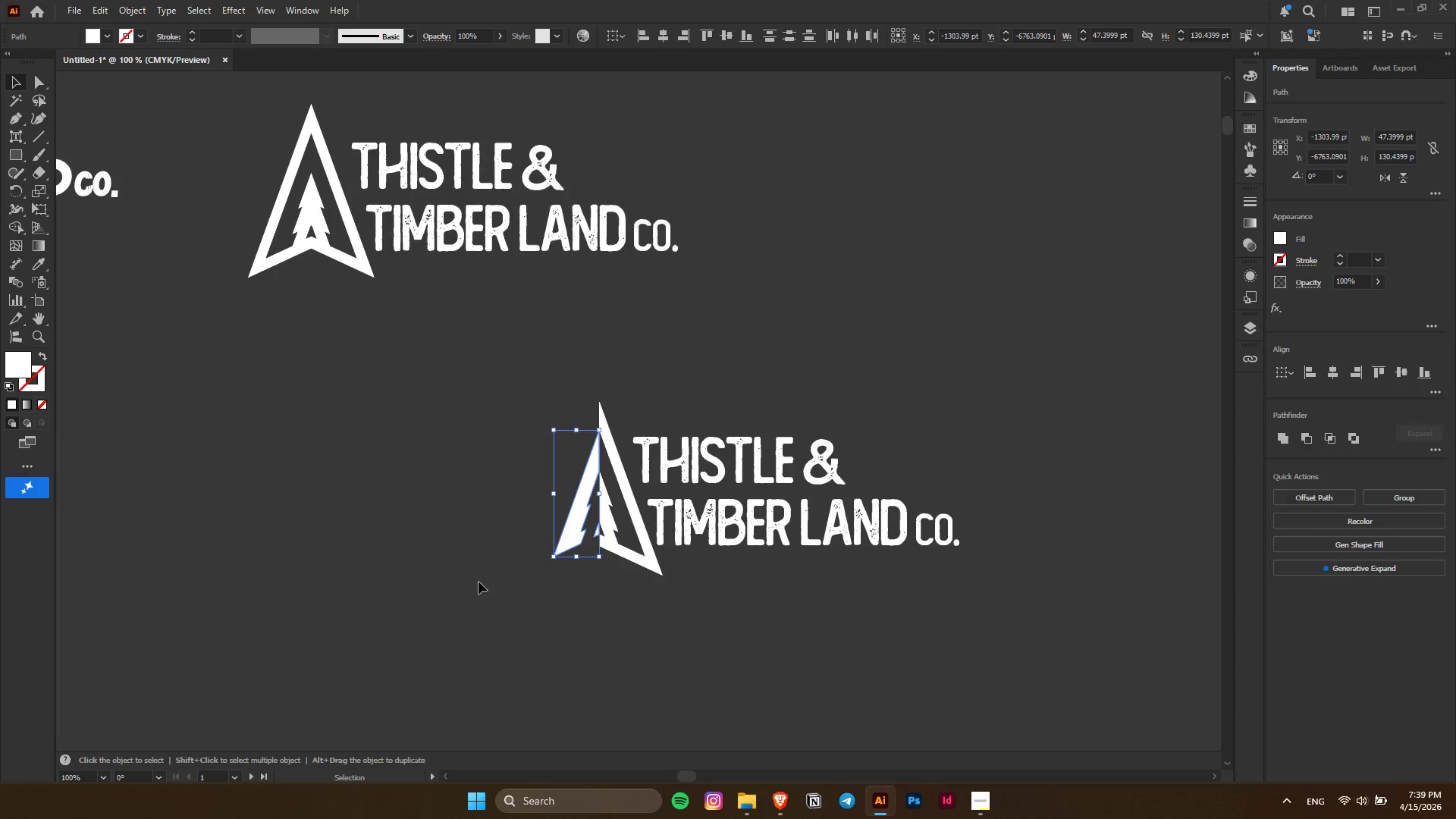 
key(Control+ControlLeft)
 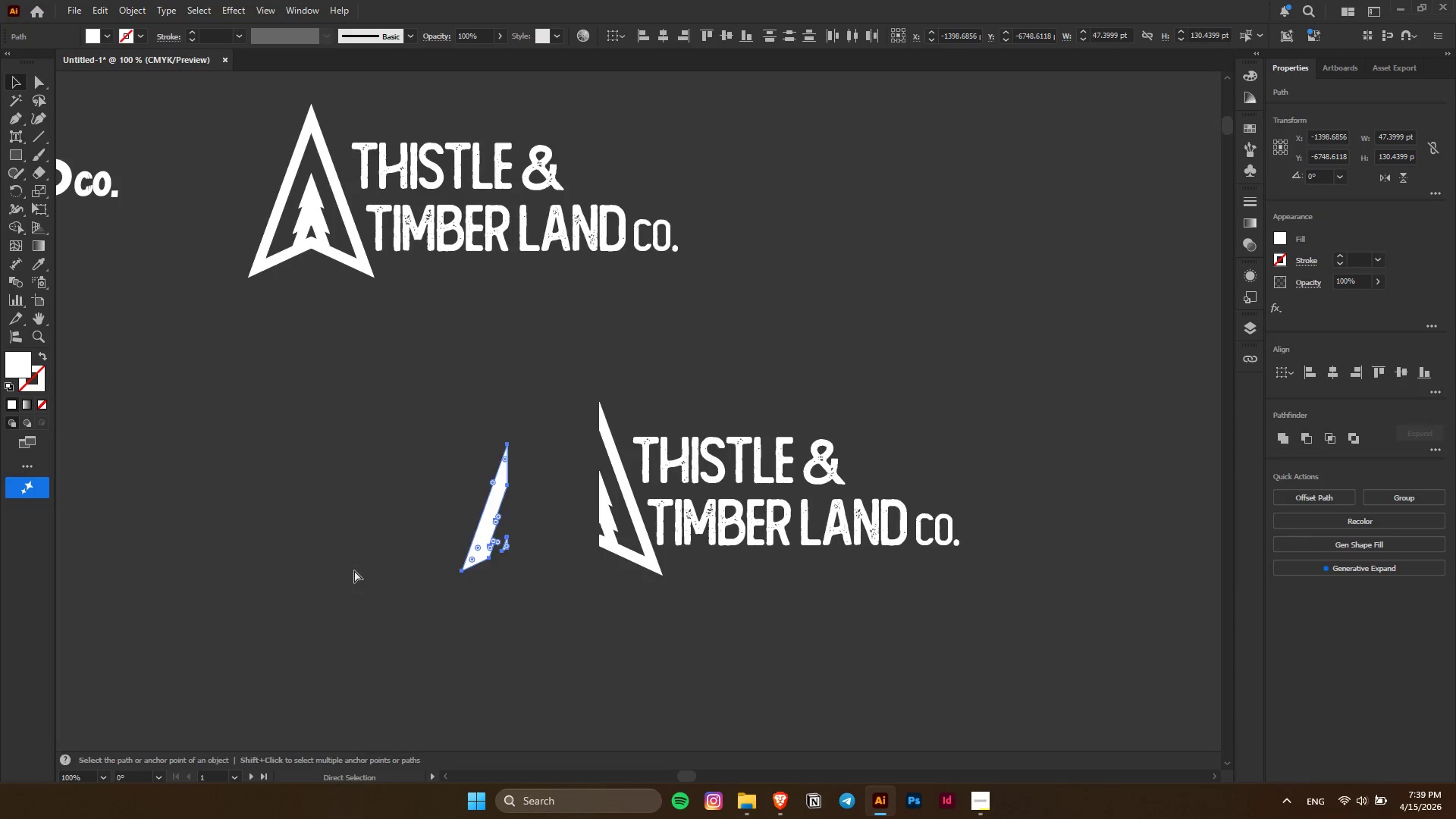 
key(Control+Z)
 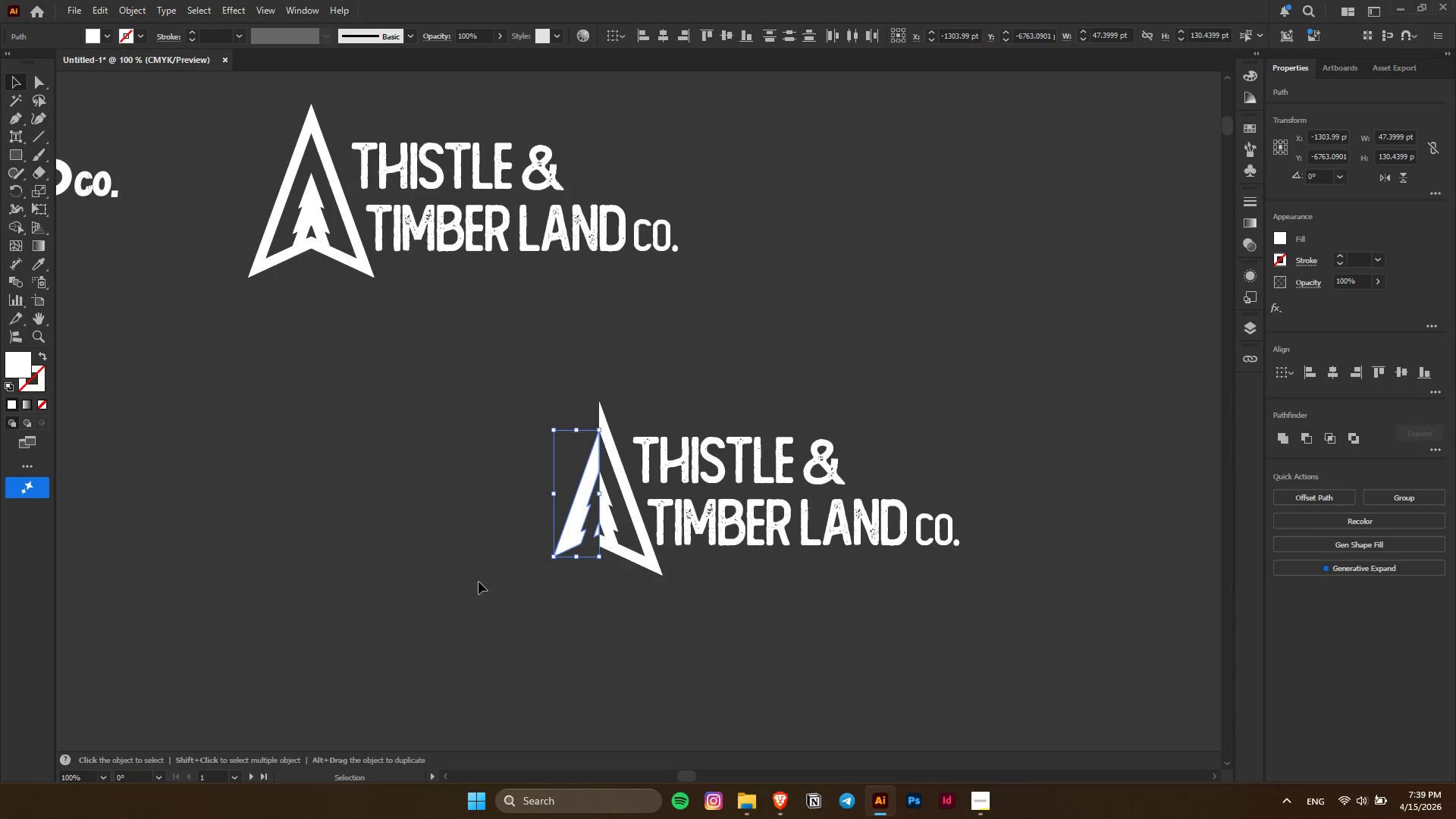 
scroll: coordinate [354, 570], scroll_direction: up, amount: 2.0
 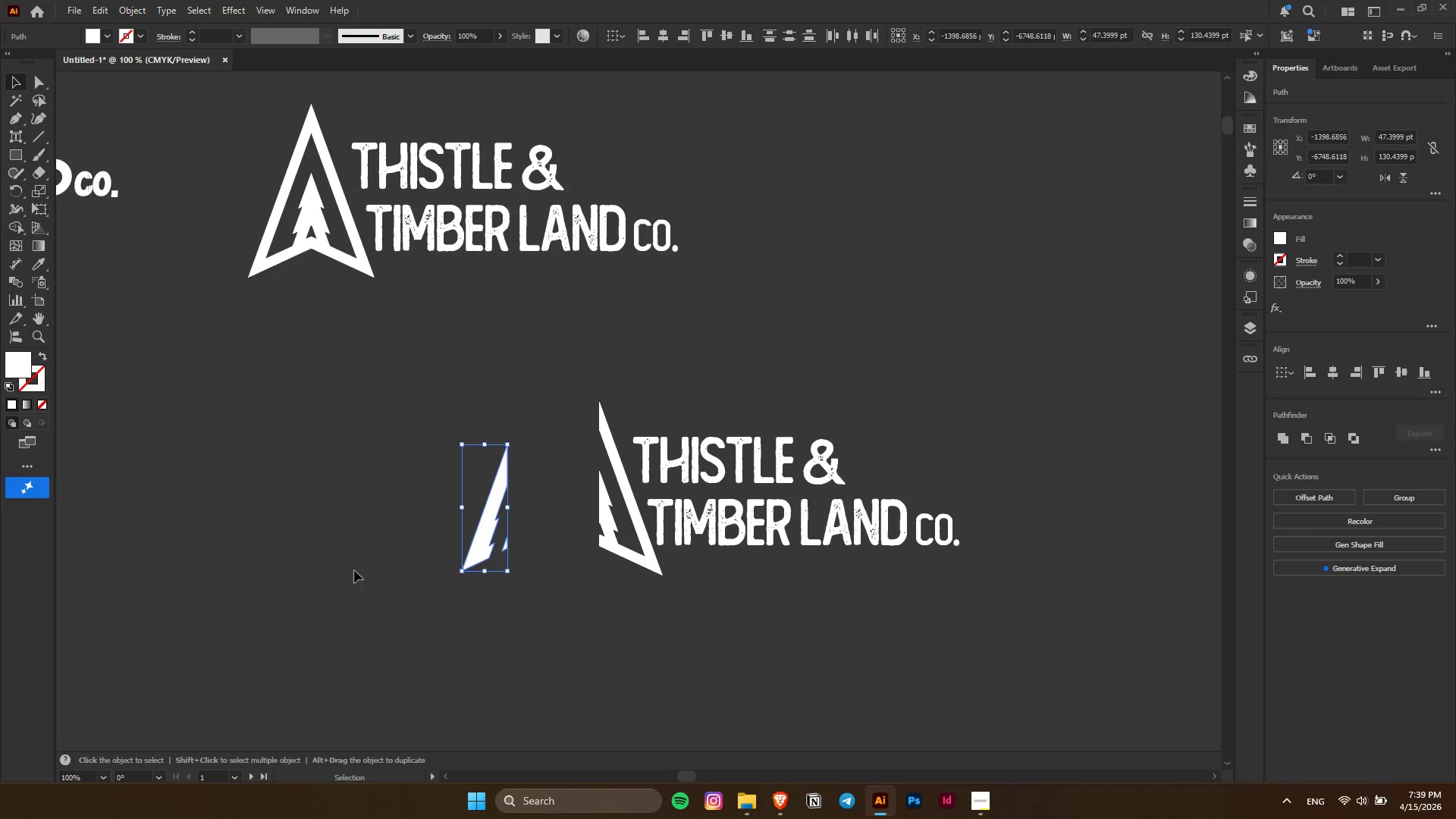 
left_click([479, 582])
 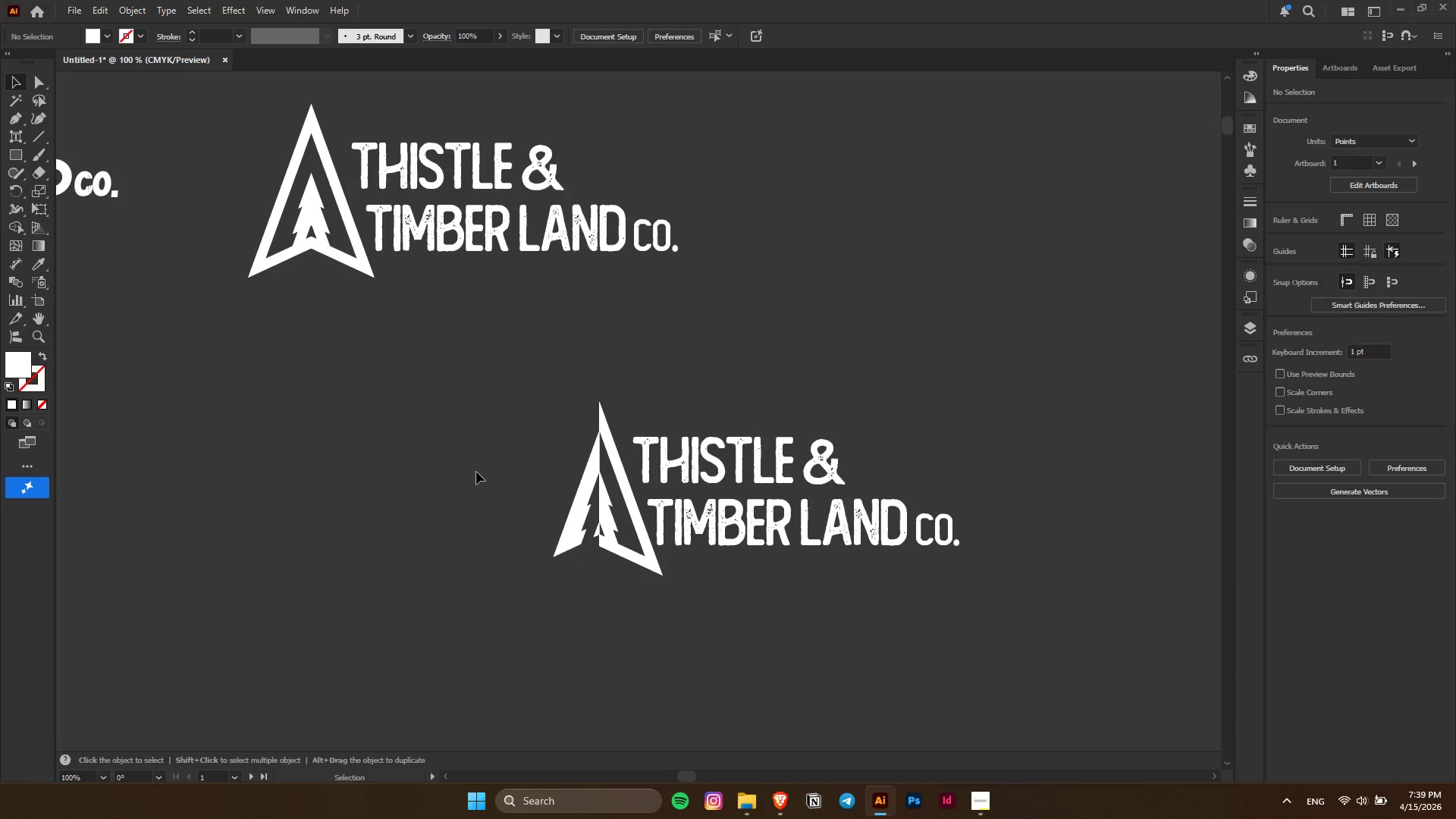 
left_click_drag(start_coordinate=[474, 411], to_coordinate=[1081, 659])
 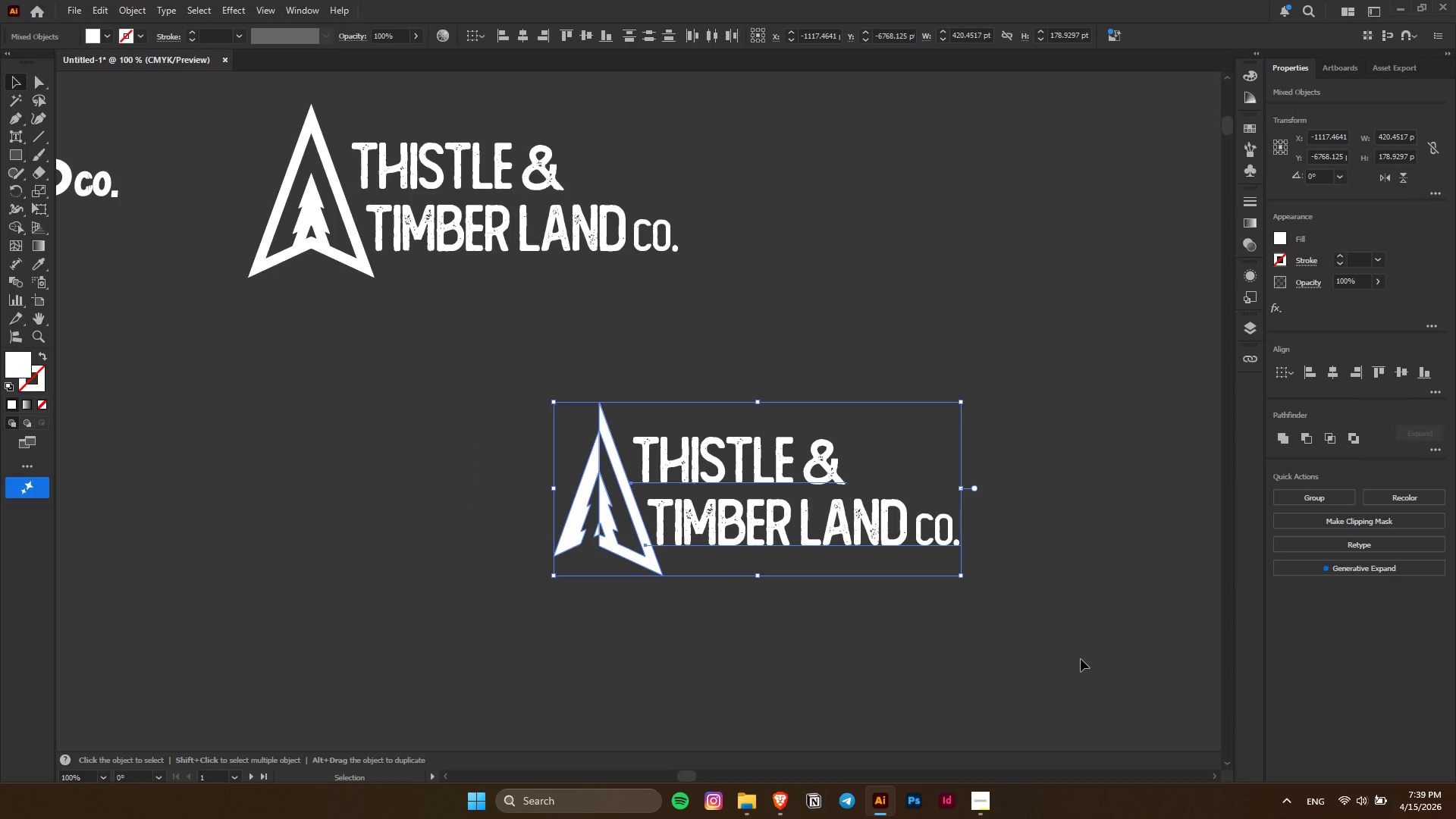 
key(Delete)
 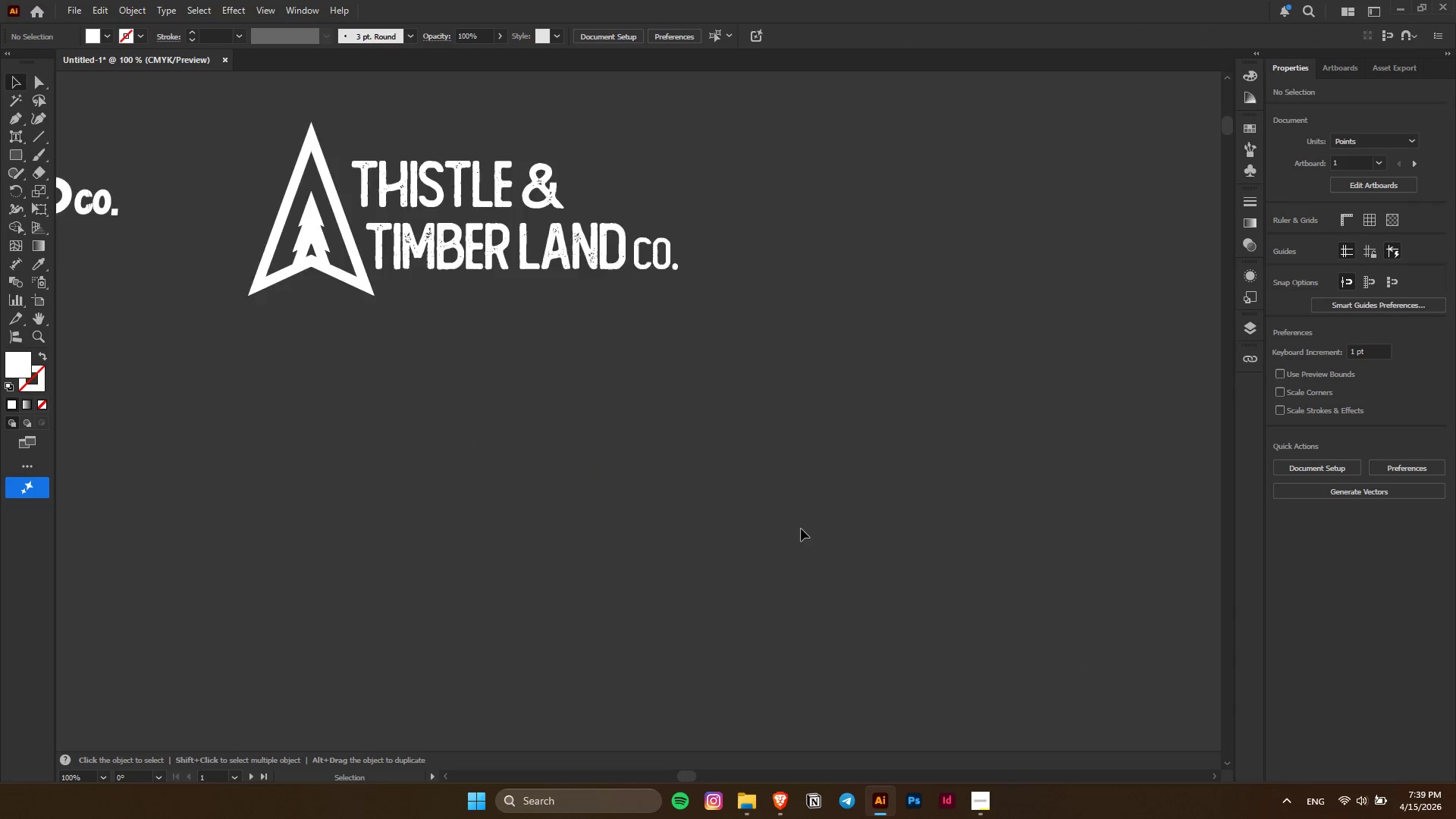 
hold_key(key=AltLeft, duration=0.33)
 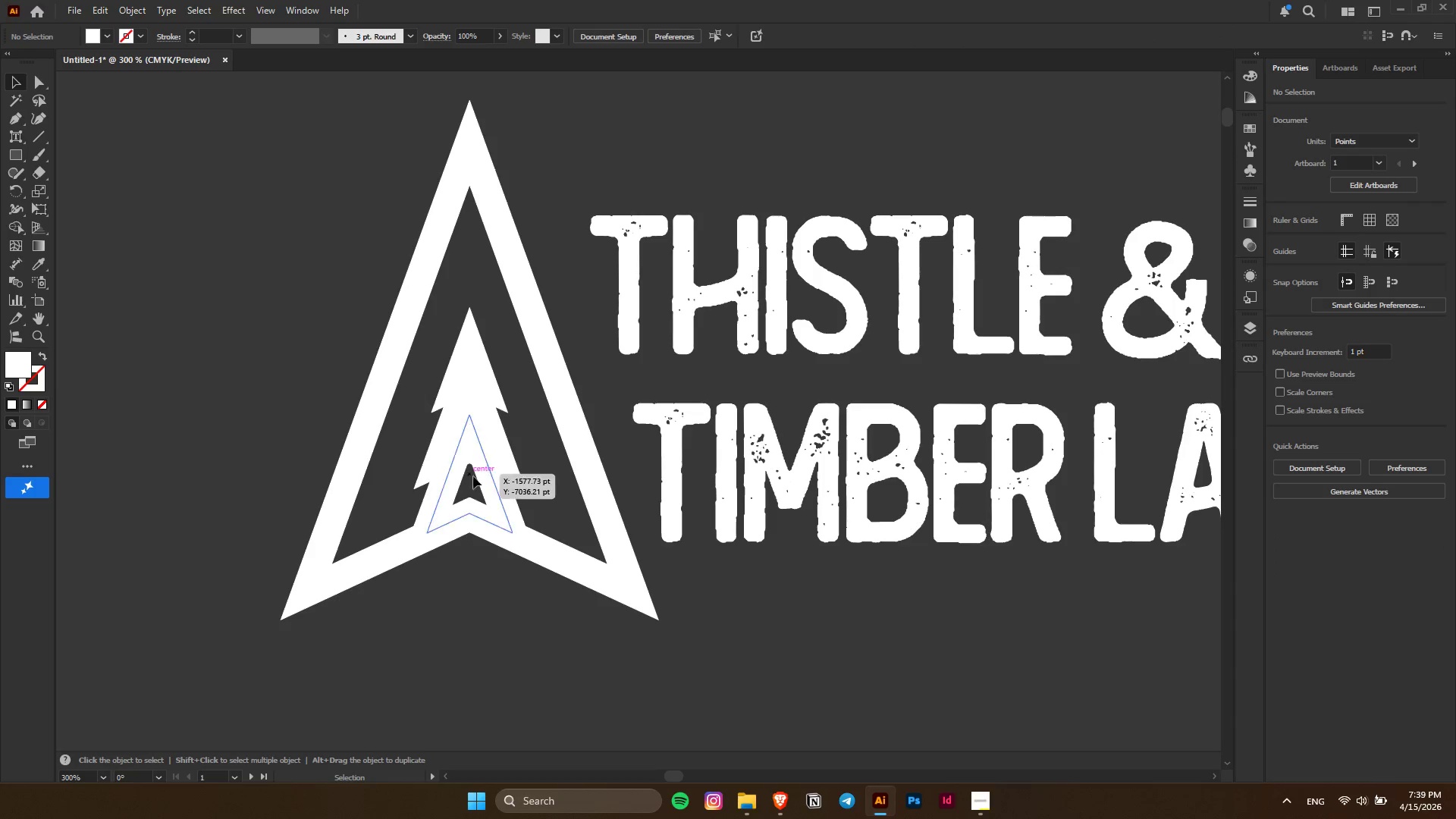 
scroll: coordinate [232, 297], scroll_direction: up, amount: 10.0
 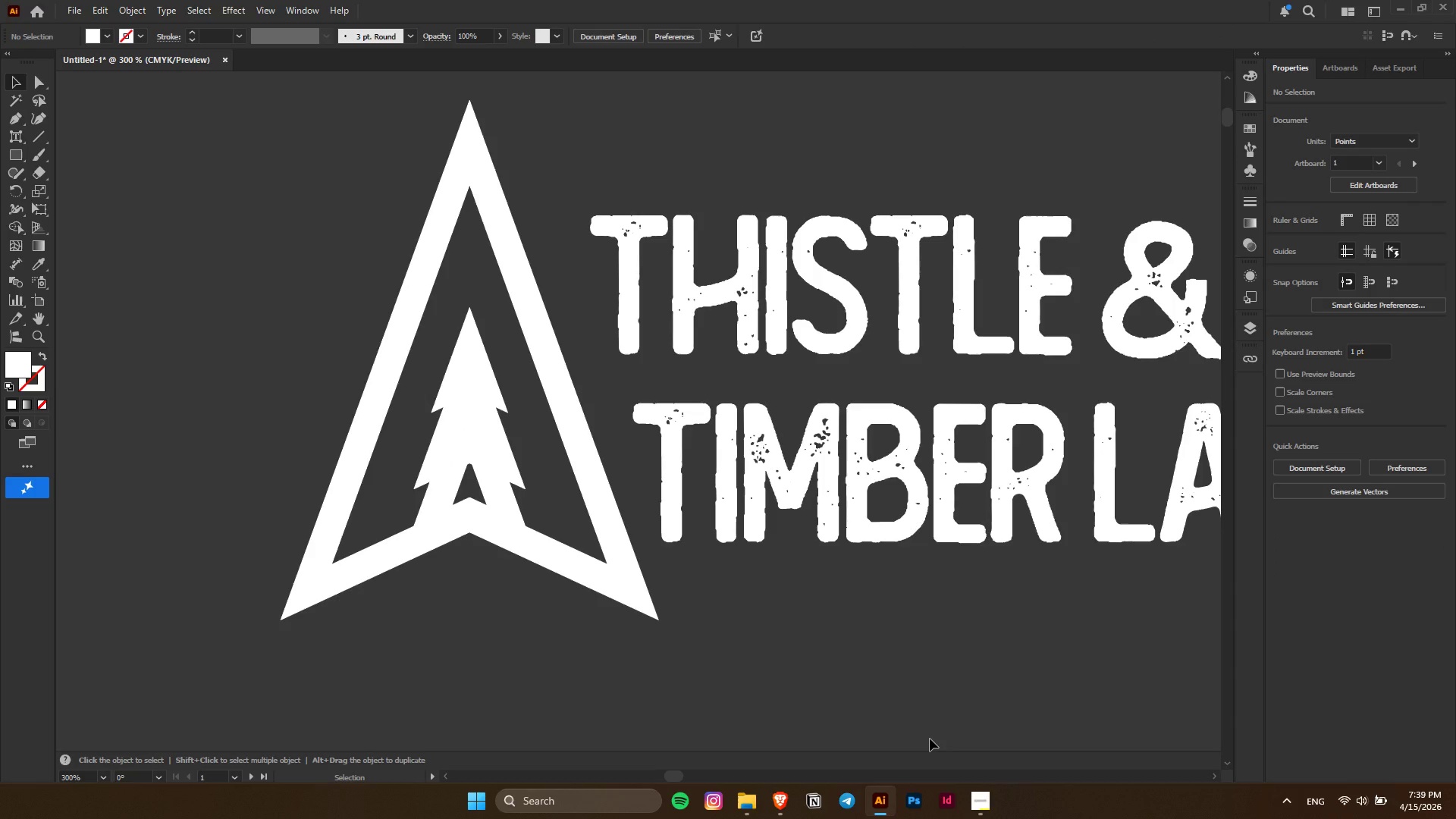 
wait(24.67)
 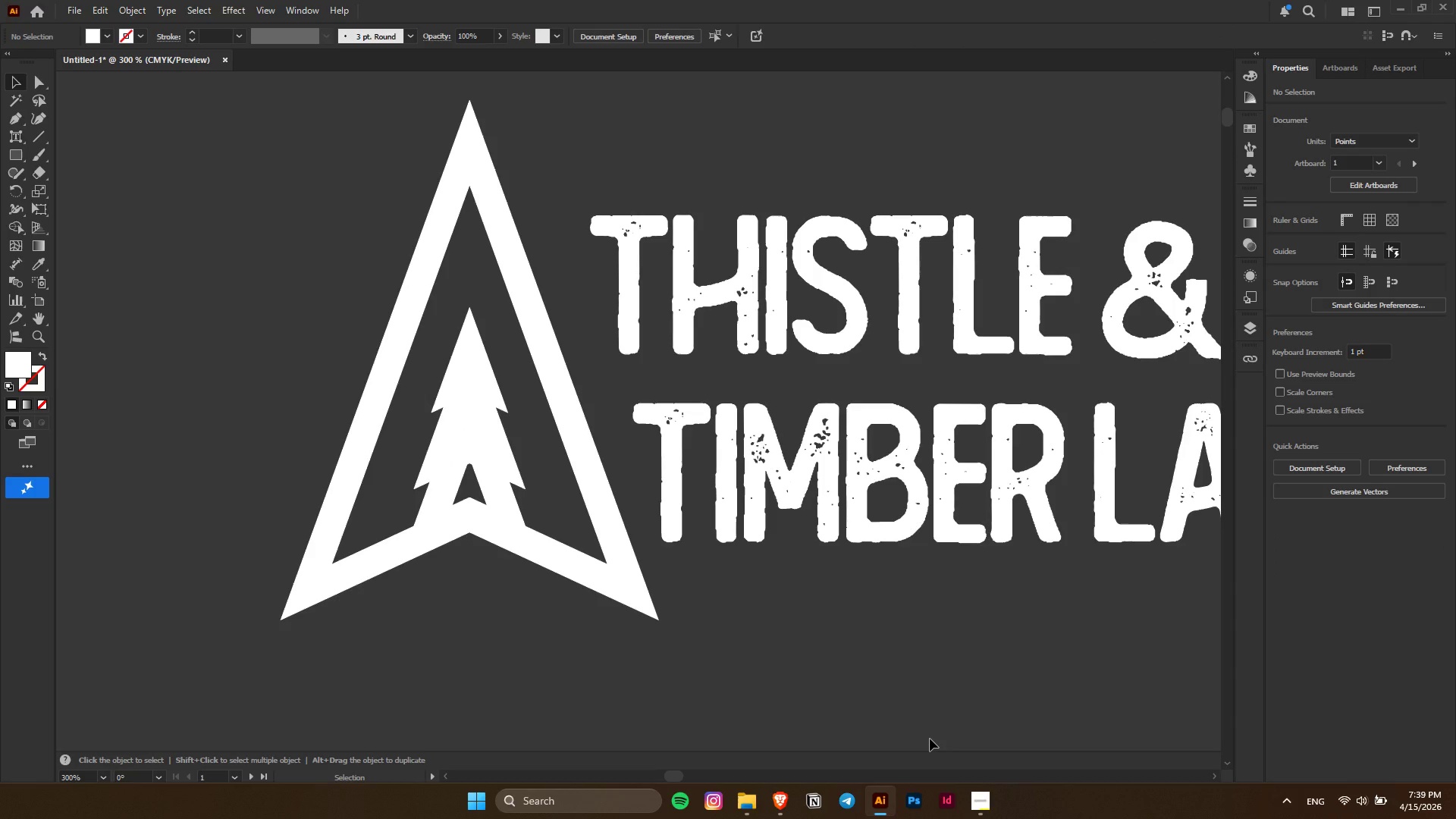 
scroll: coordinate [679, 566], scroll_direction: up, amount: 2.0
 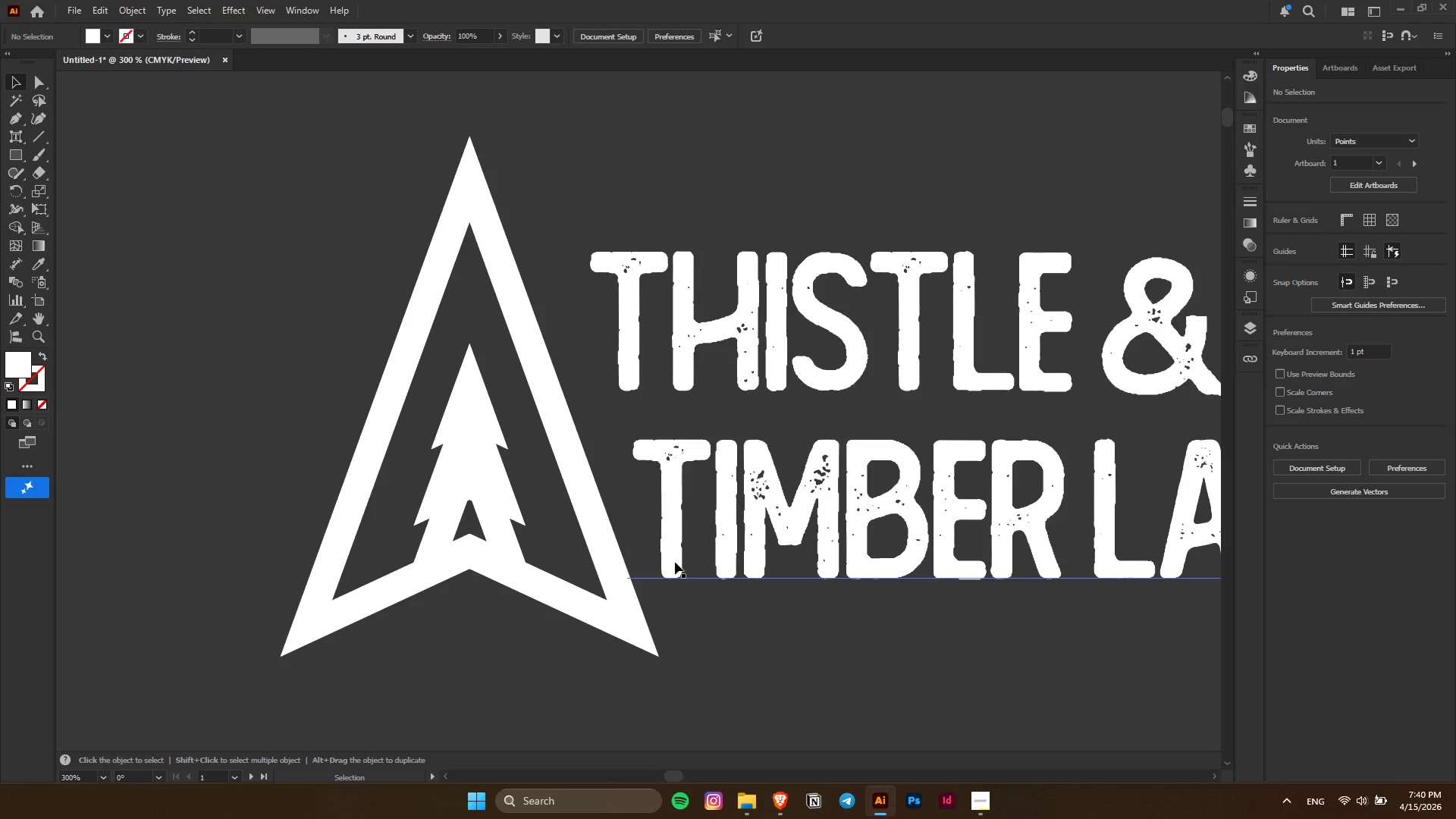 
hold_key(key=AltLeft, duration=0.39)
 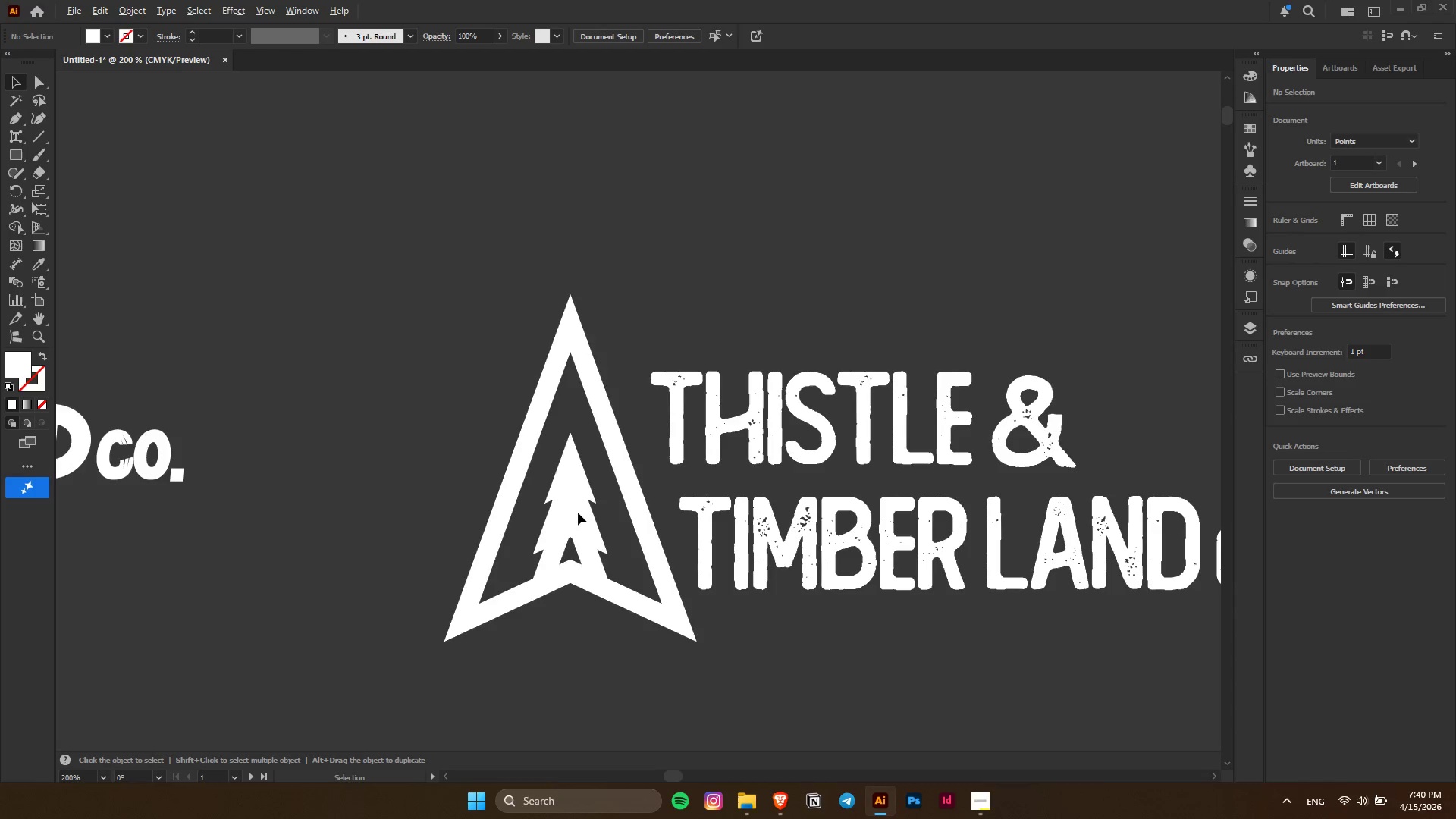 
hold_key(key=AltLeft, duration=0.69)
 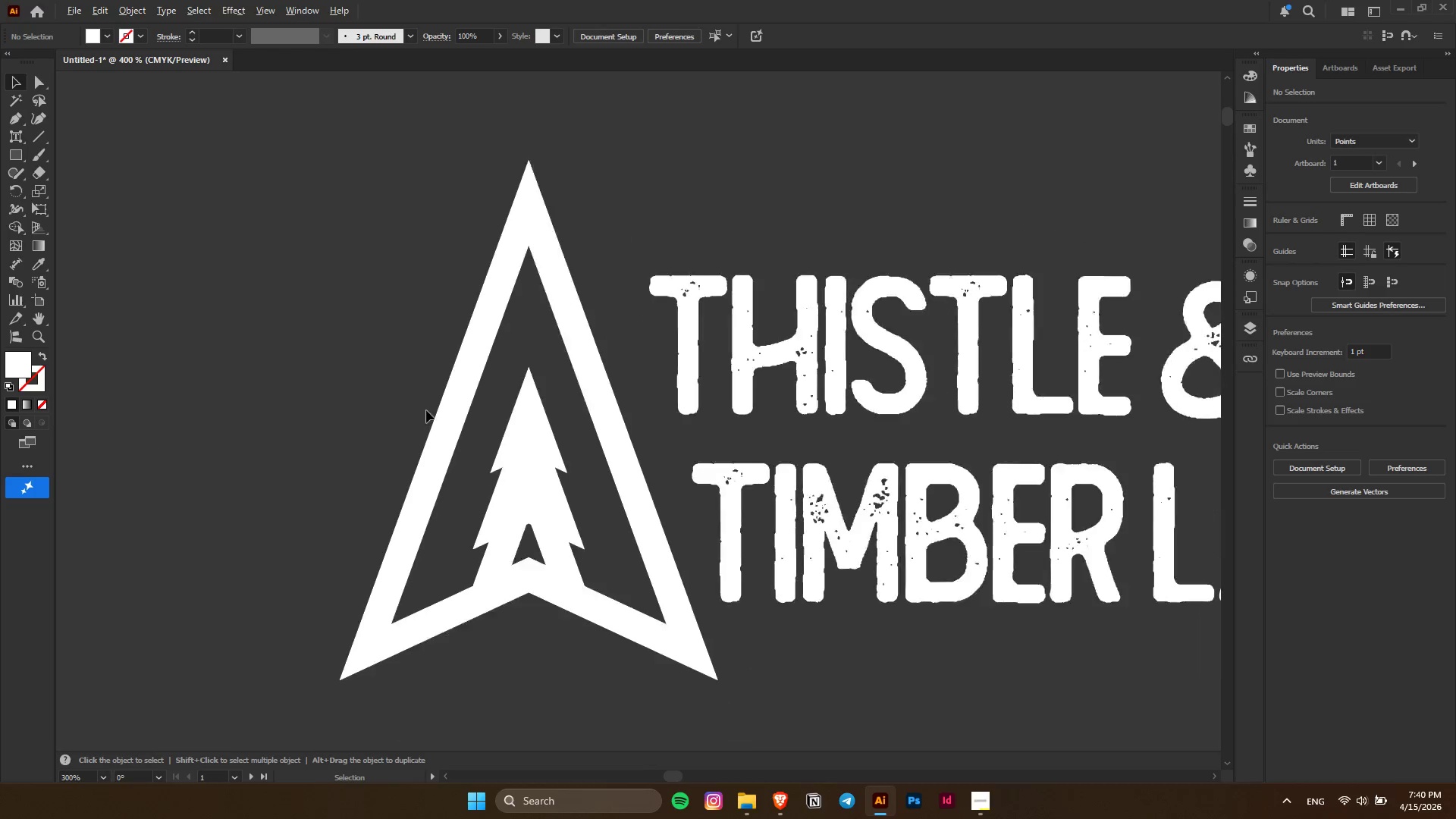 
scroll: coordinate [675, 562], scroll_direction: down, amount: 2.0
 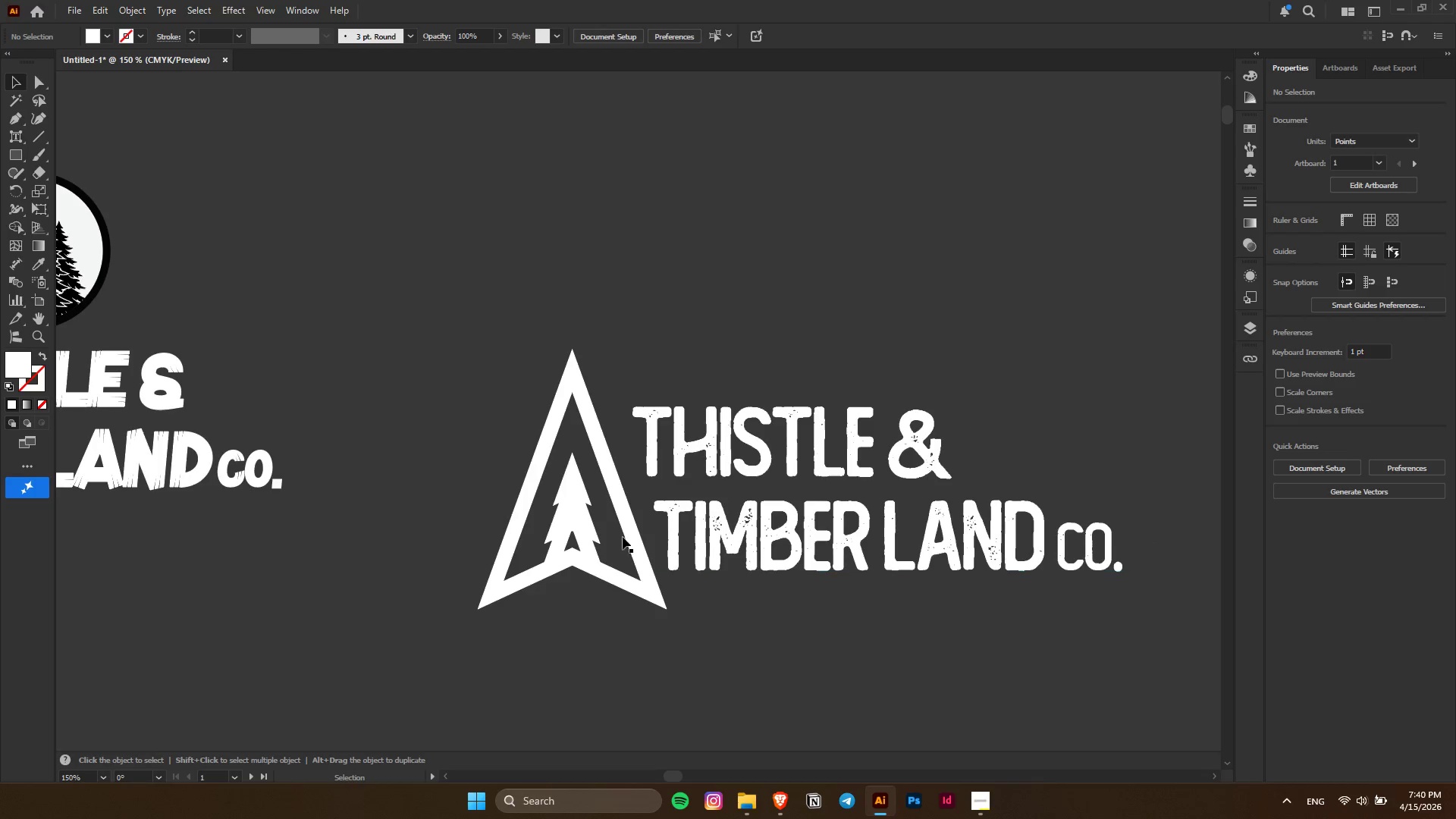 
scroll: coordinate [578, 513], scroll_direction: up, amount: 3.0
 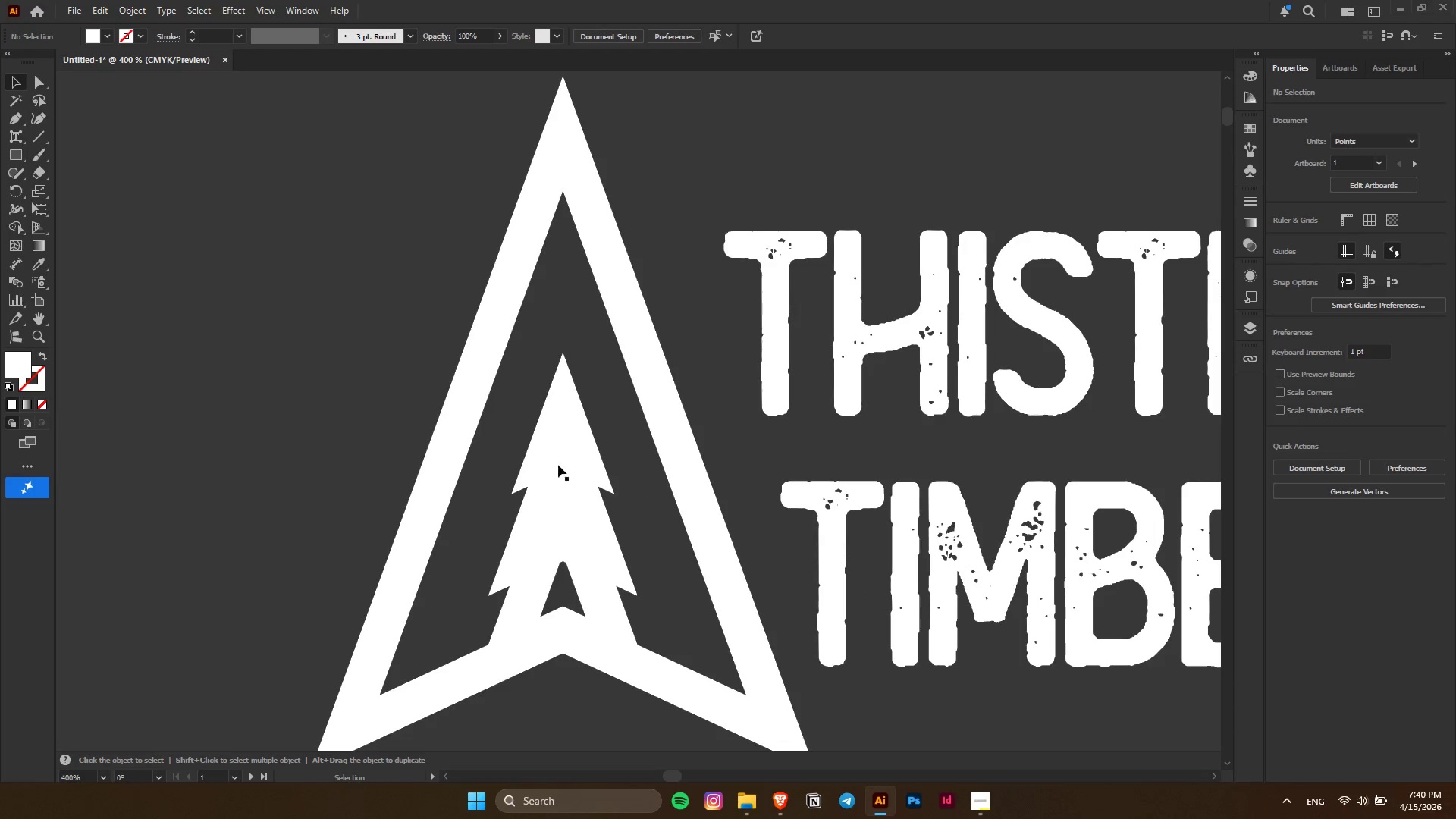 
key(Alt+AltLeft)
 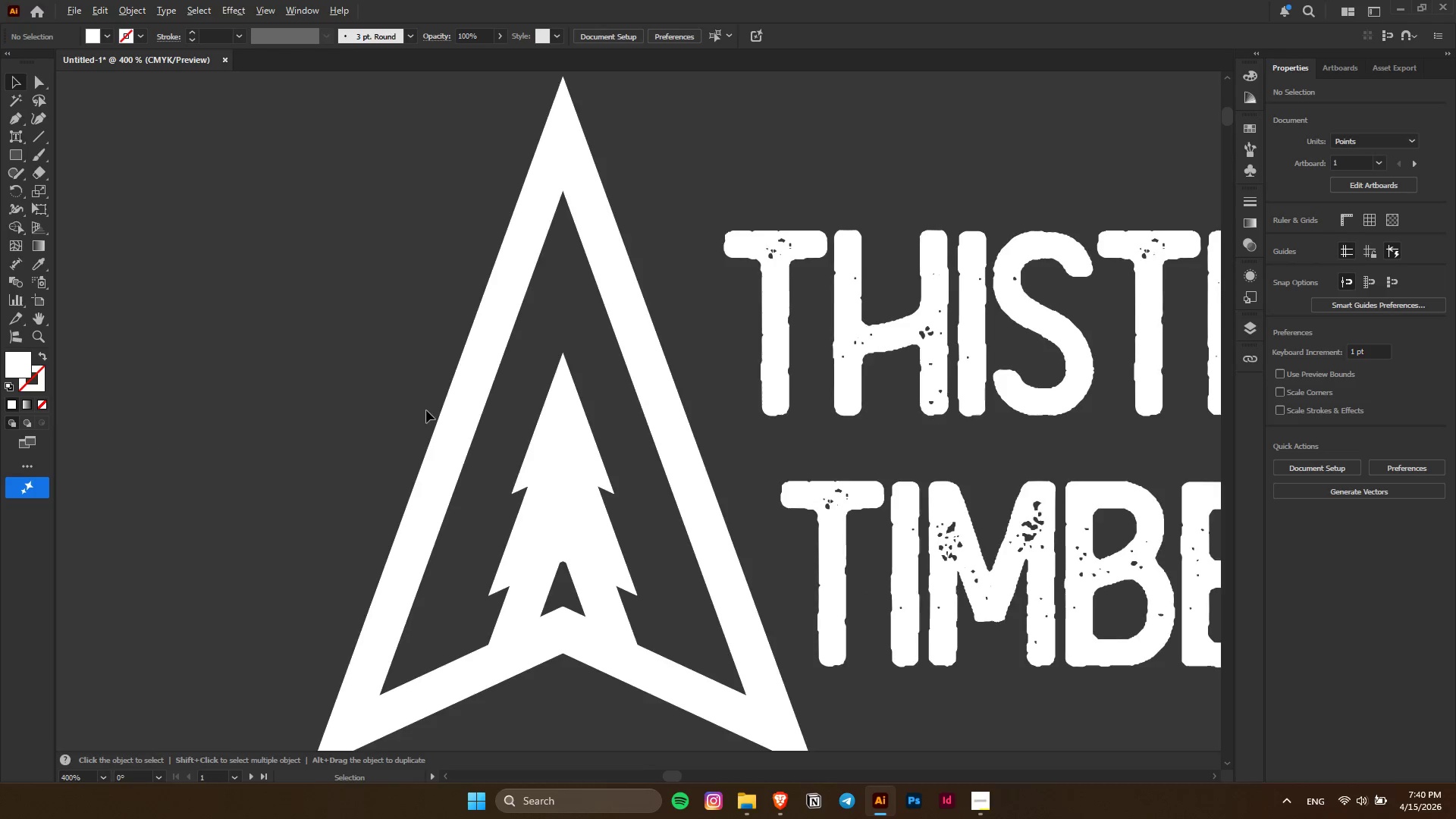 
left_click_drag(start_coordinate=[383, 392], to_coordinate=[520, 529])
 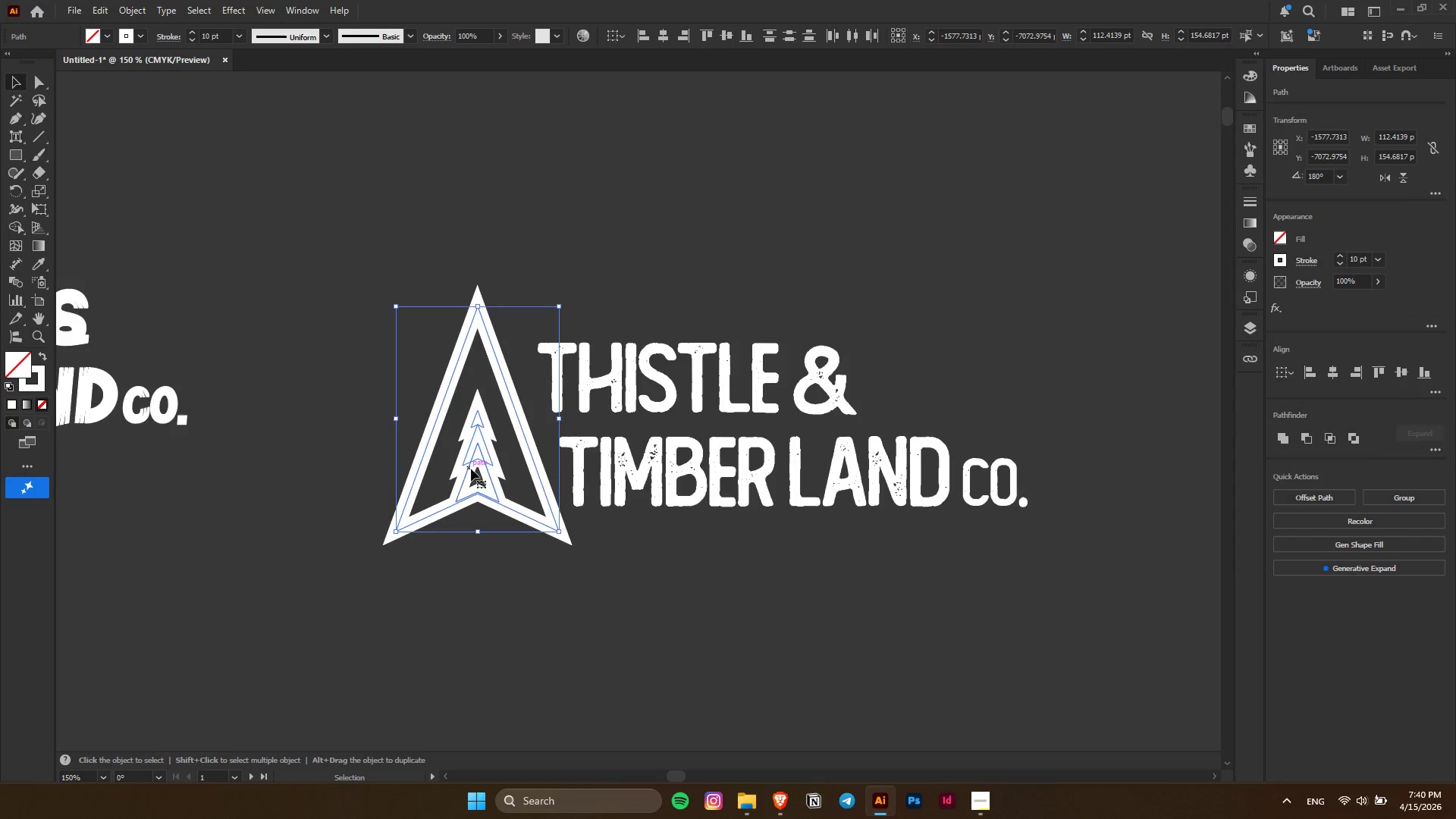 
scroll: coordinate [426, 410], scroll_direction: down, amount: 3.0
 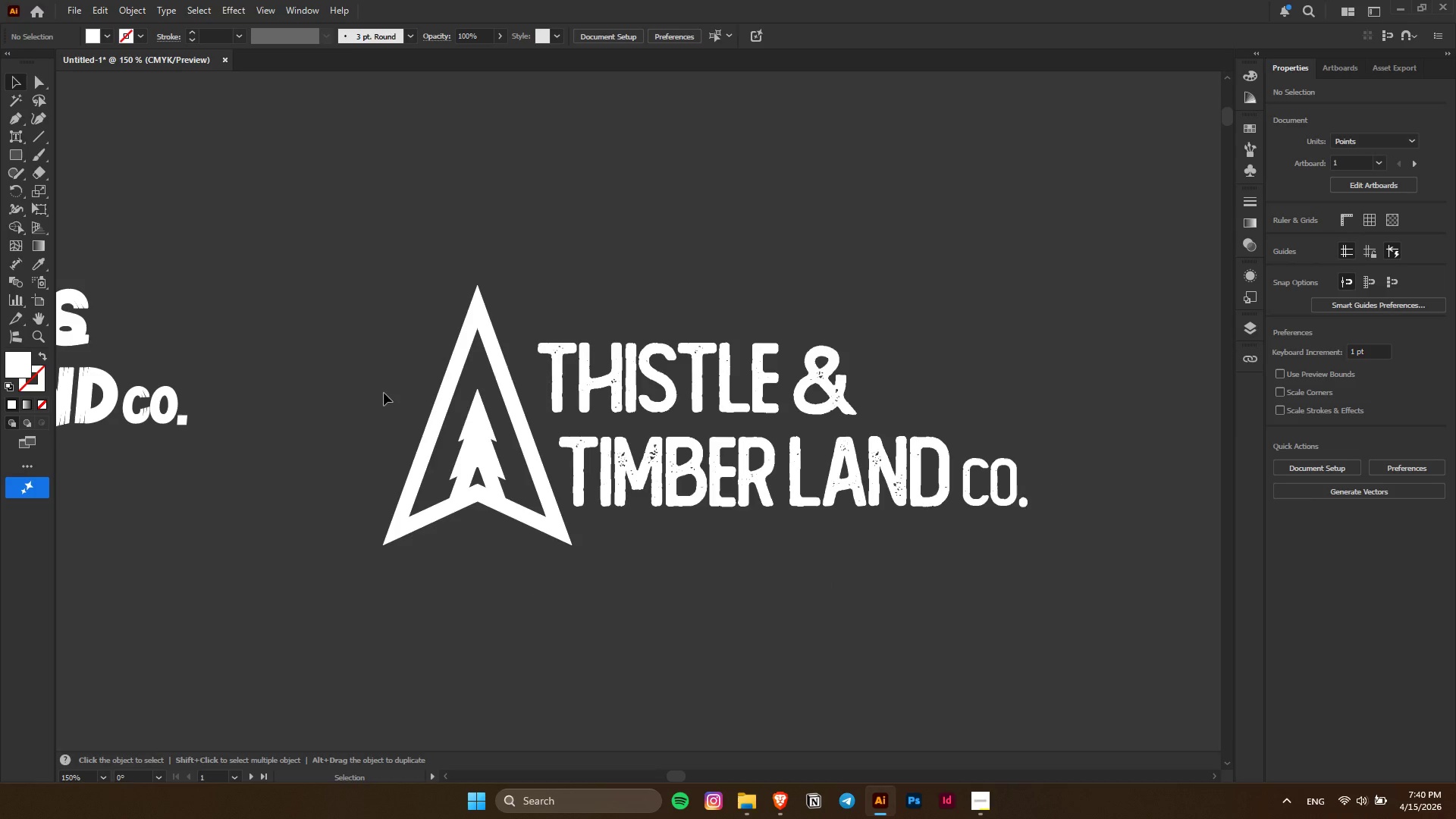 
key(Alt+AltLeft)
 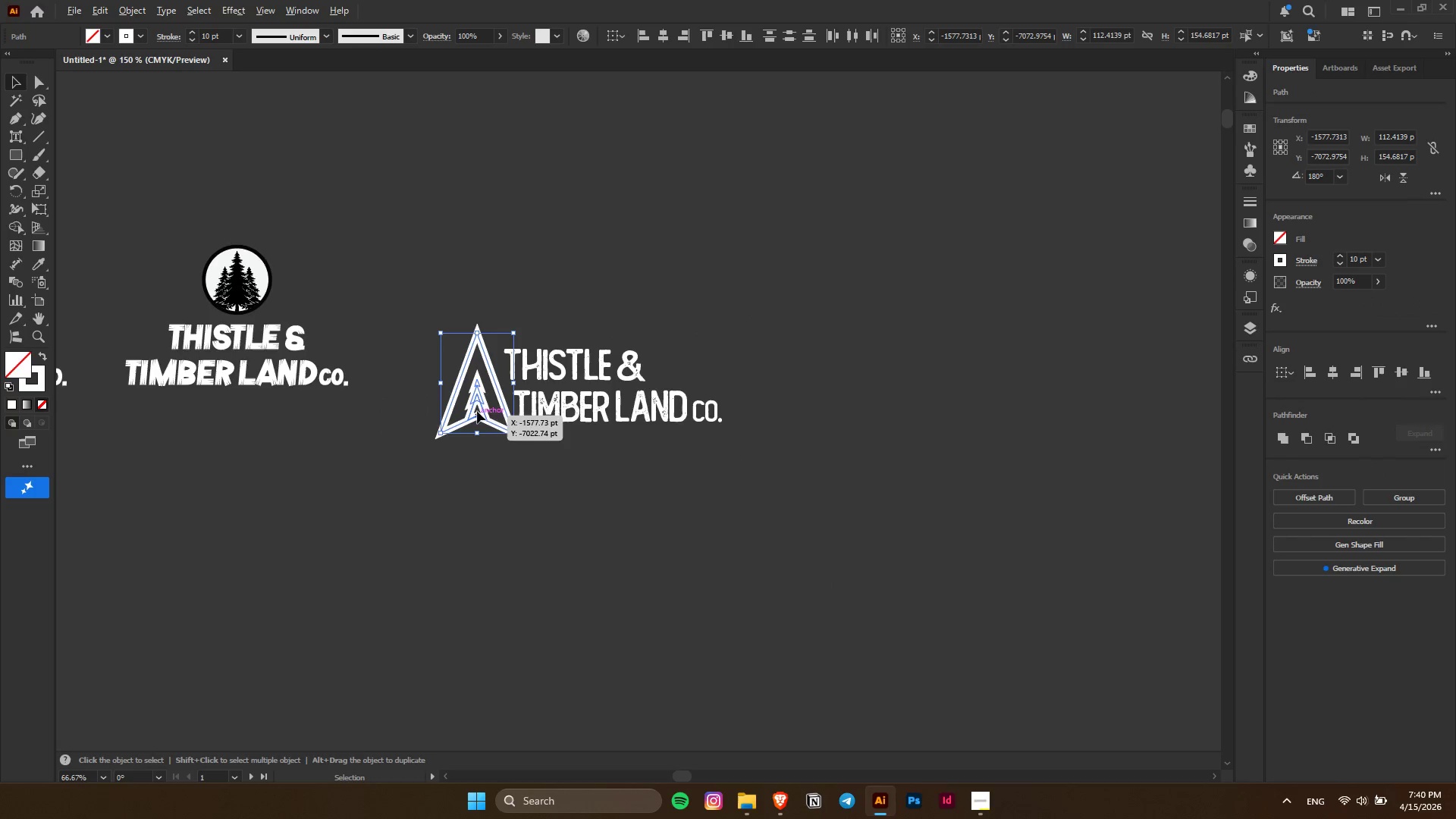 
hold_key(key=AltLeft, duration=0.75)
left_click_drag(start_coordinate=[477, 400], to_coordinate=[406, 573])
 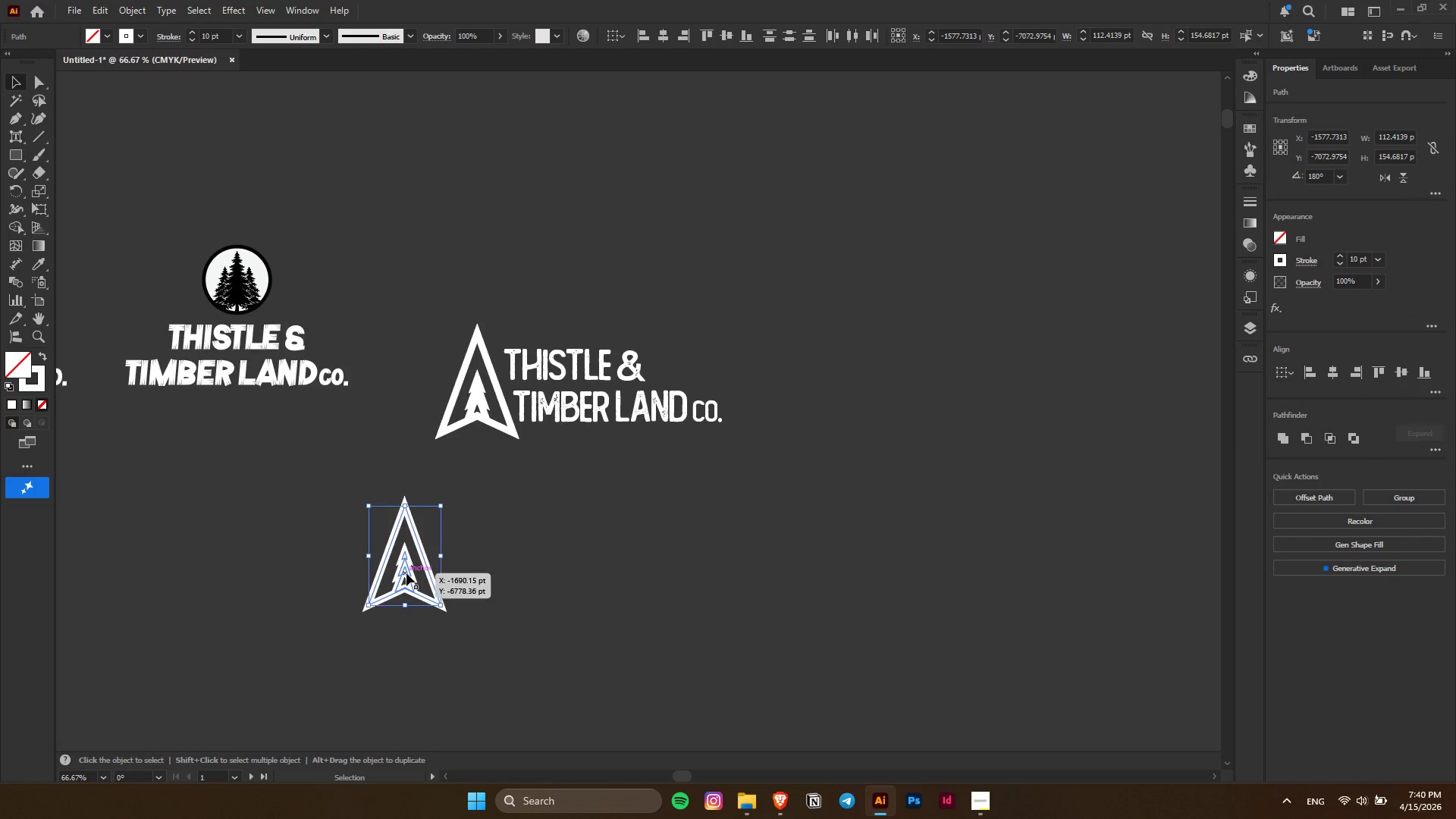 
scroll: coordinate [477, 413], scroll_direction: down, amount: 6.0
 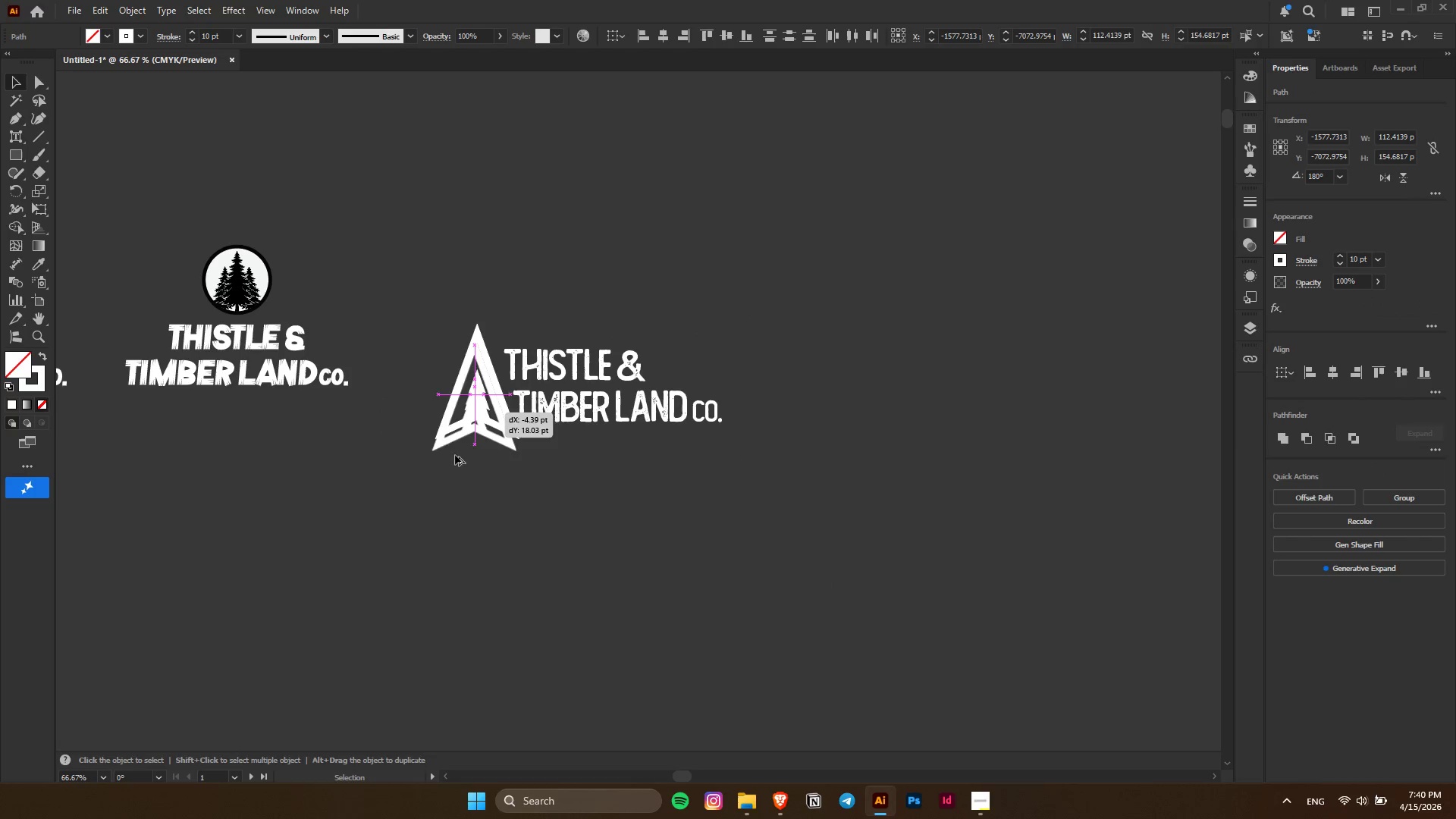 
hold_key(key=AltLeft, duration=1.01)
 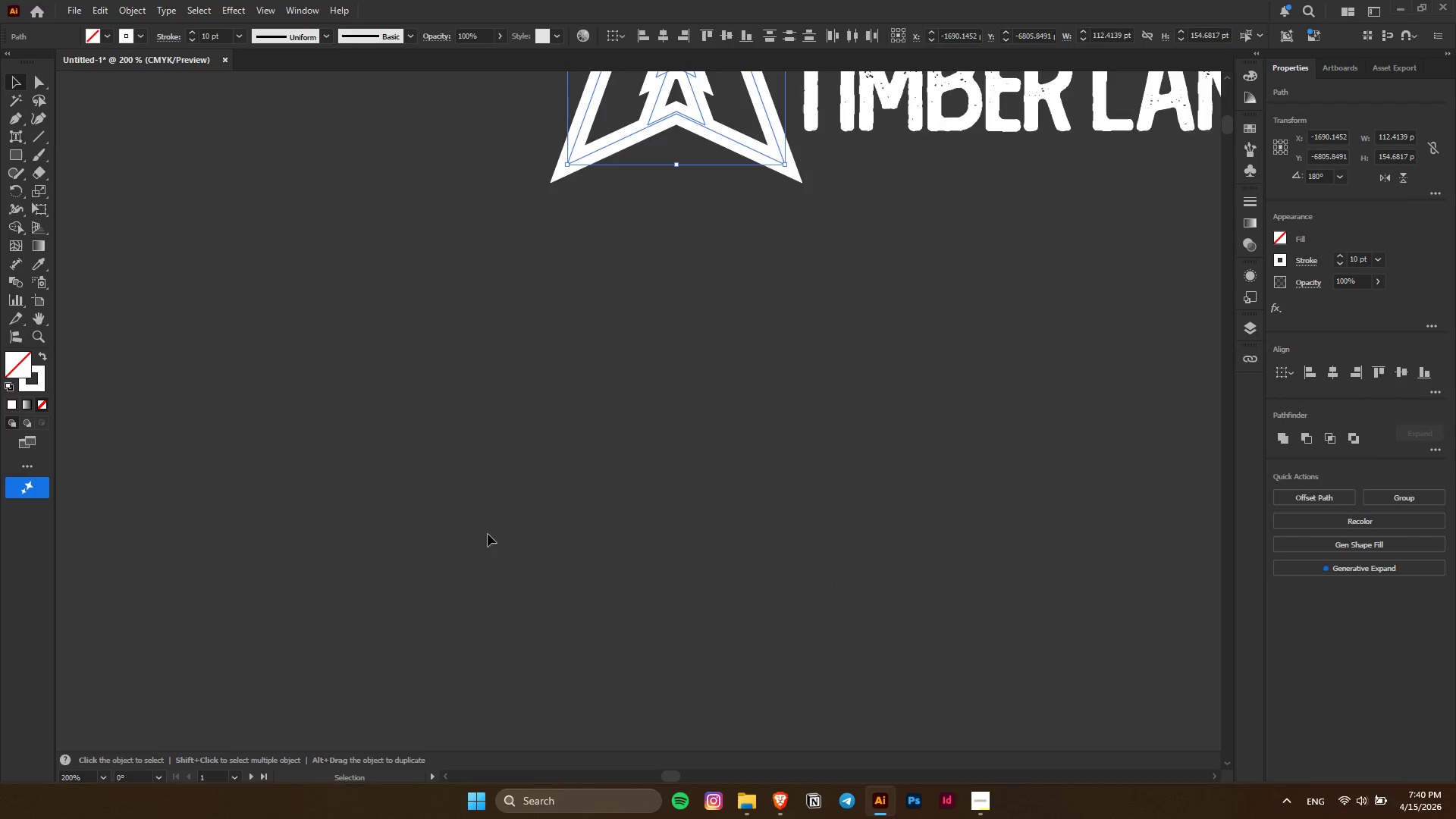 
key(Control+ControlLeft)
 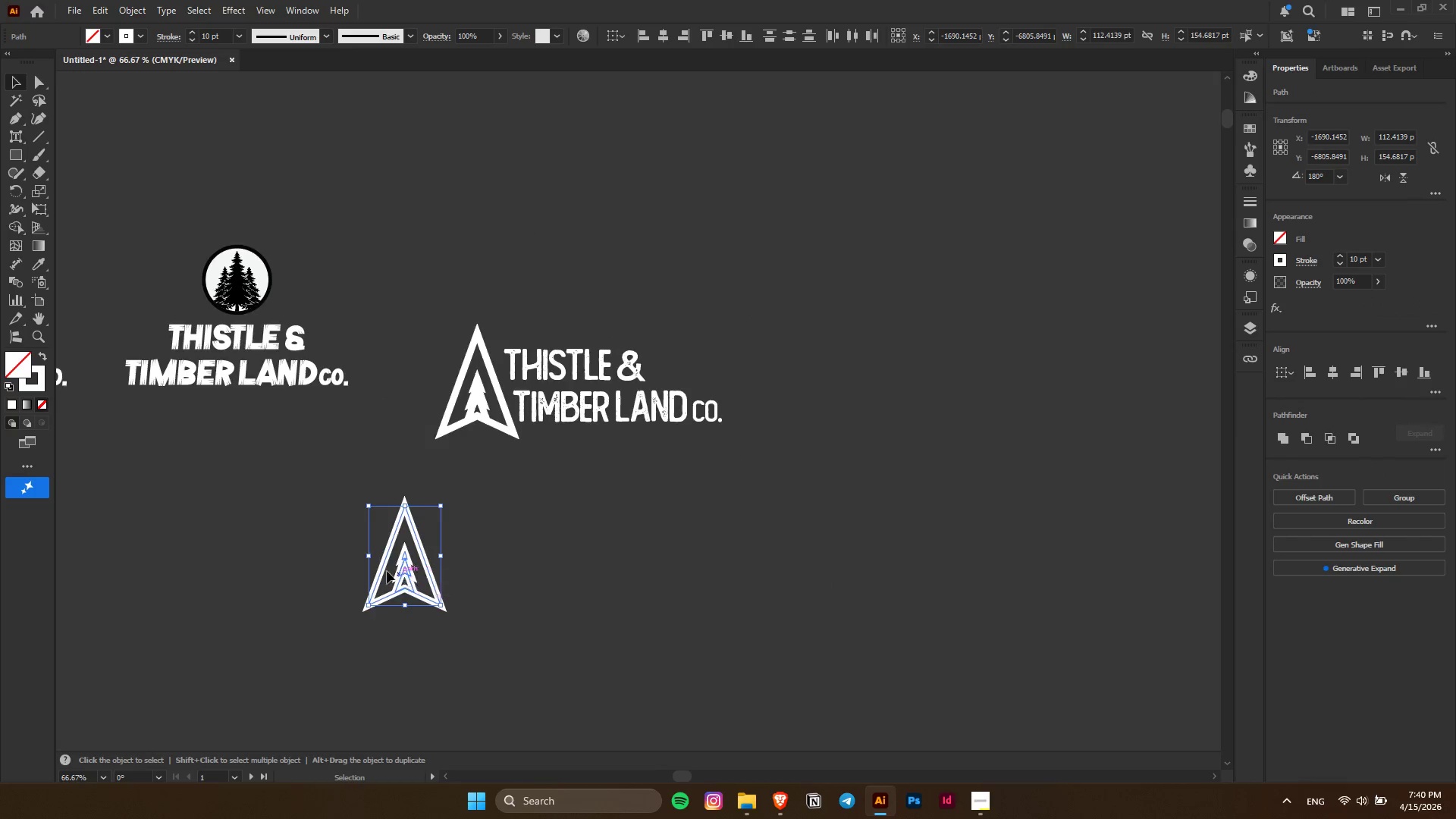 
key(Control+ControlLeft)
 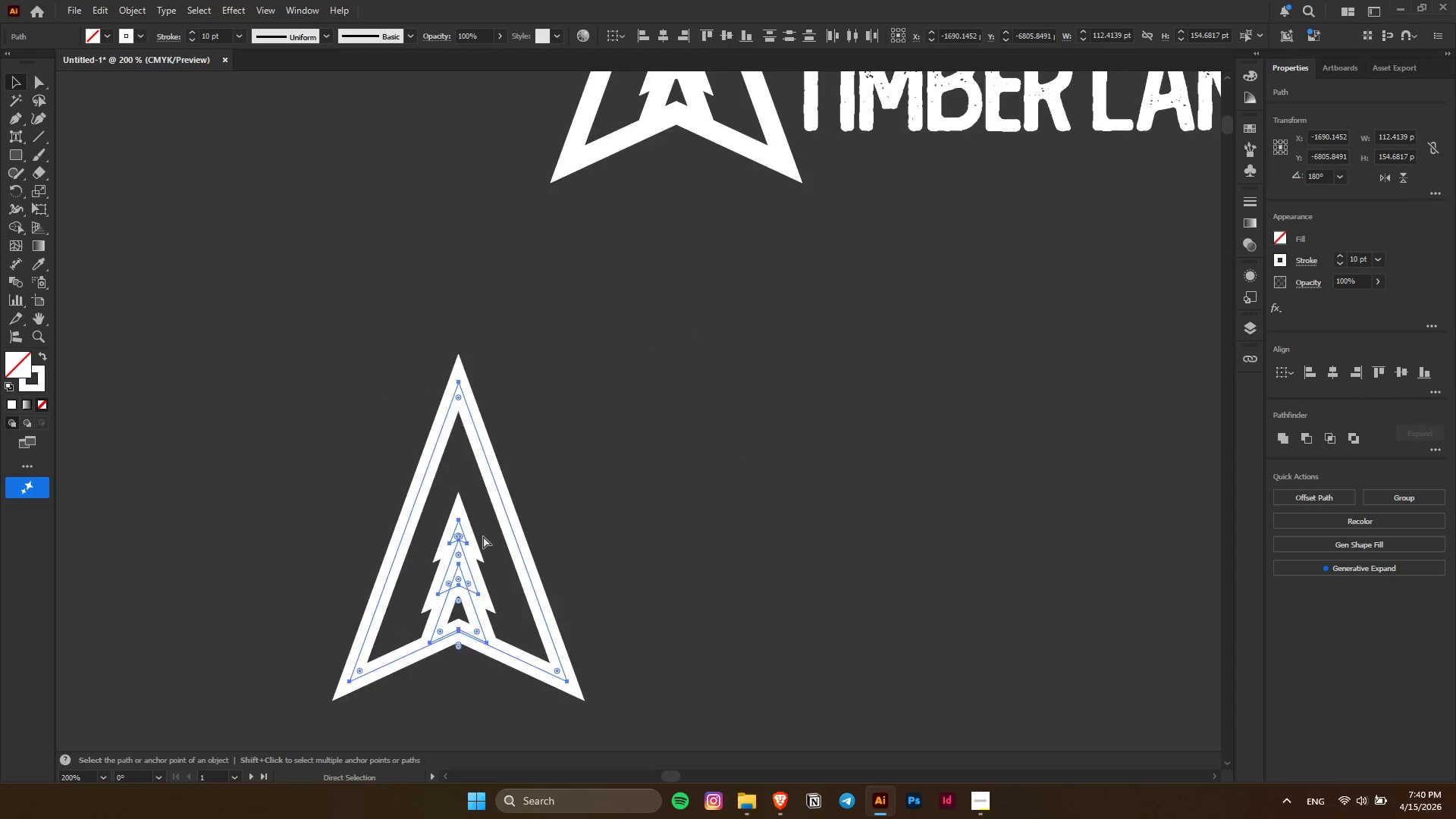 
key(Control+Z)
 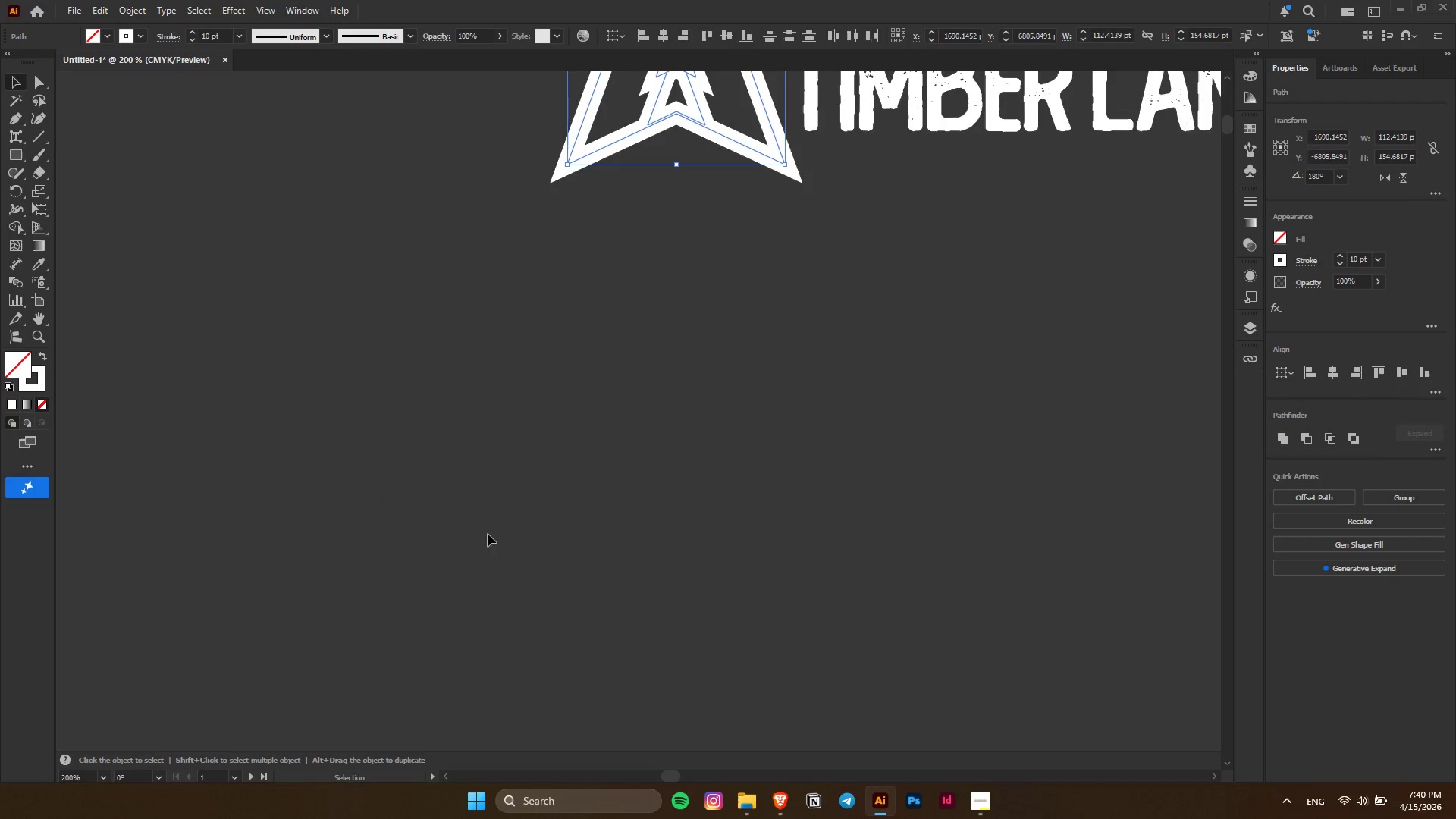 
scroll: coordinate [378, 567], scroll_direction: up, amount: 3.0
 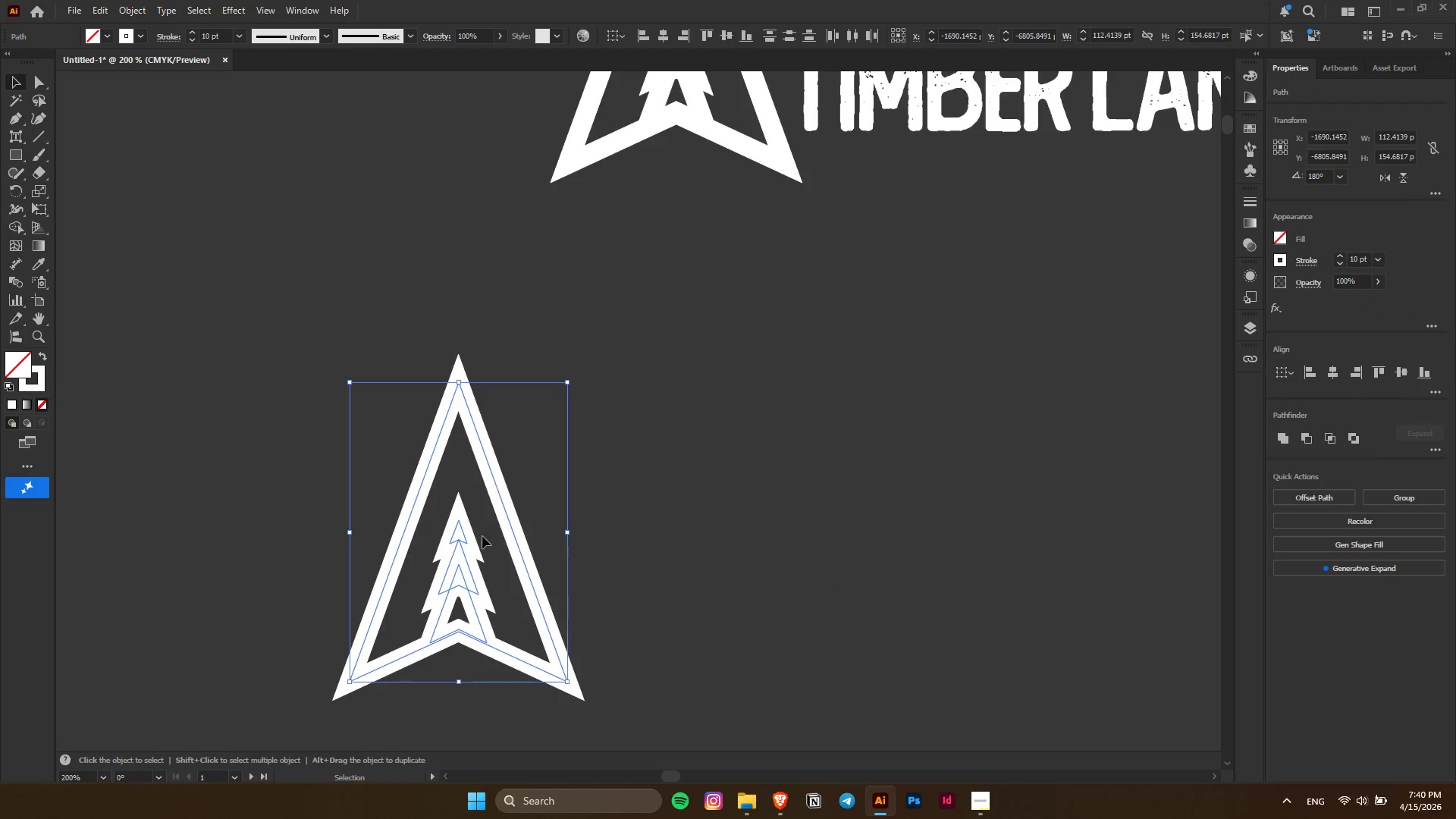 
key(Alt+AltLeft)
 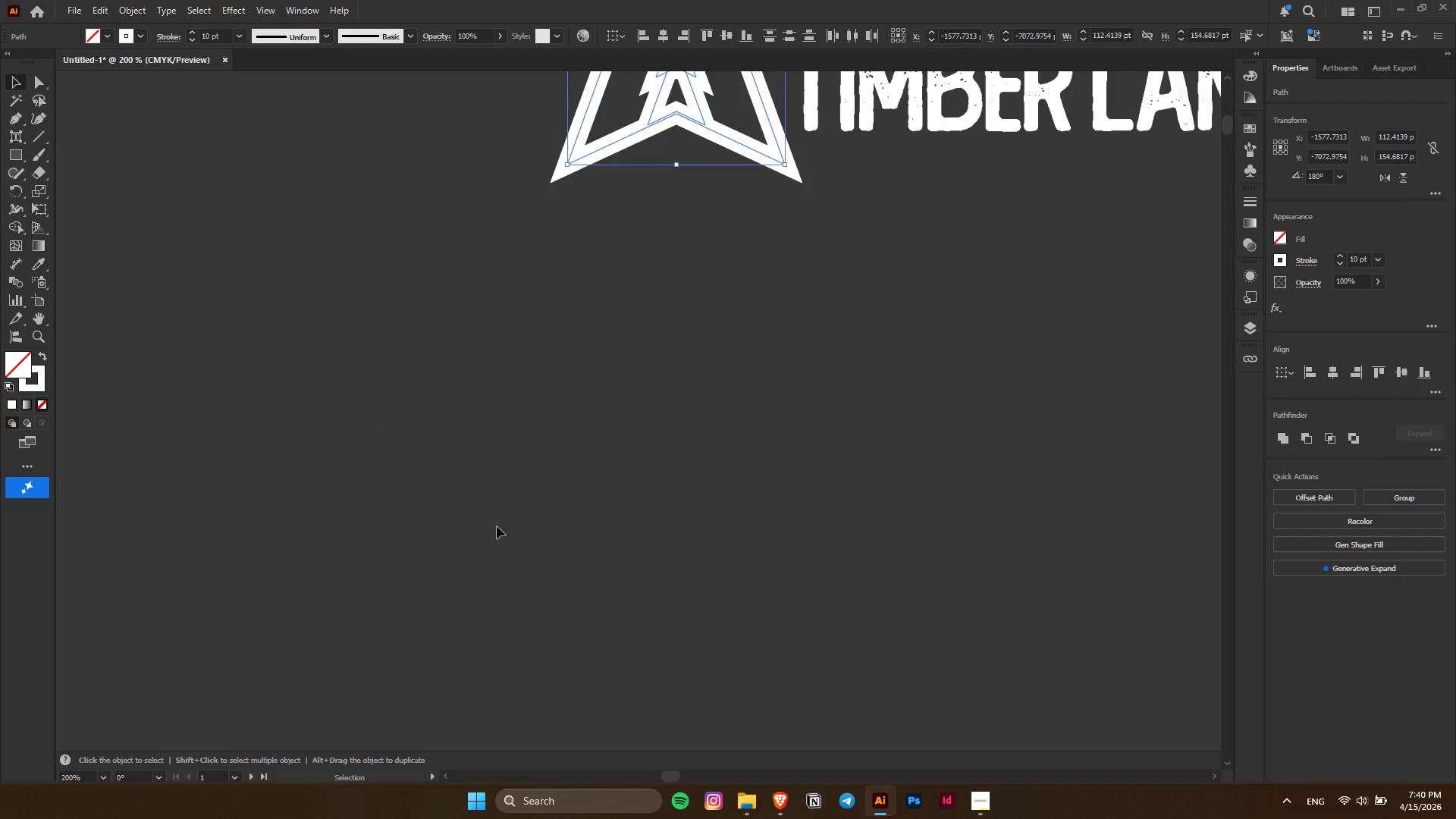 
scroll: coordinate [497, 526], scroll_direction: down, amount: 4.0
 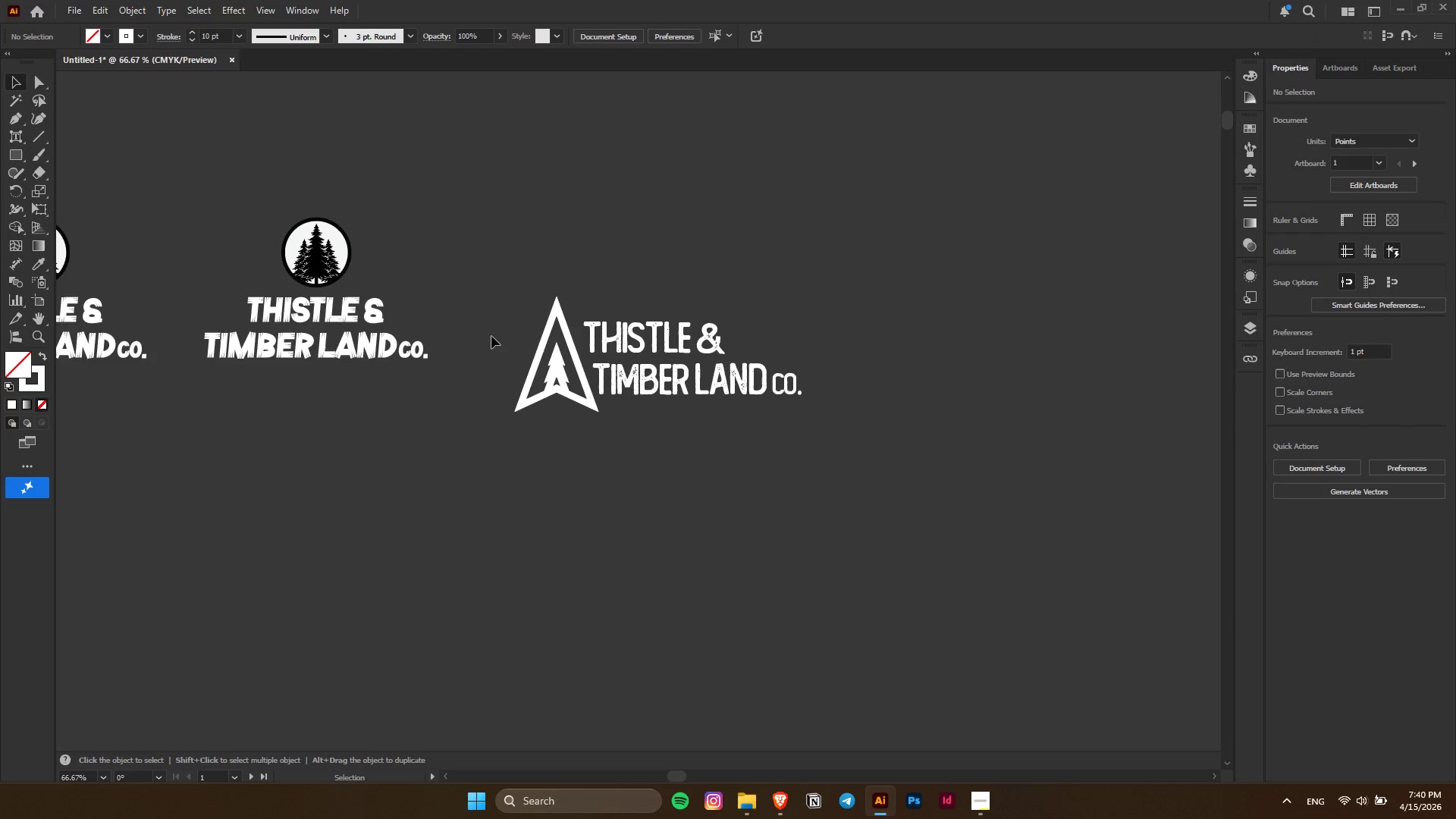 
left_click([508, 303])
 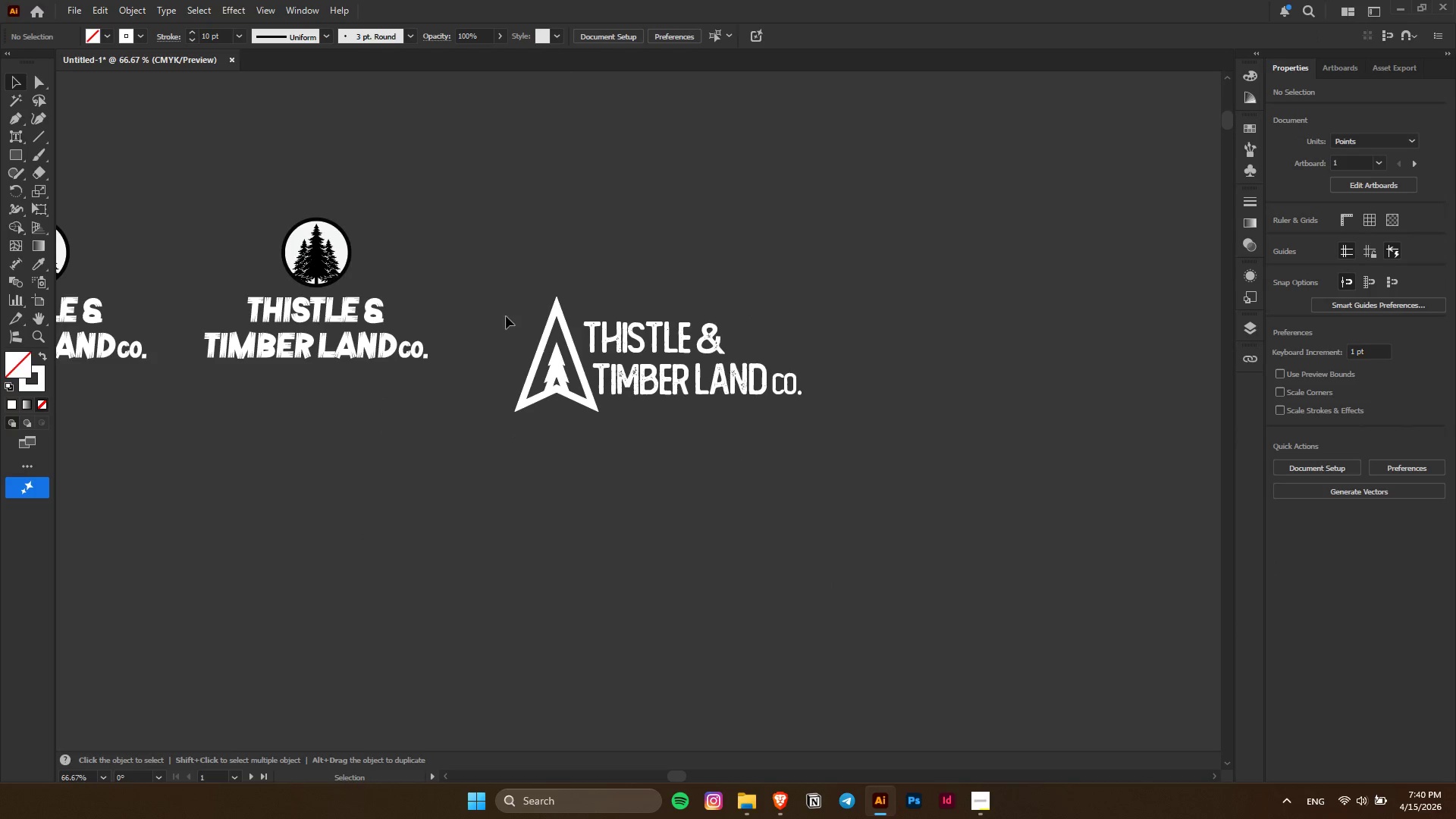 
left_click_drag(start_coordinate=[505, 320], to_coordinate=[566, 412])
 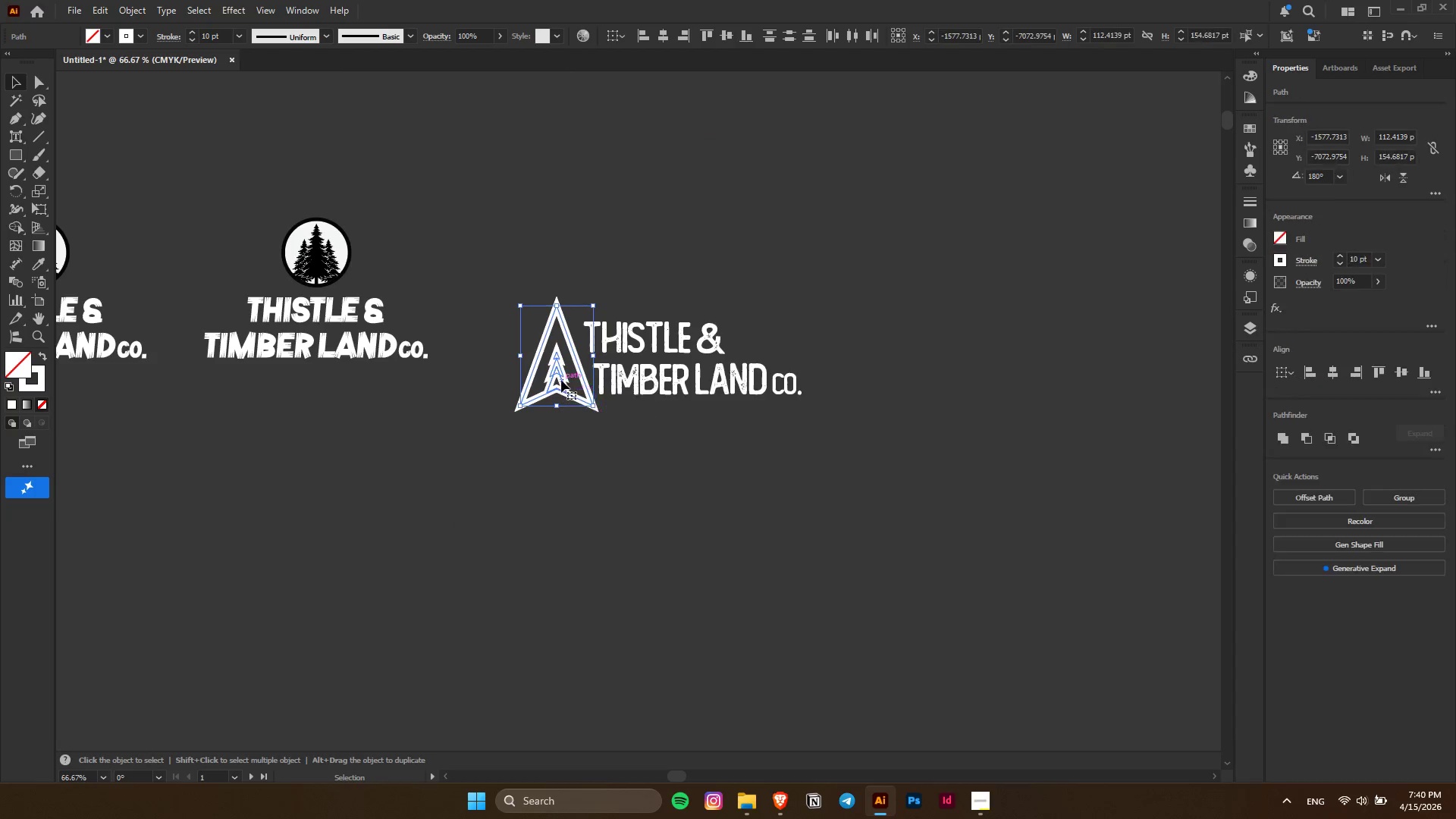 
left_click_drag(start_coordinate=[561, 379], to_coordinate=[616, 204])
 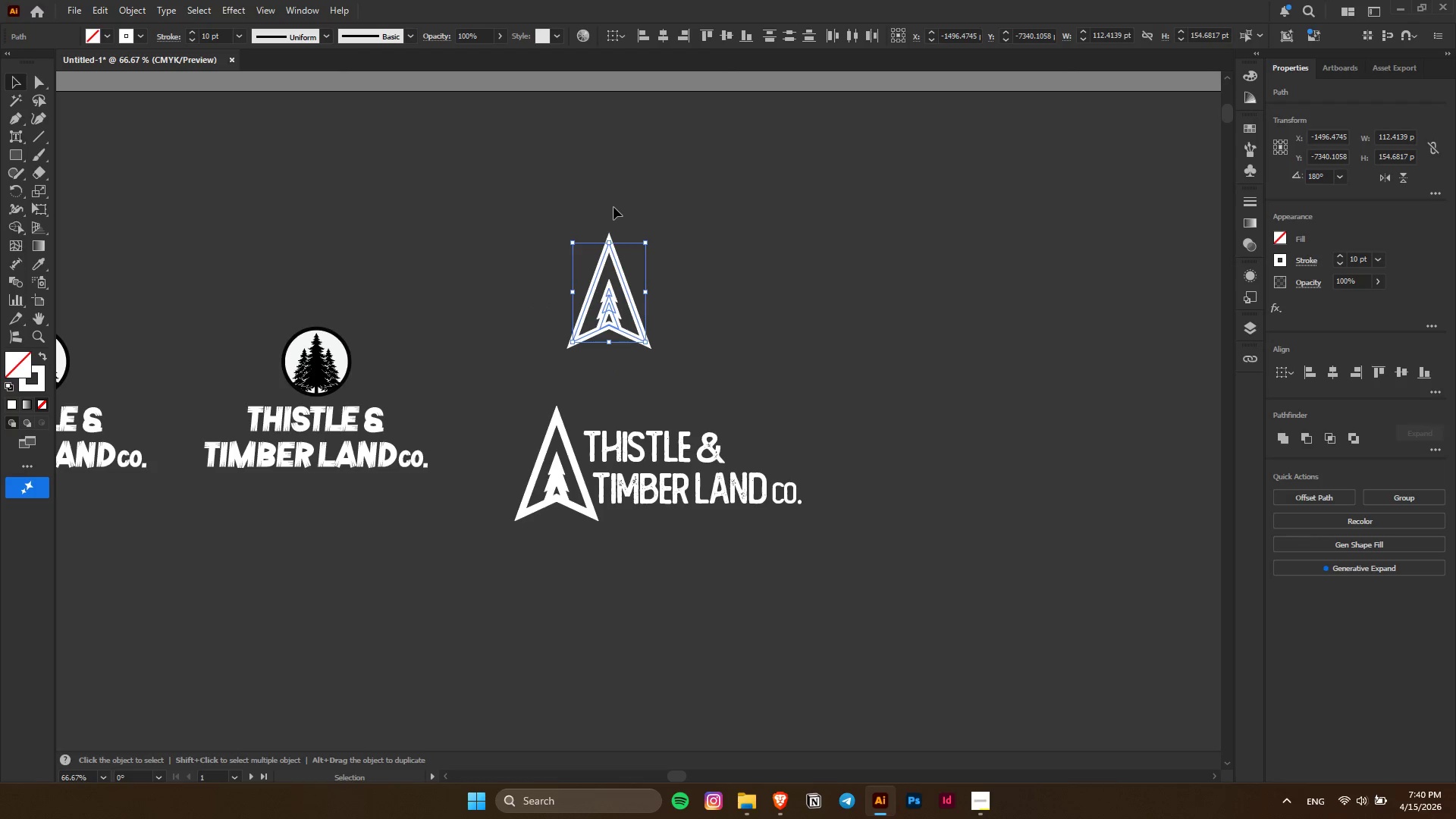 
hold_key(key=AltLeft, duration=1.09)
 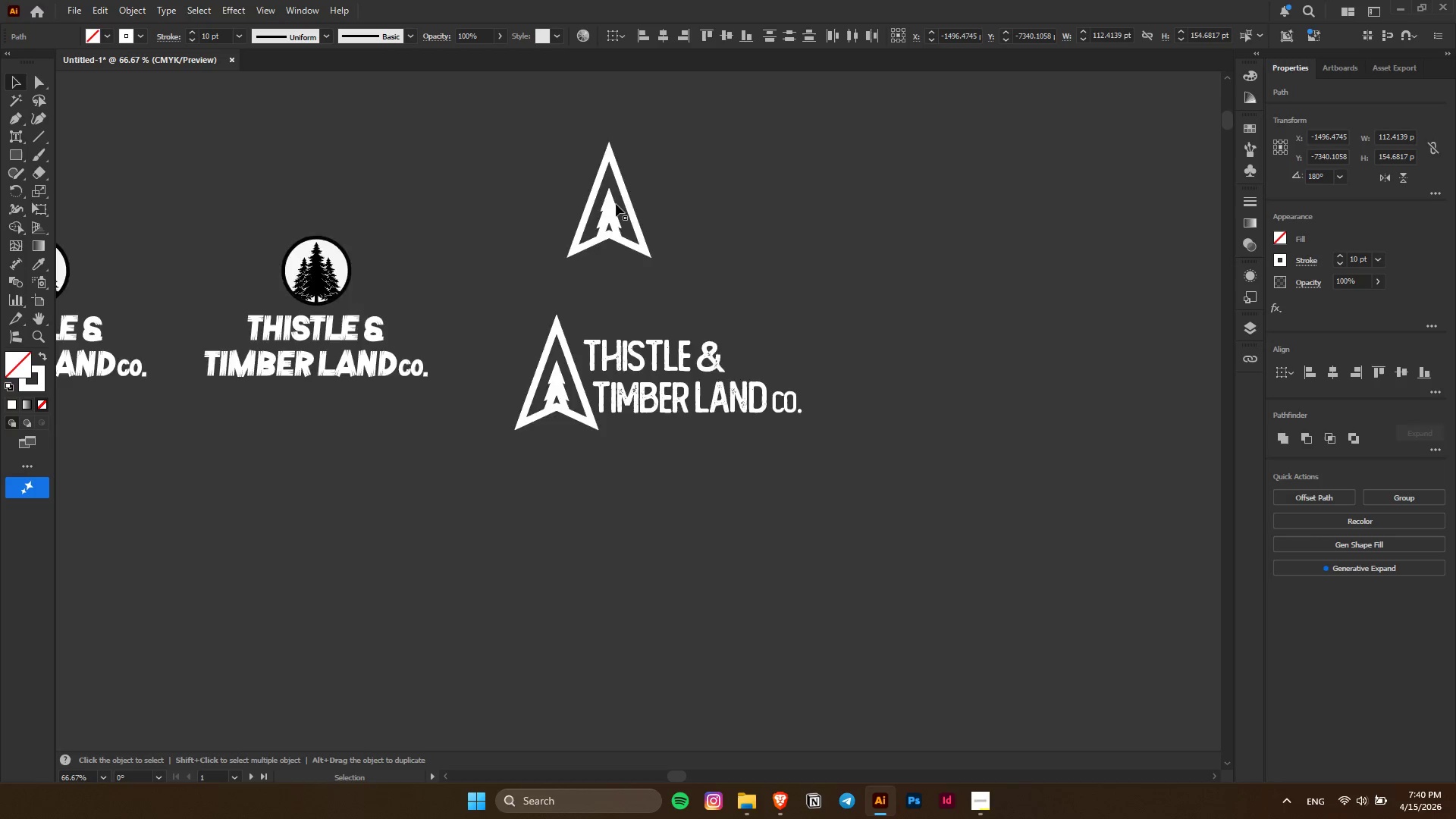 
key(Alt+AltLeft)
 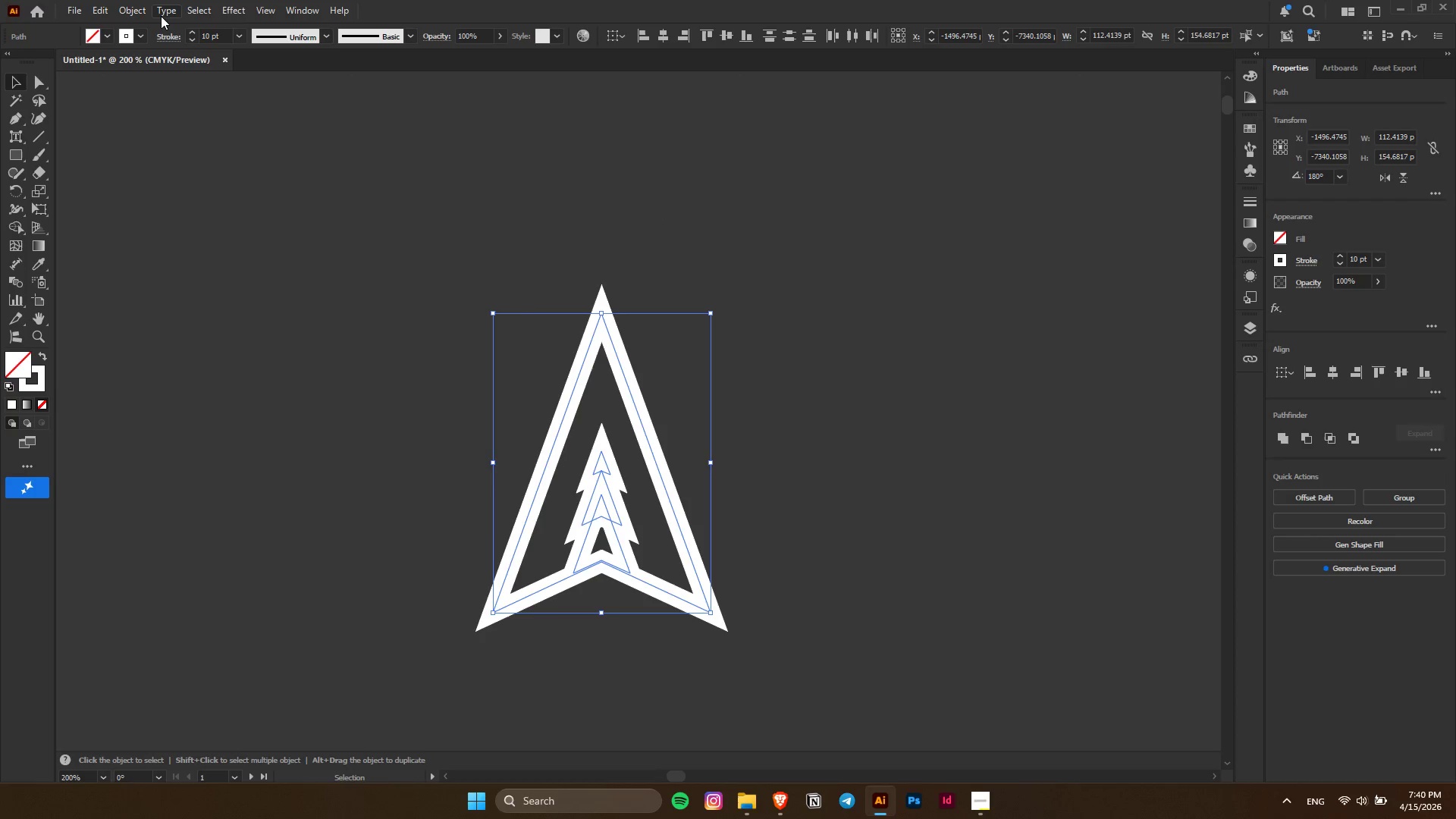 
scroll: coordinate [613, 207], scroll_direction: up, amount: 9.0
 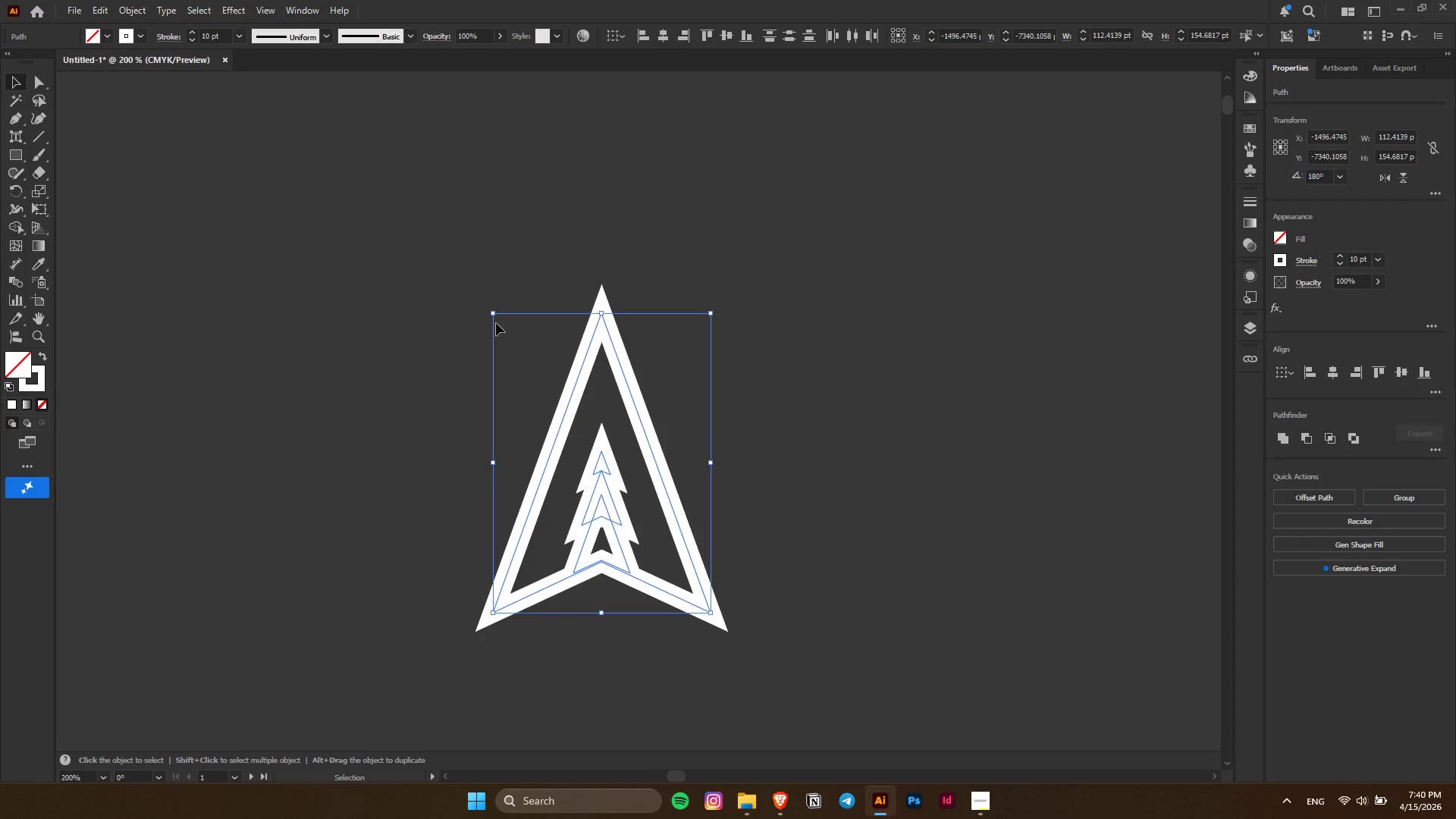 
left_click([127, 7])
 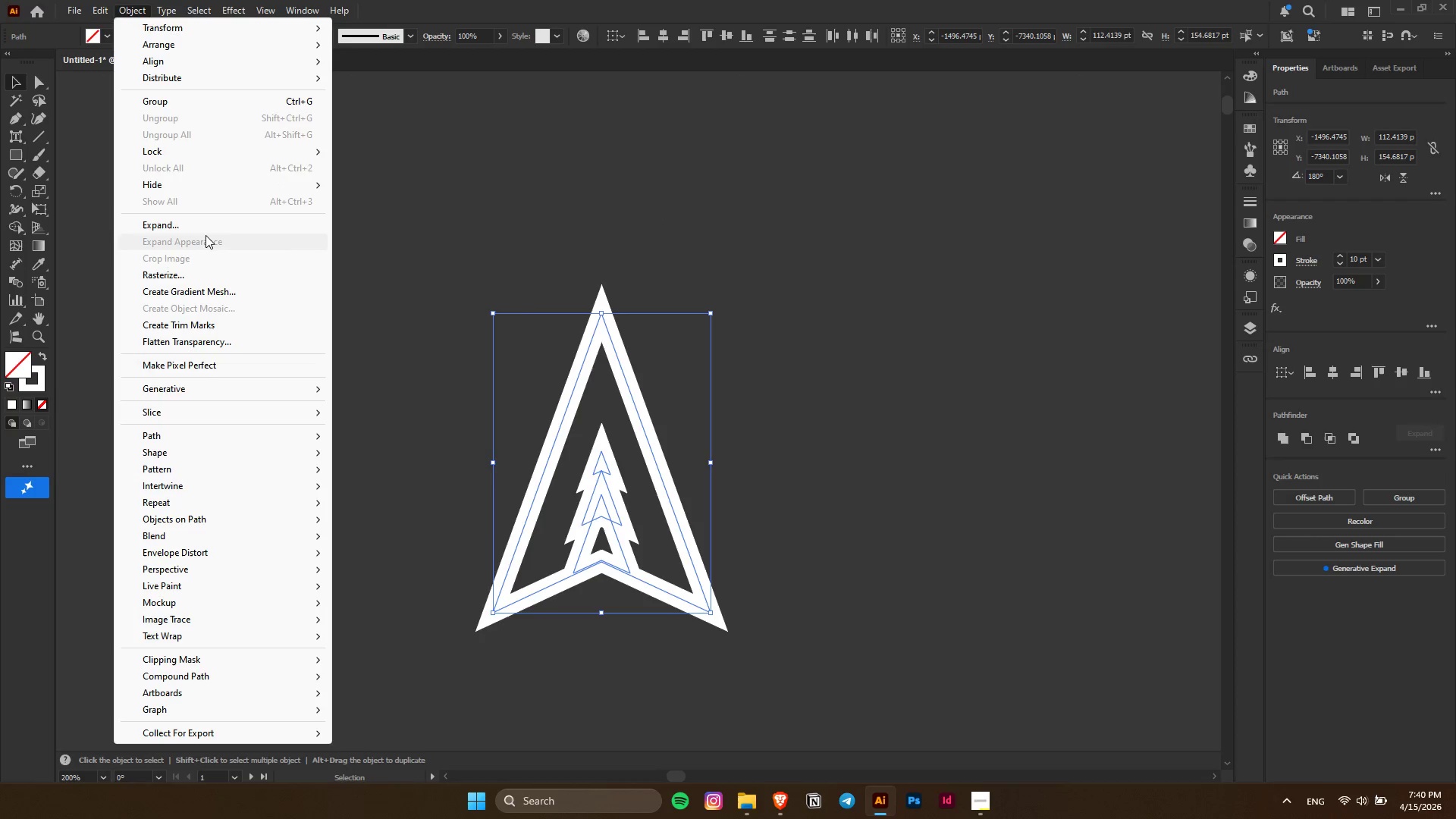 
left_click([206, 230])
 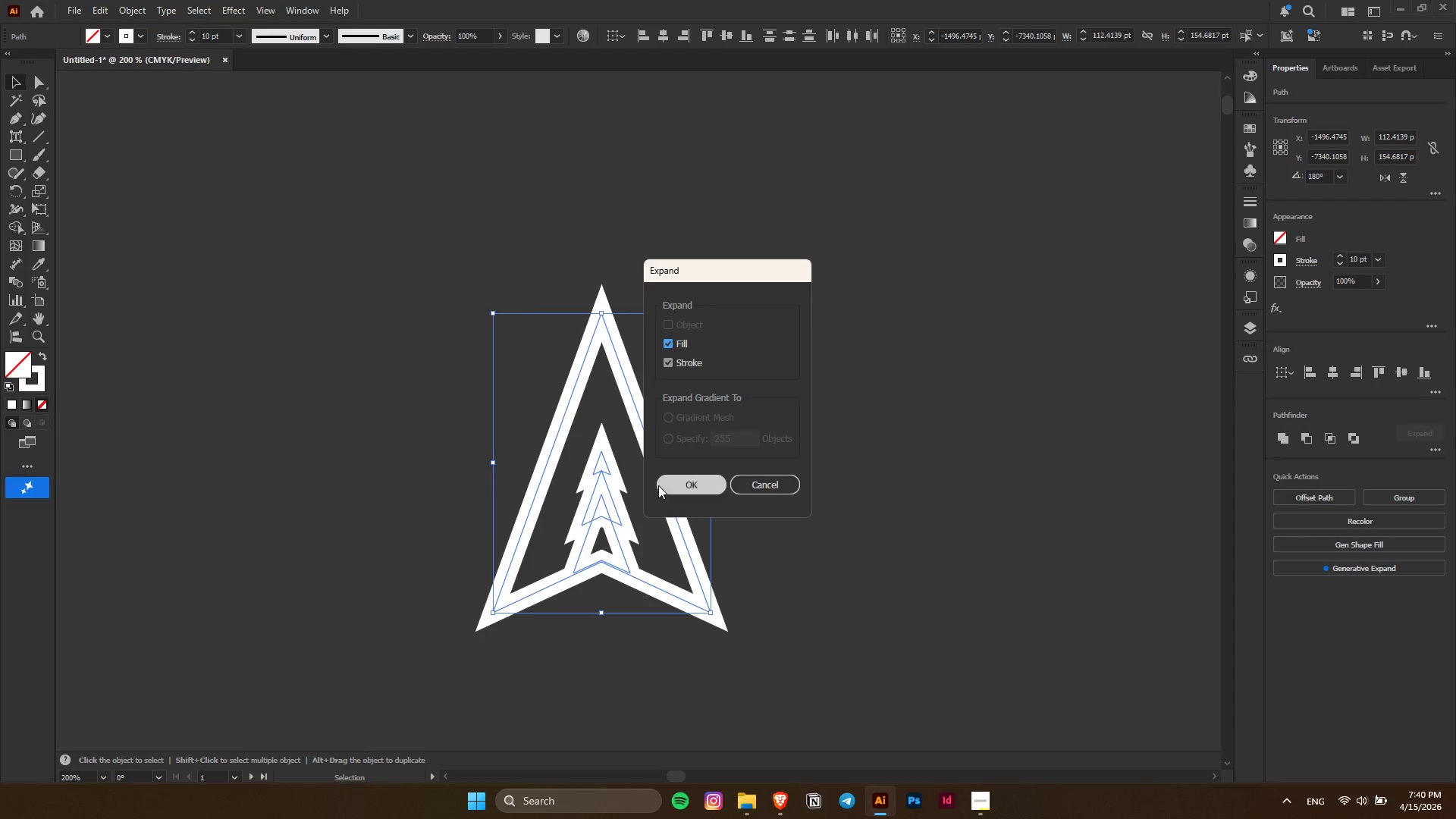 
left_click([678, 487])
 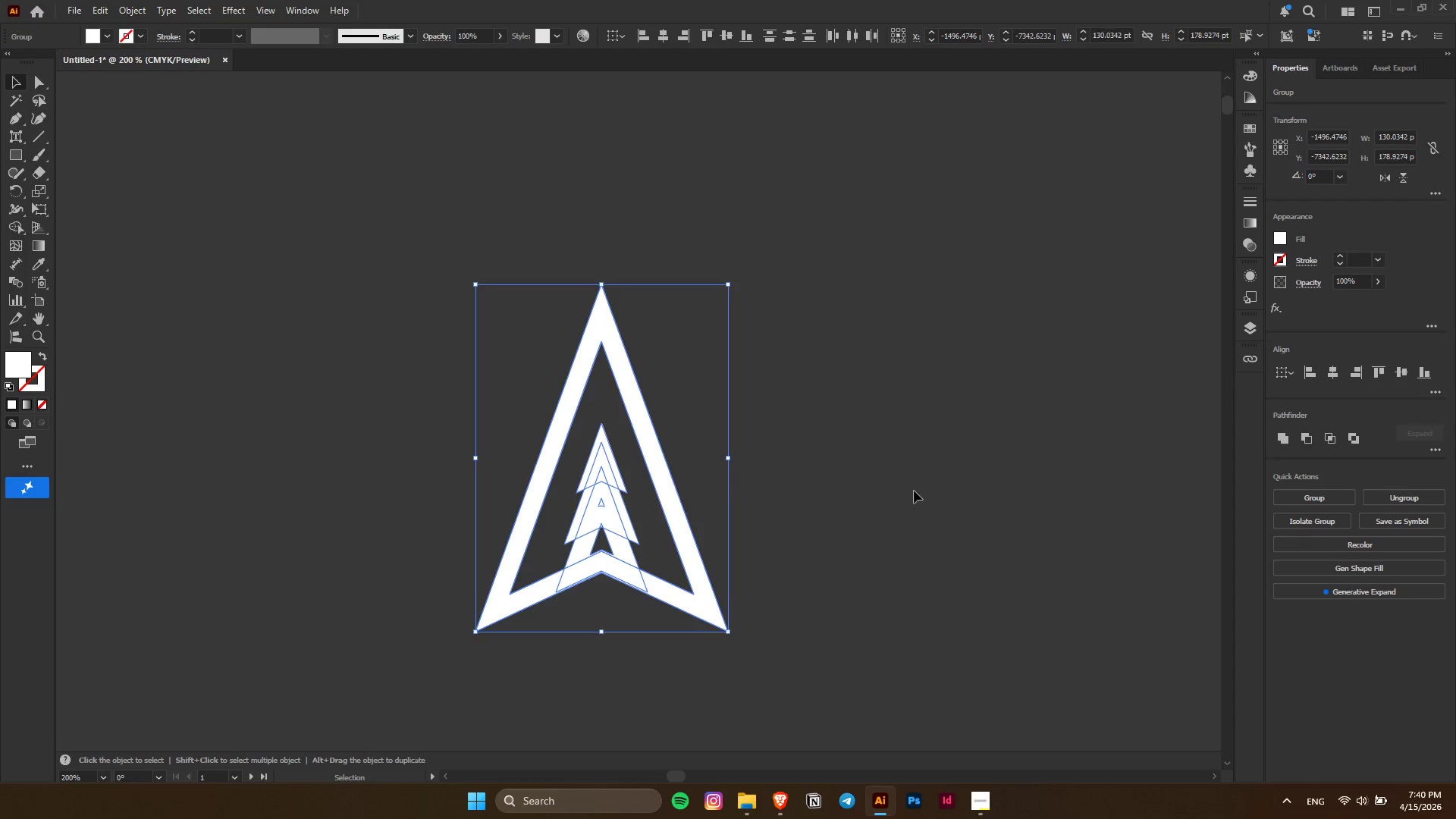 
left_click([921, 487])
 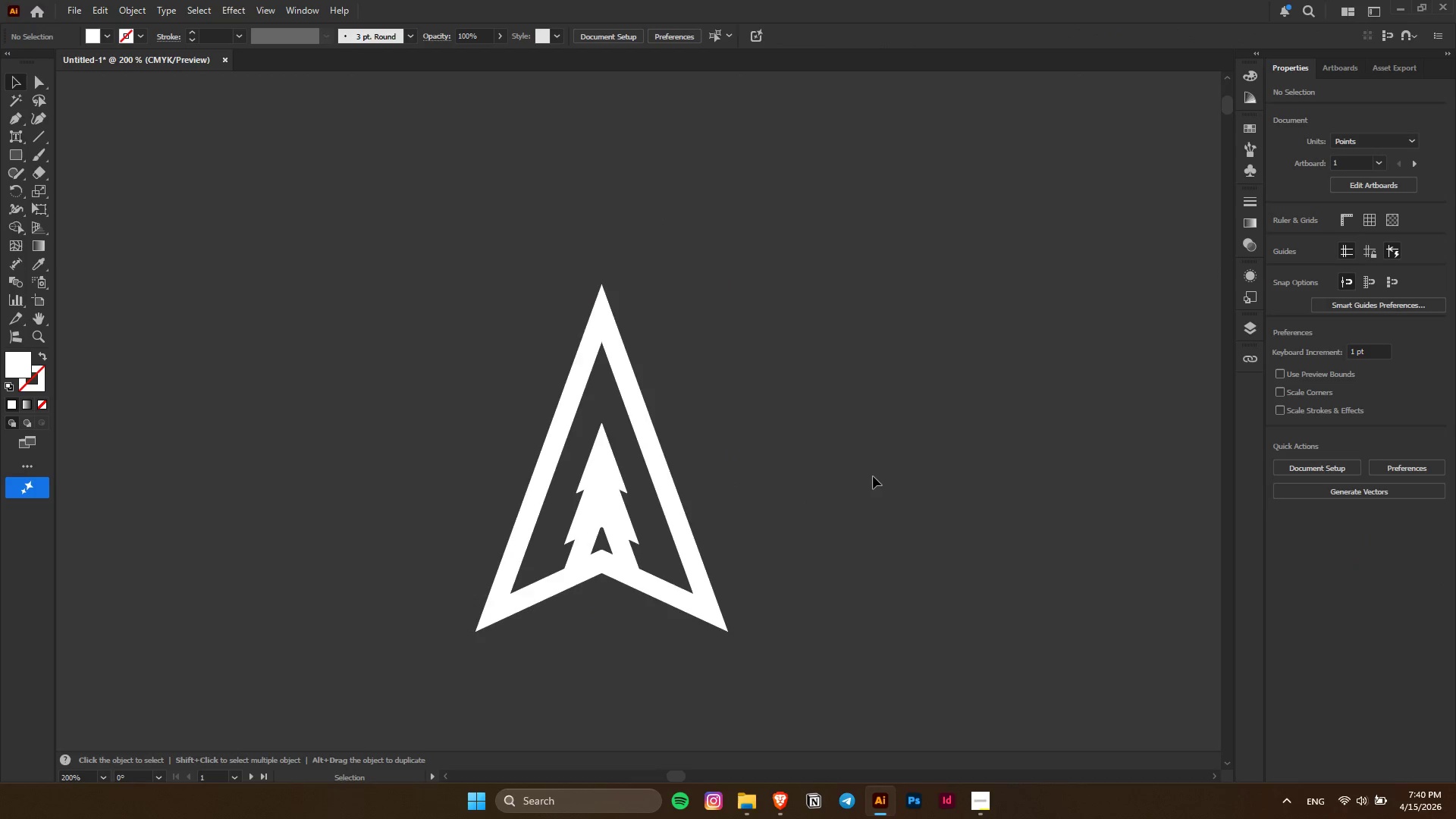 
key(Alt+AltLeft)
 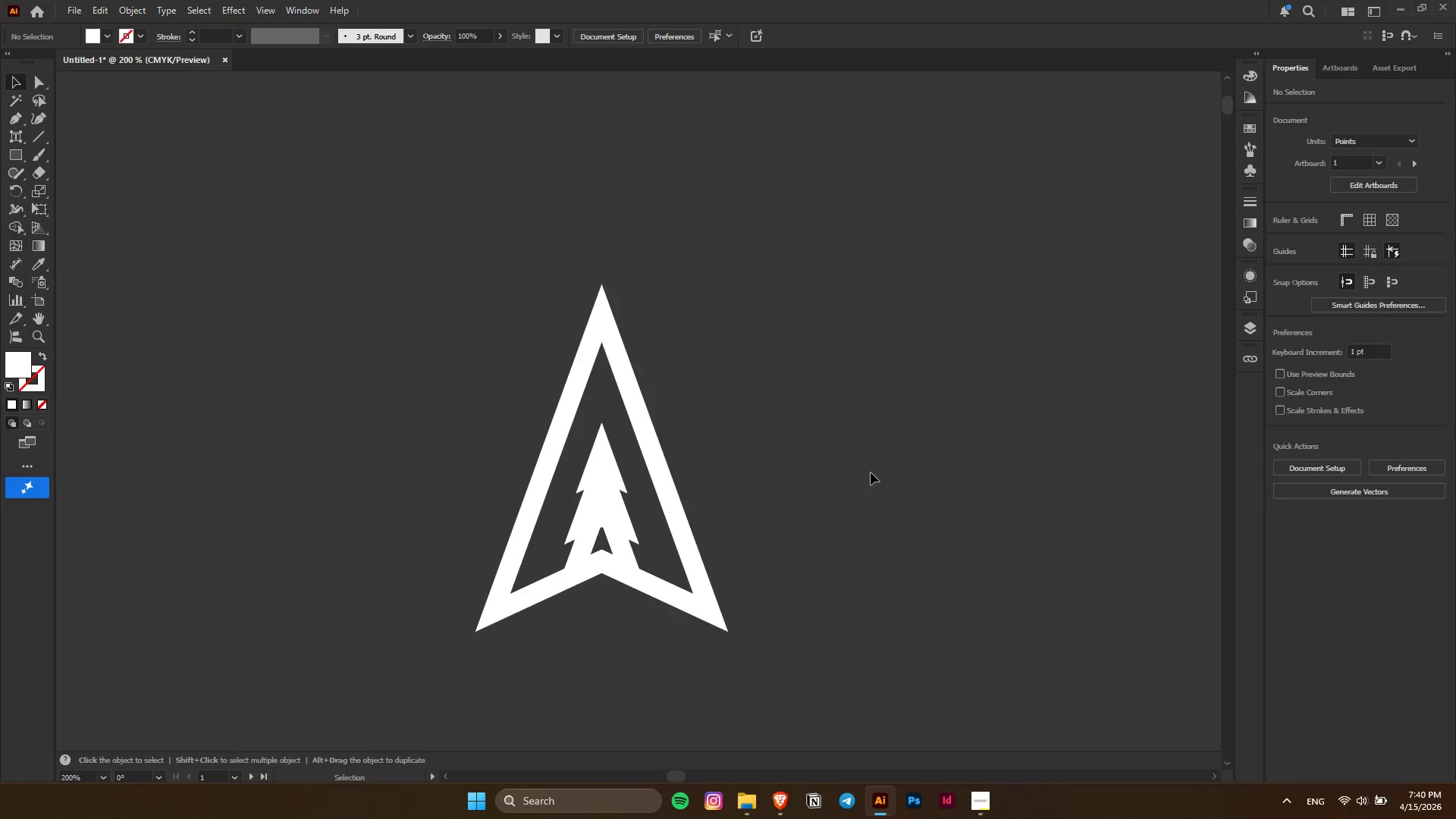 
hold_key(key=AltLeft, duration=0.41)
 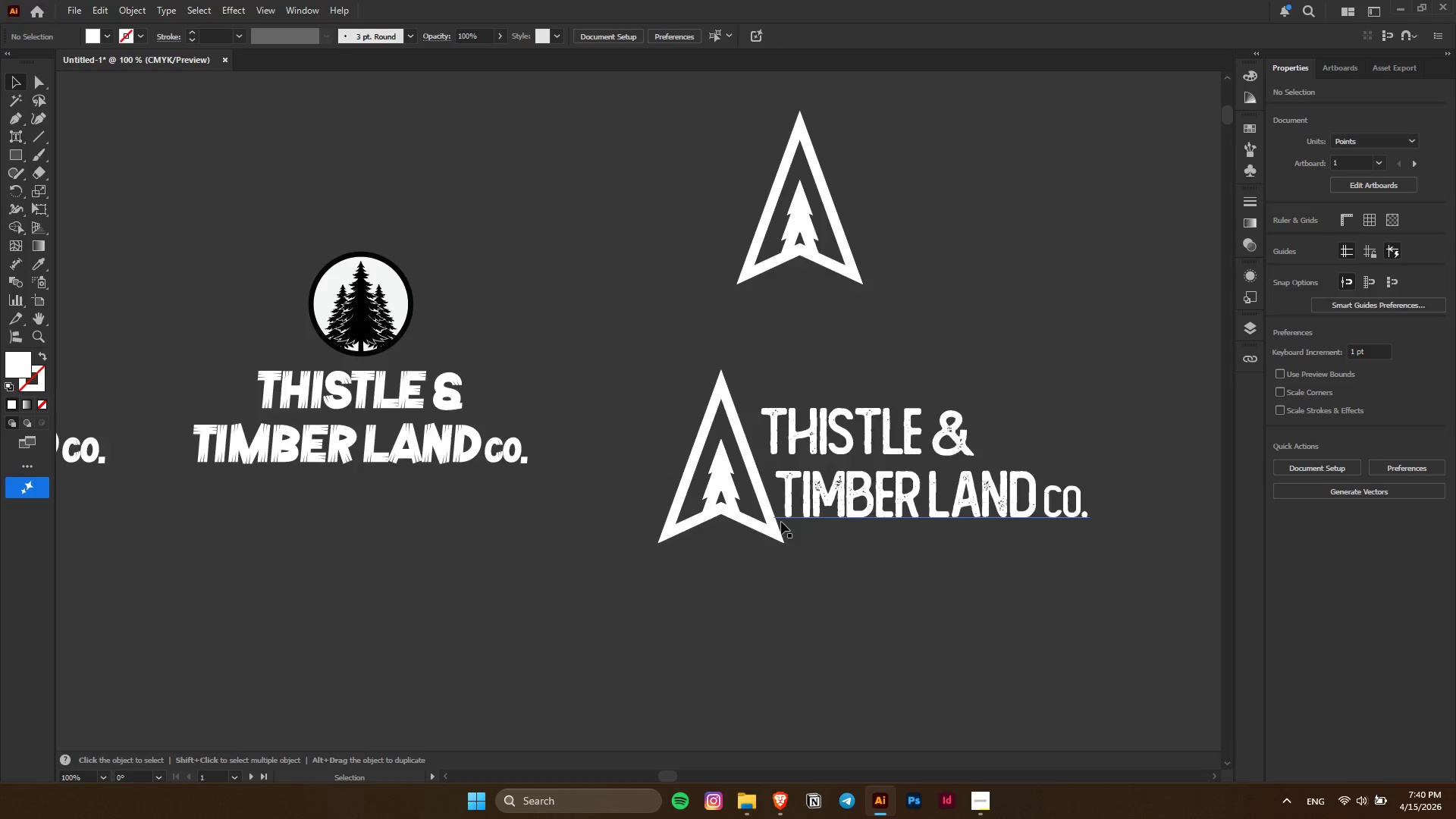 
hold_key(key=AltLeft, duration=0.33)
 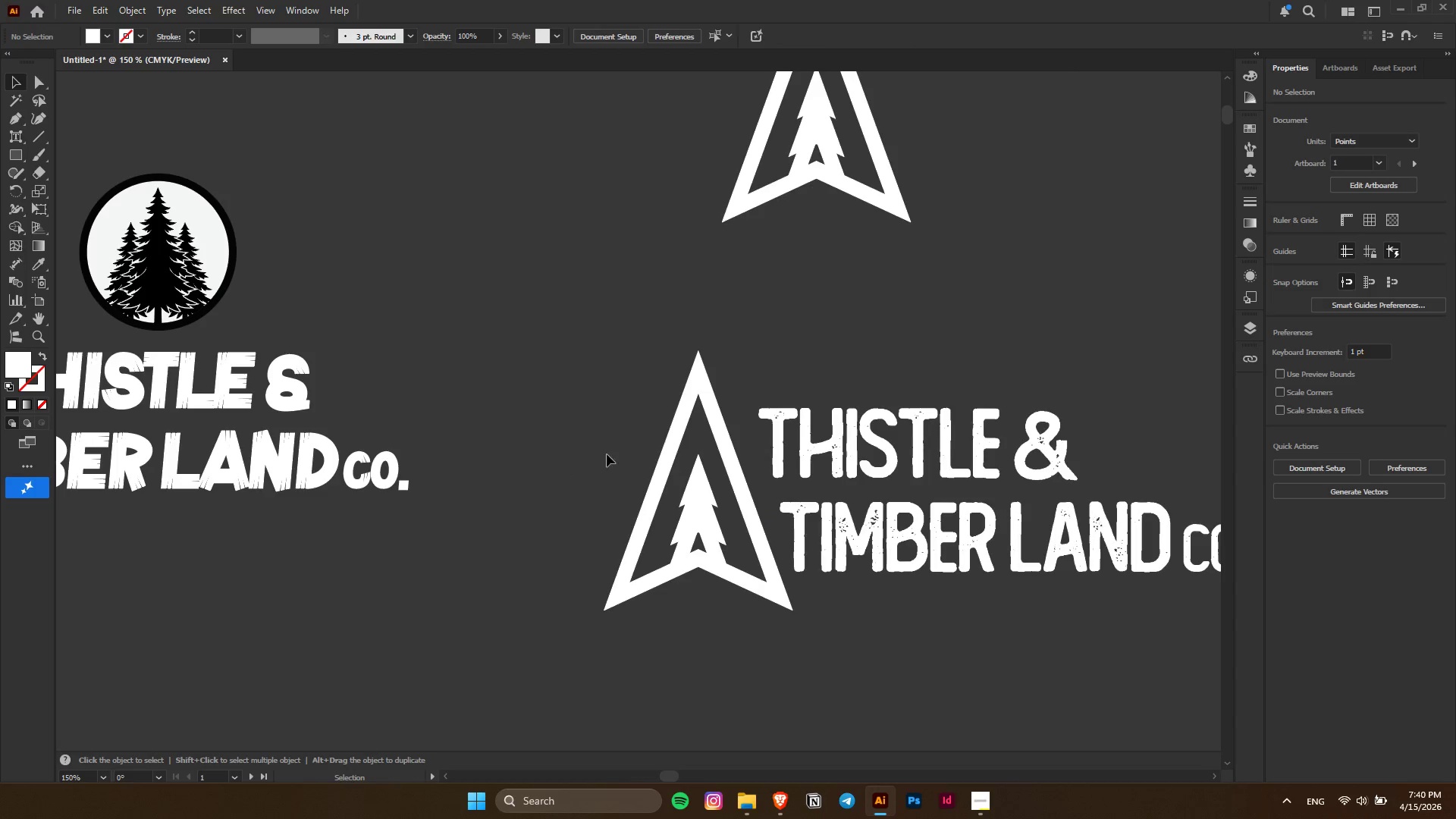 
left_click_drag(start_coordinate=[607, 454], to_coordinate=[747, 598])
 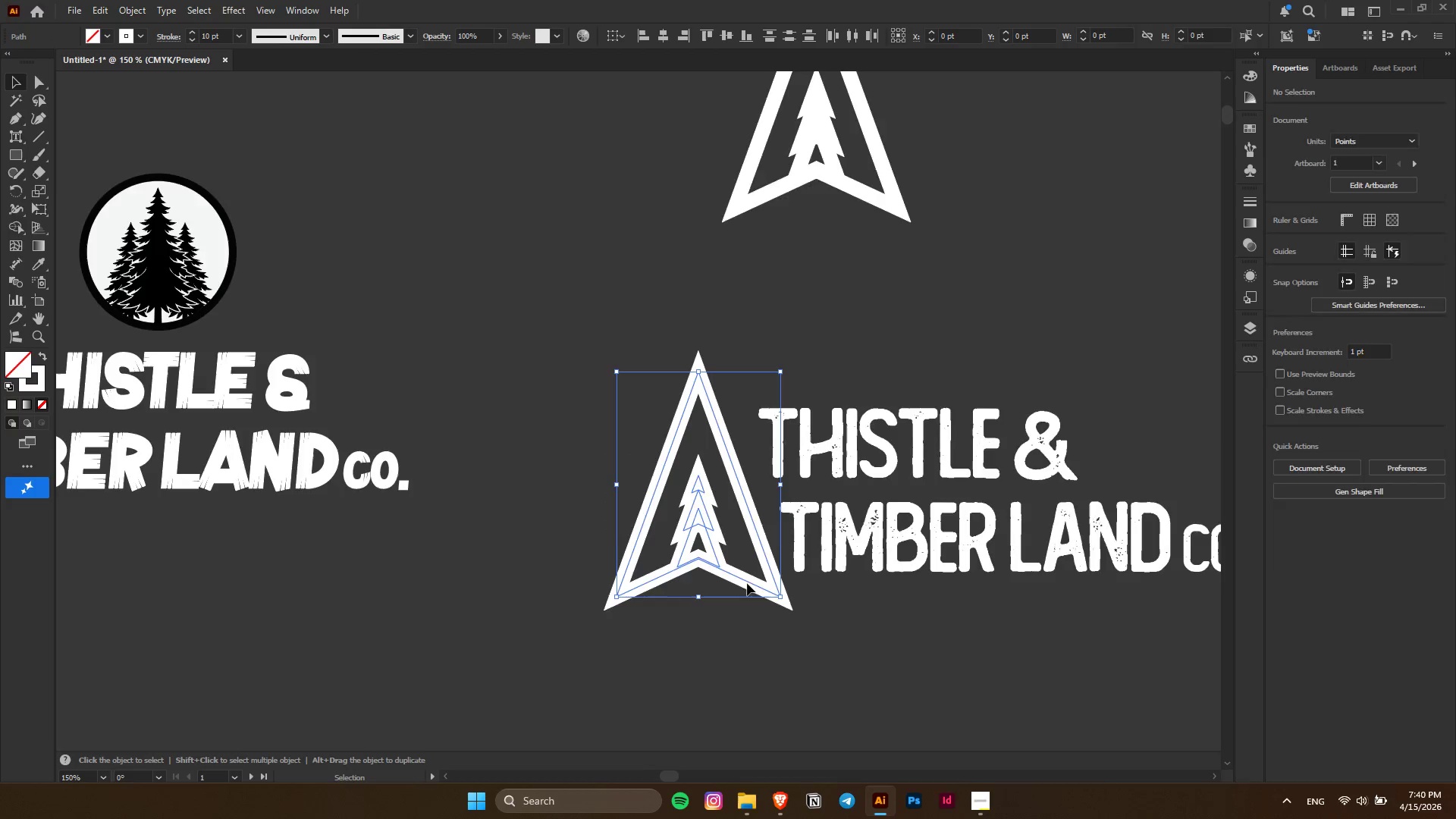 
scroll: coordinate [767, 517], scroll_direction: down, amount: 5.0
 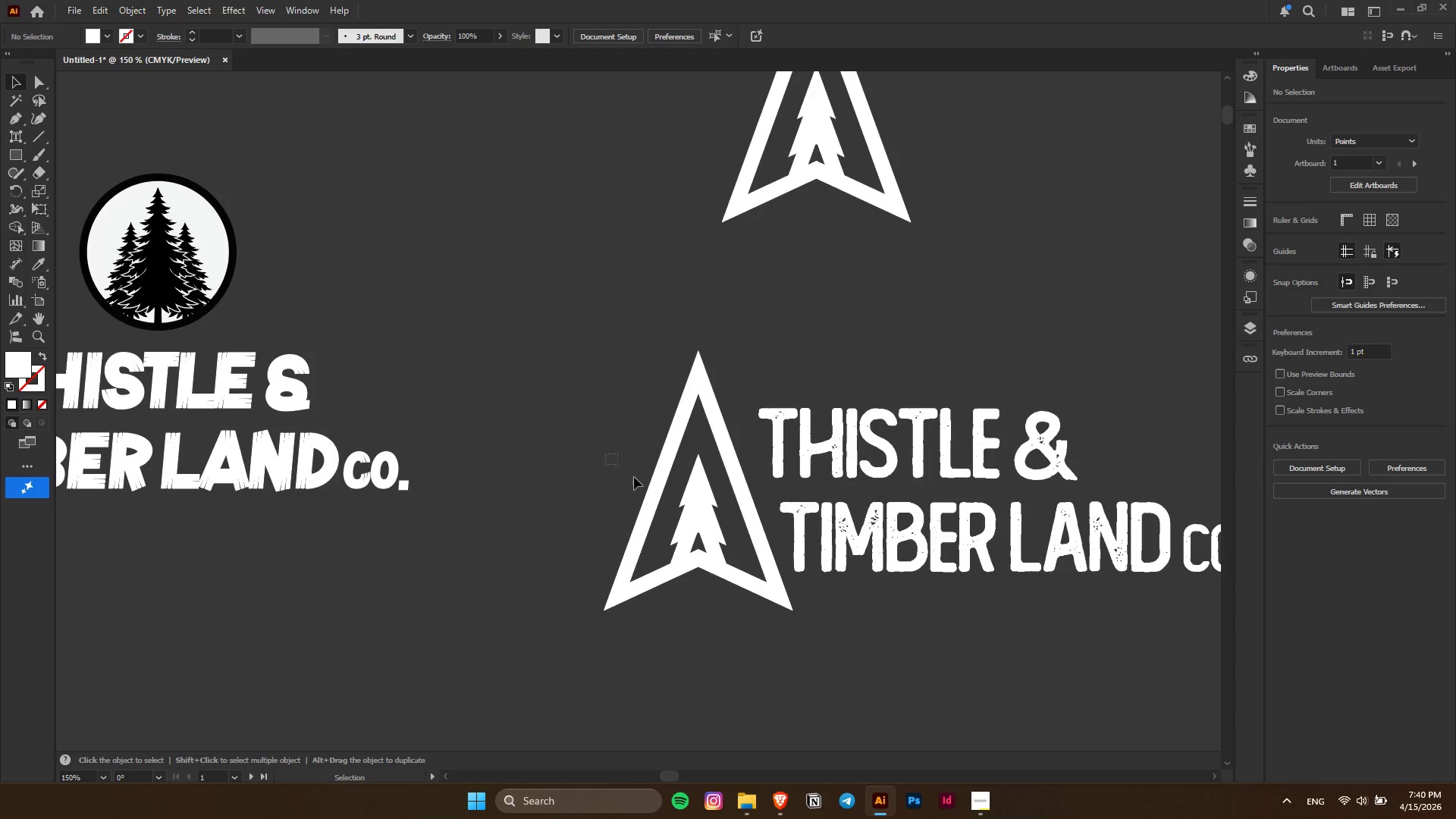 
hold_key(key=AltLeft, duration=0.39)
scroll: coordinate [756, 521], scroll_direction: up, amount: 2.0
 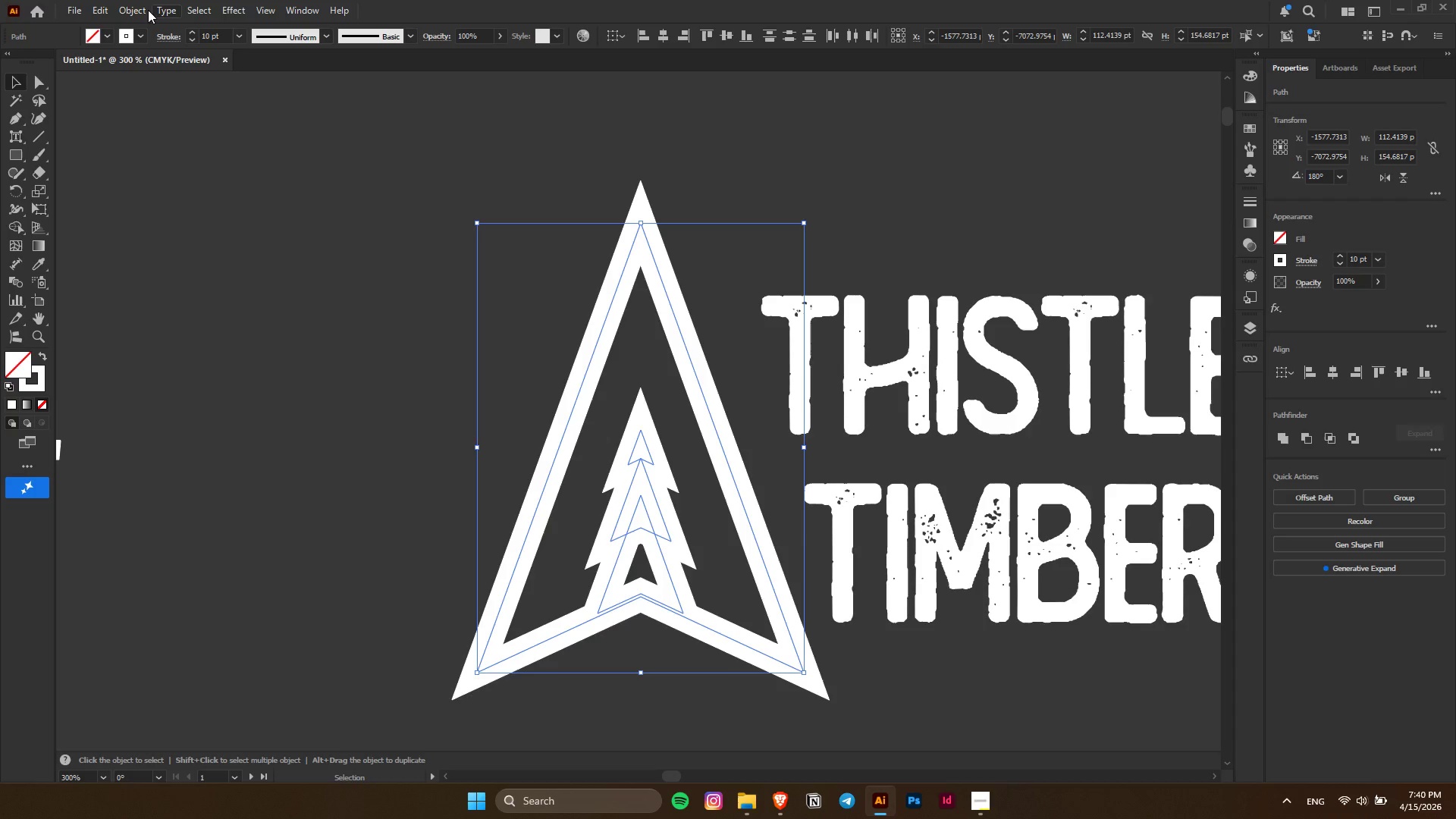 
left_click([128, 5])
 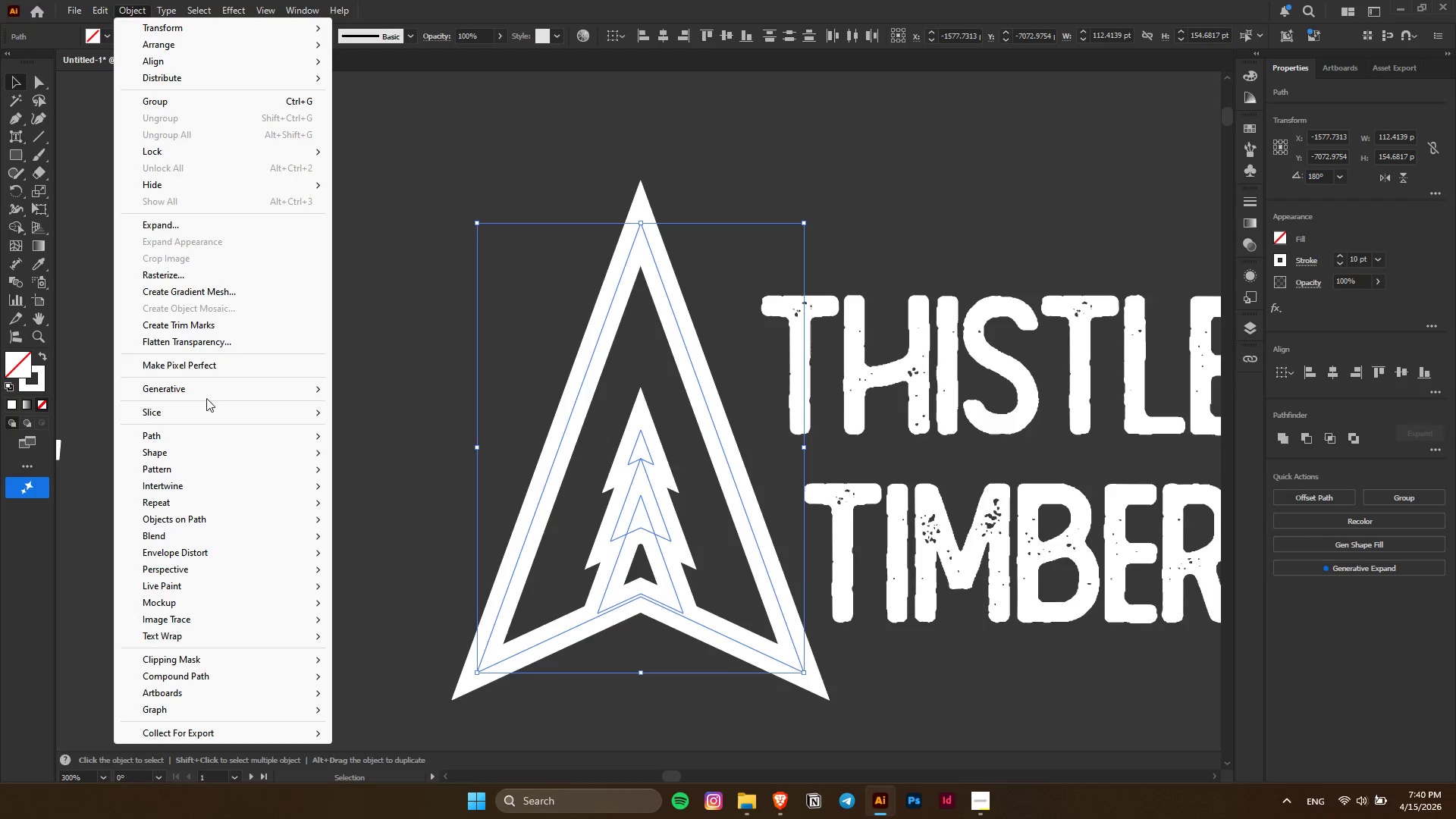 
left_click([192, 225])
 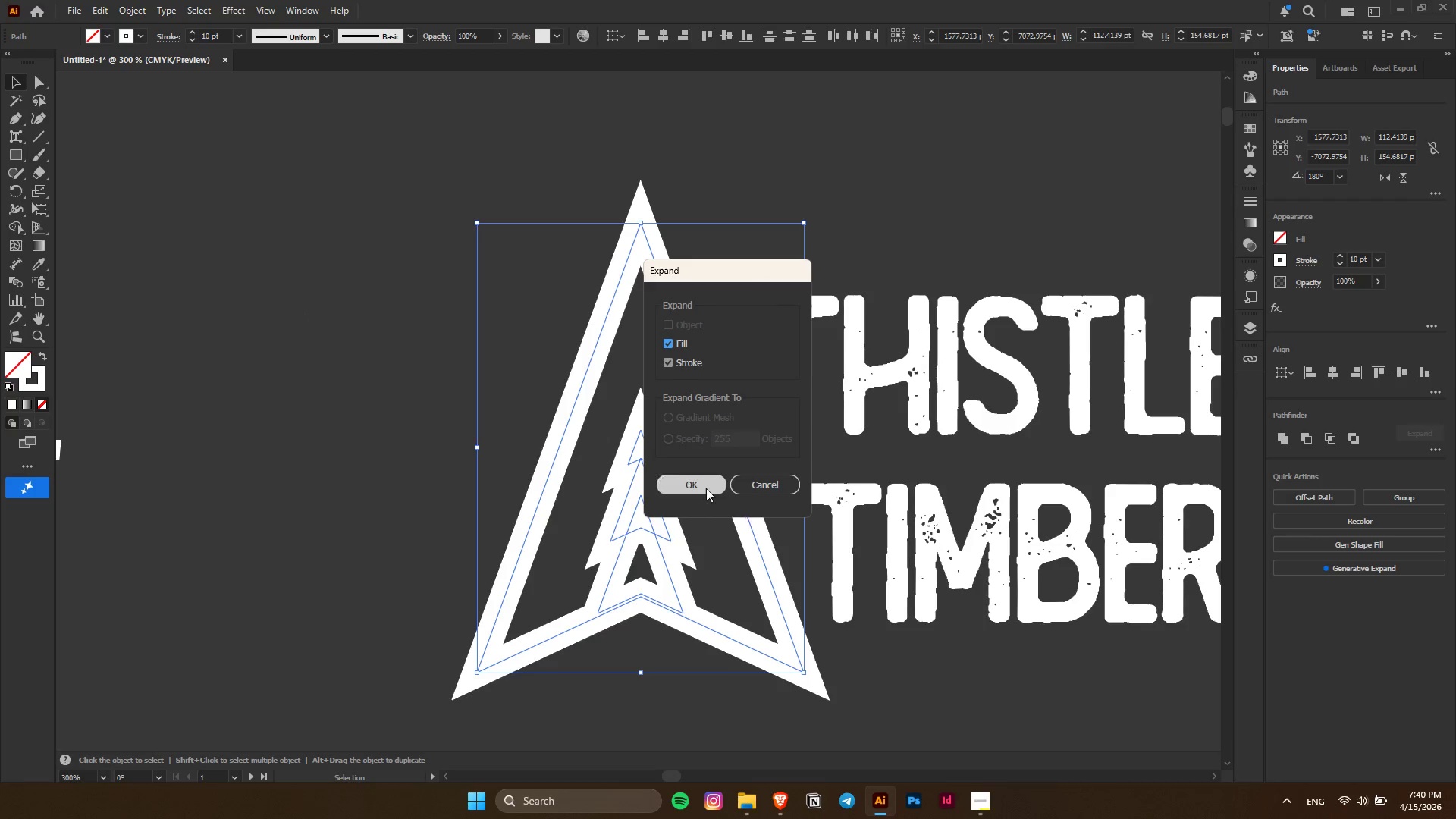 
left_click([706, 488])
 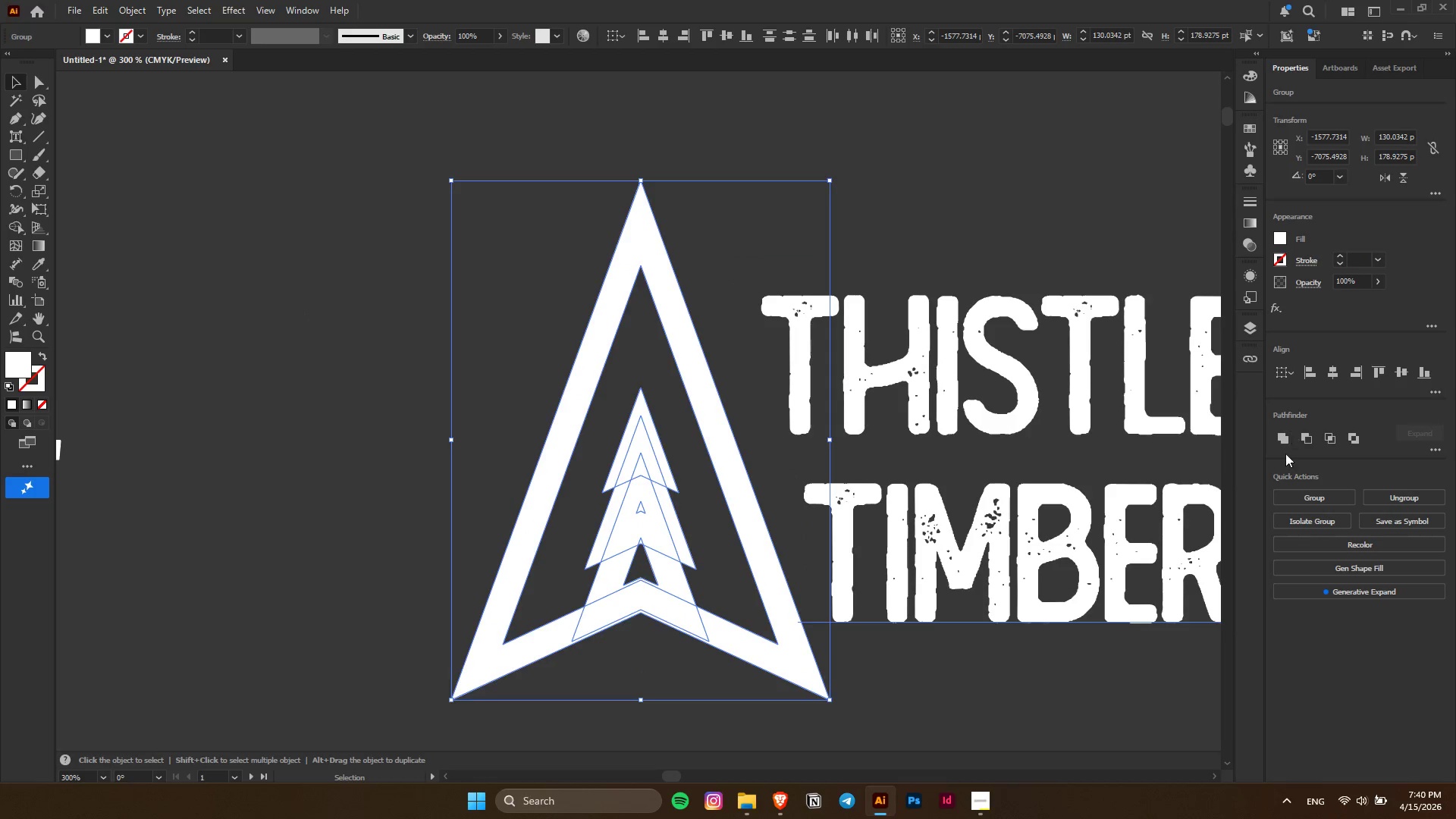 
left_click([1285, 434])
 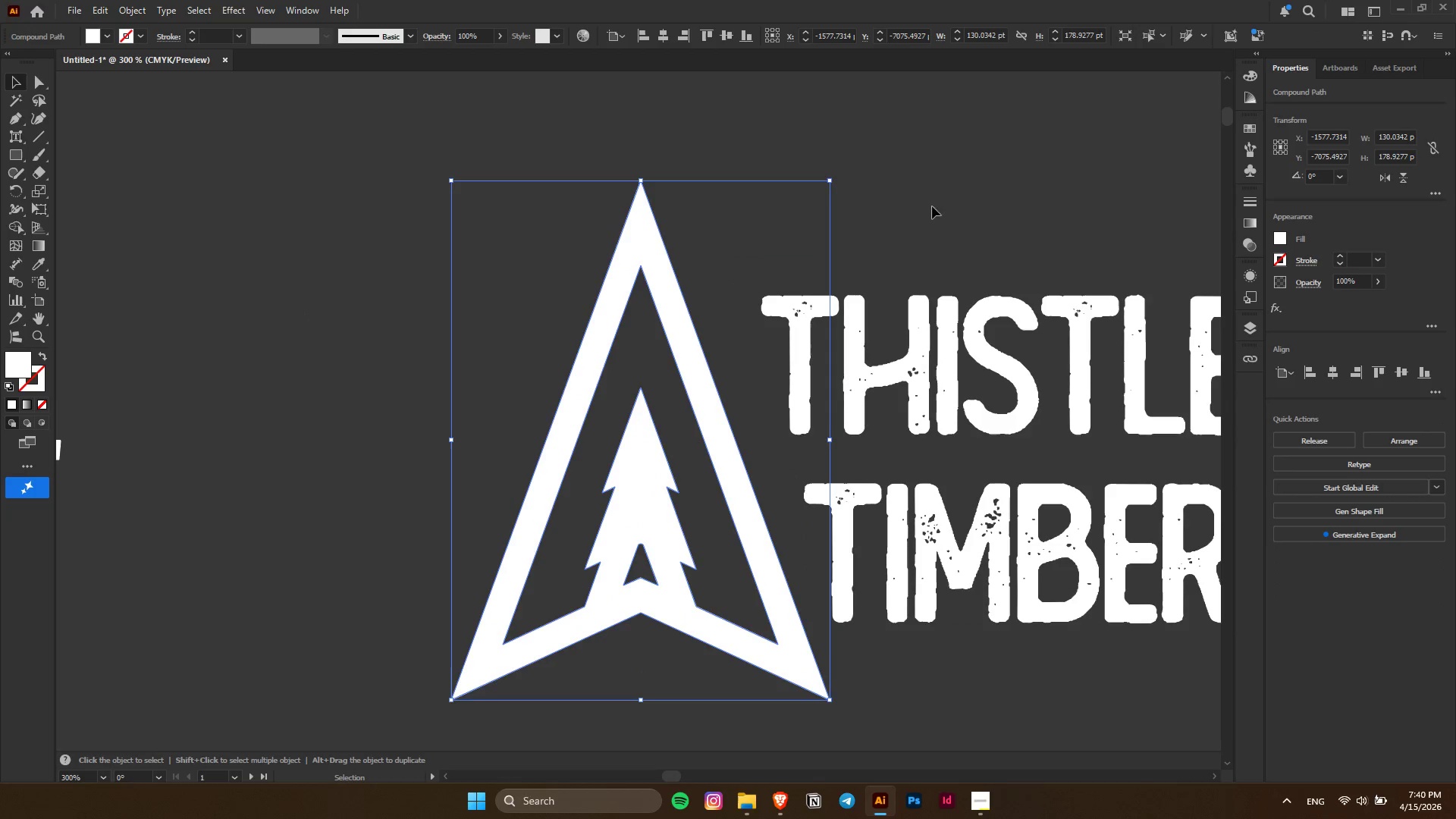 
left_click([922, 180])
 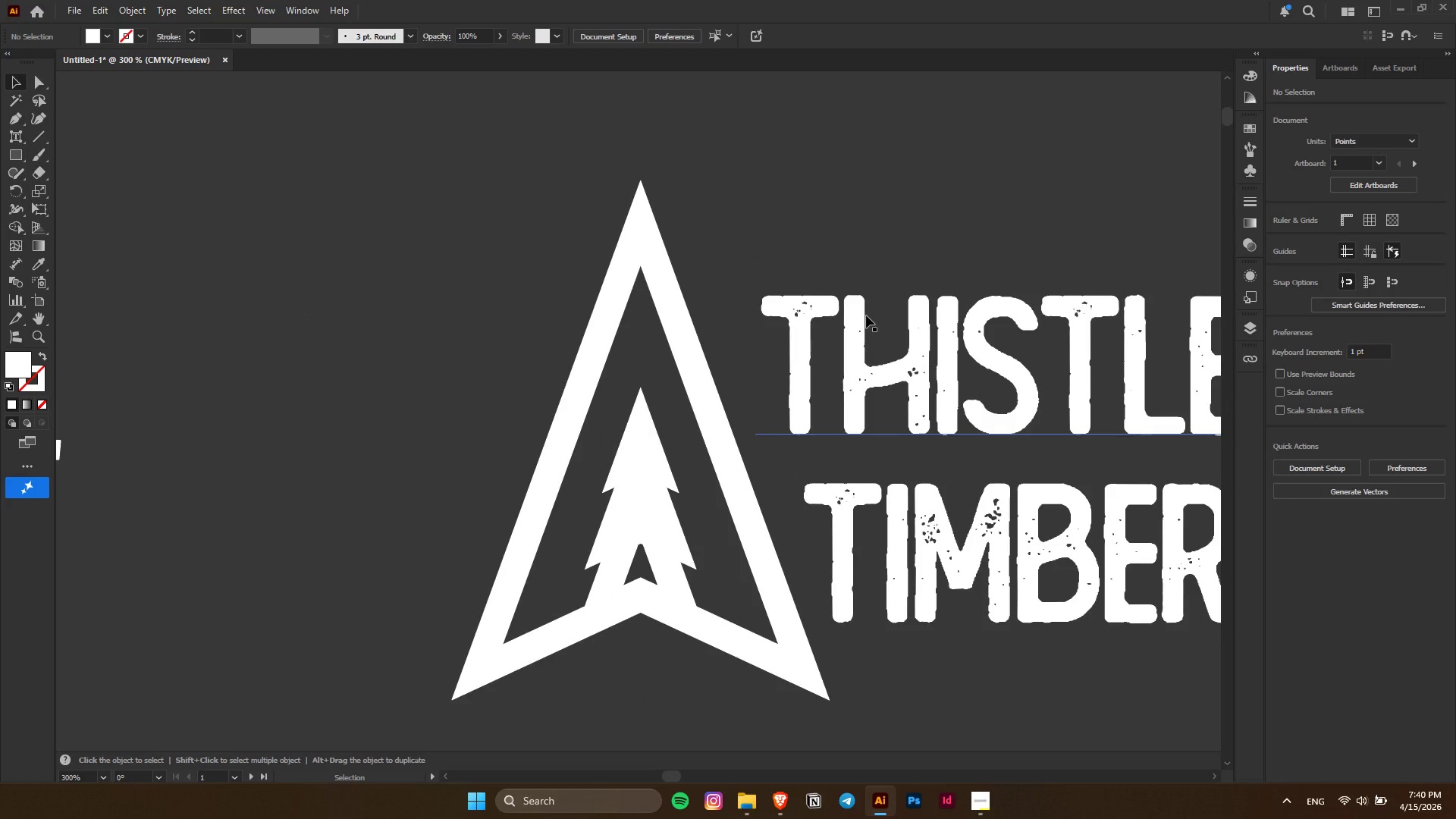 
hold_key(key=AltLeft, duration=0.53)
scroll: coordinate [864, 325], scroll_direction: down, amount: 1.0
 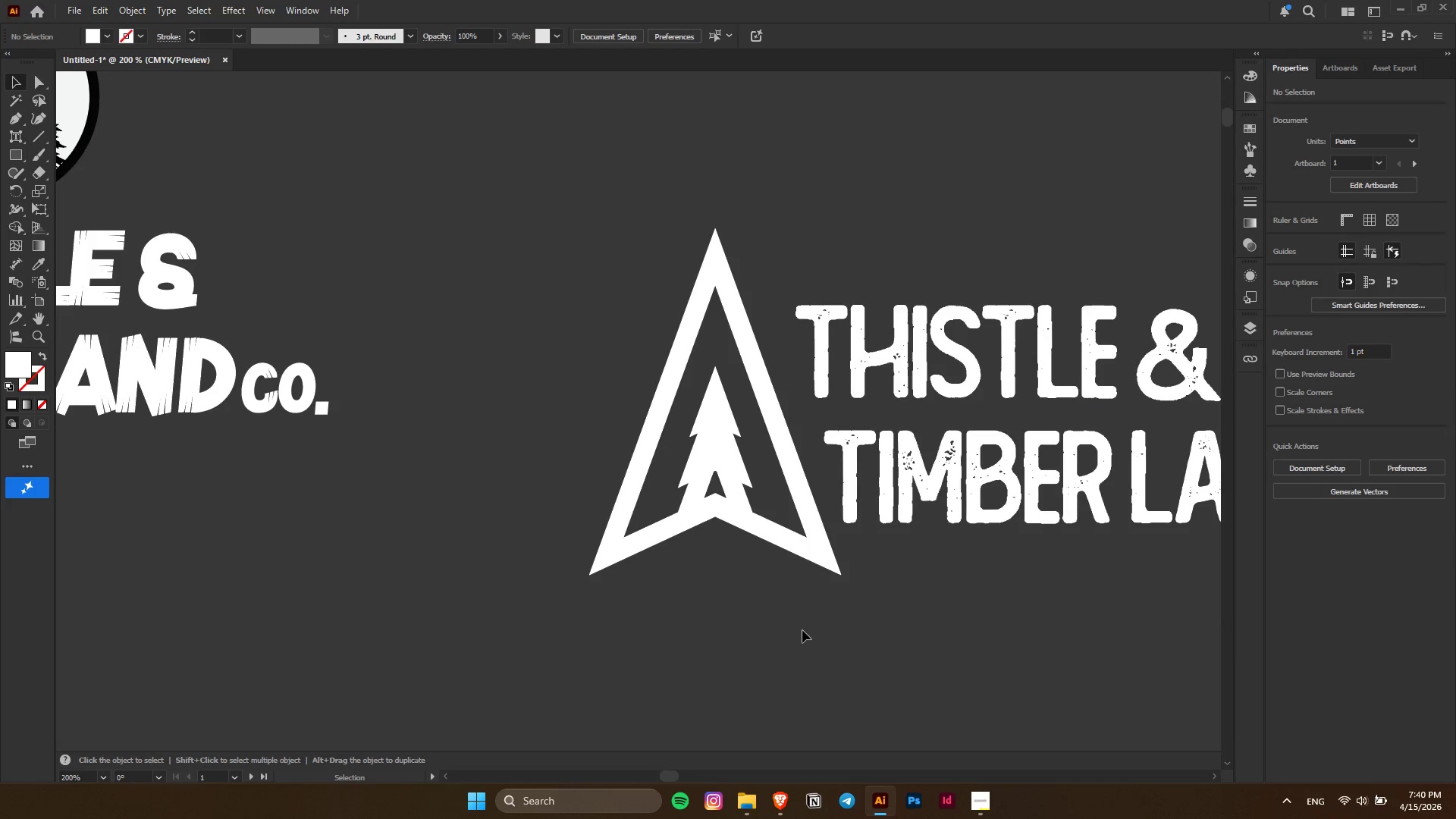 
key(Alt+AltLeft)
 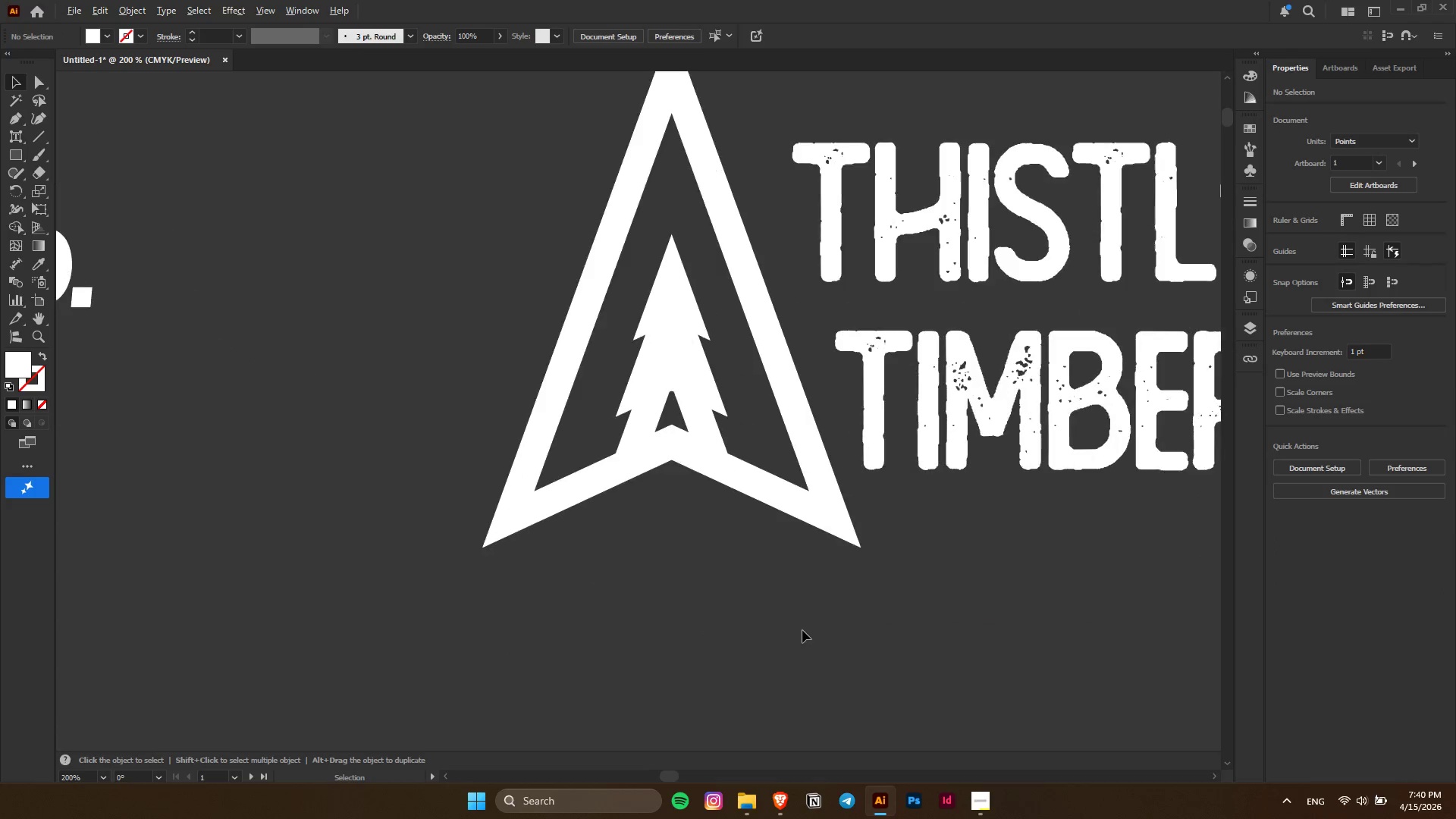 
scroll: coordinate [802, 630], scroll_direction: up, amount: 8.0
 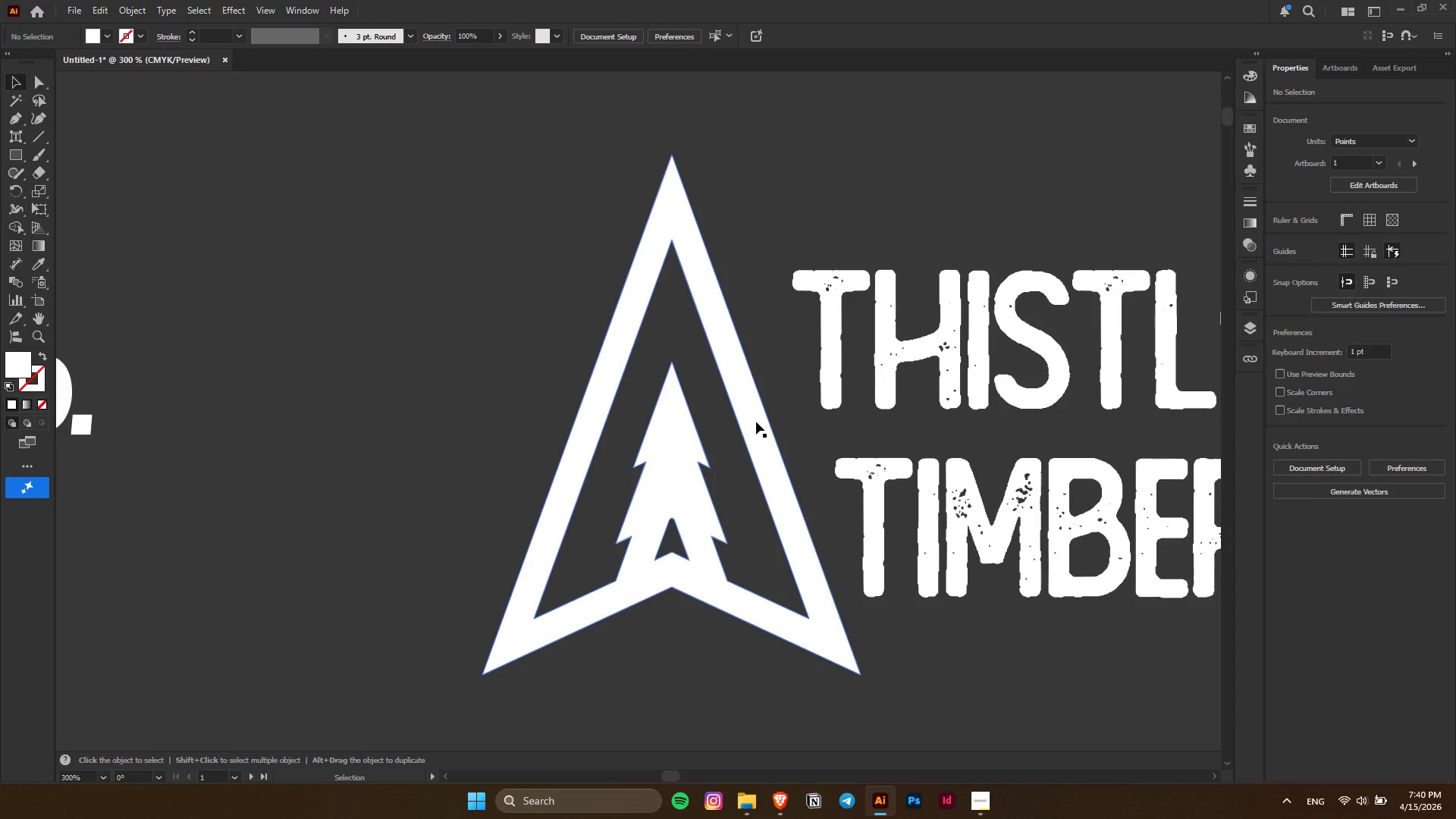 
key(Alt+AltLeft)
 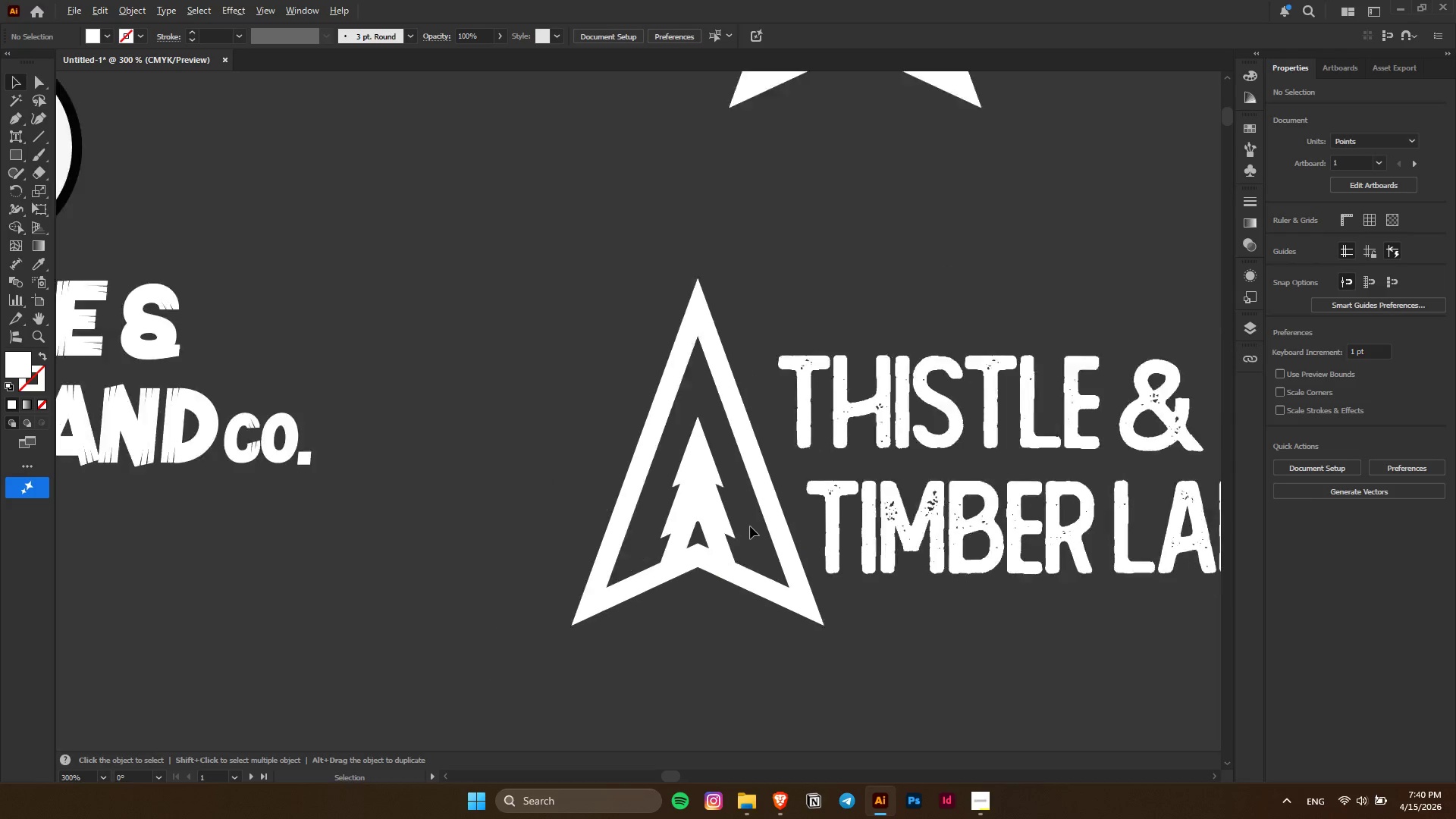 
key(Control+ControlLeft)
 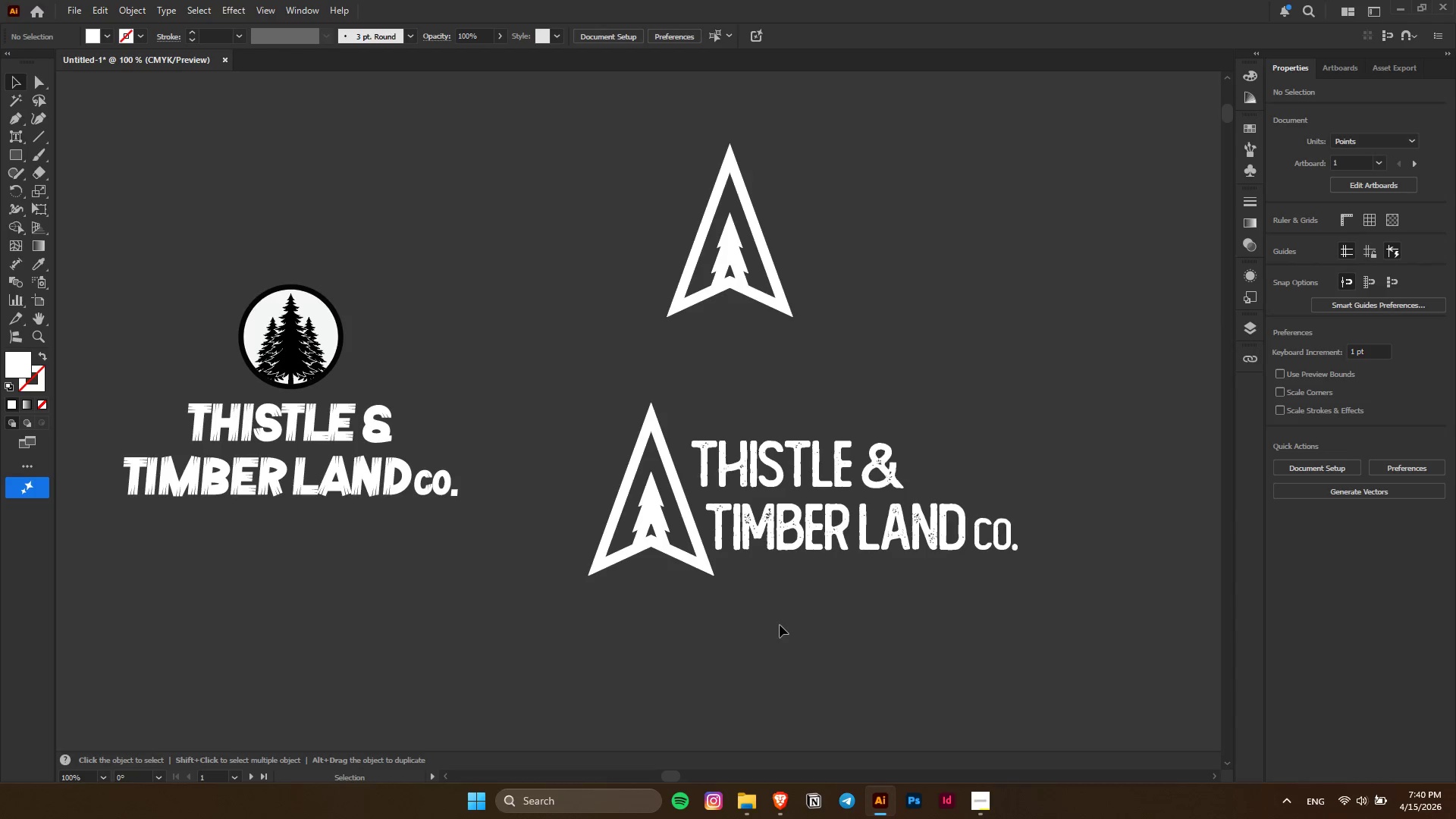 
hold_key(key=AltLeft, duration=0.33)
 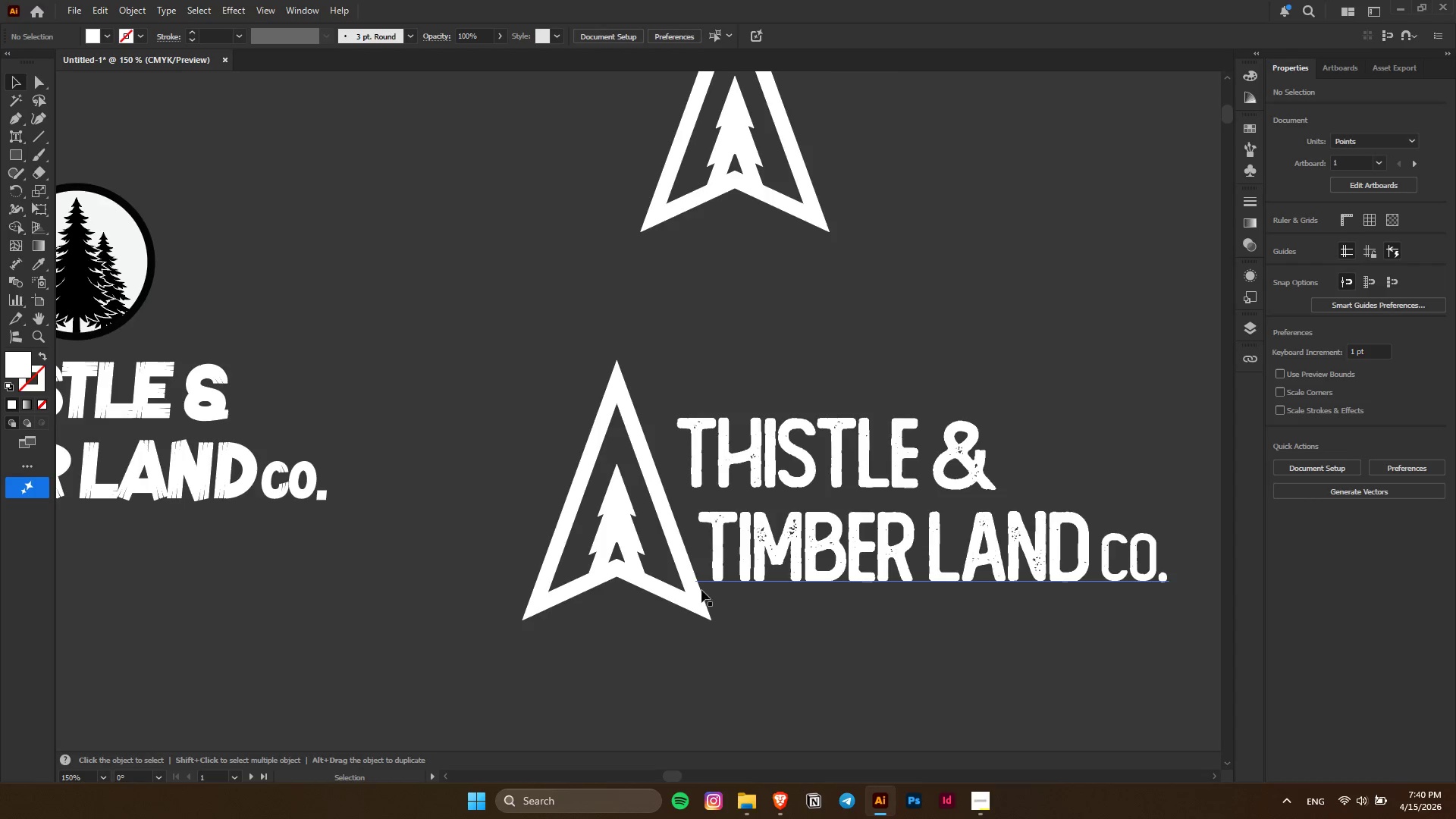 
scroll: coordinate [780, 625], scroll_direction: down, amount: 8.0
 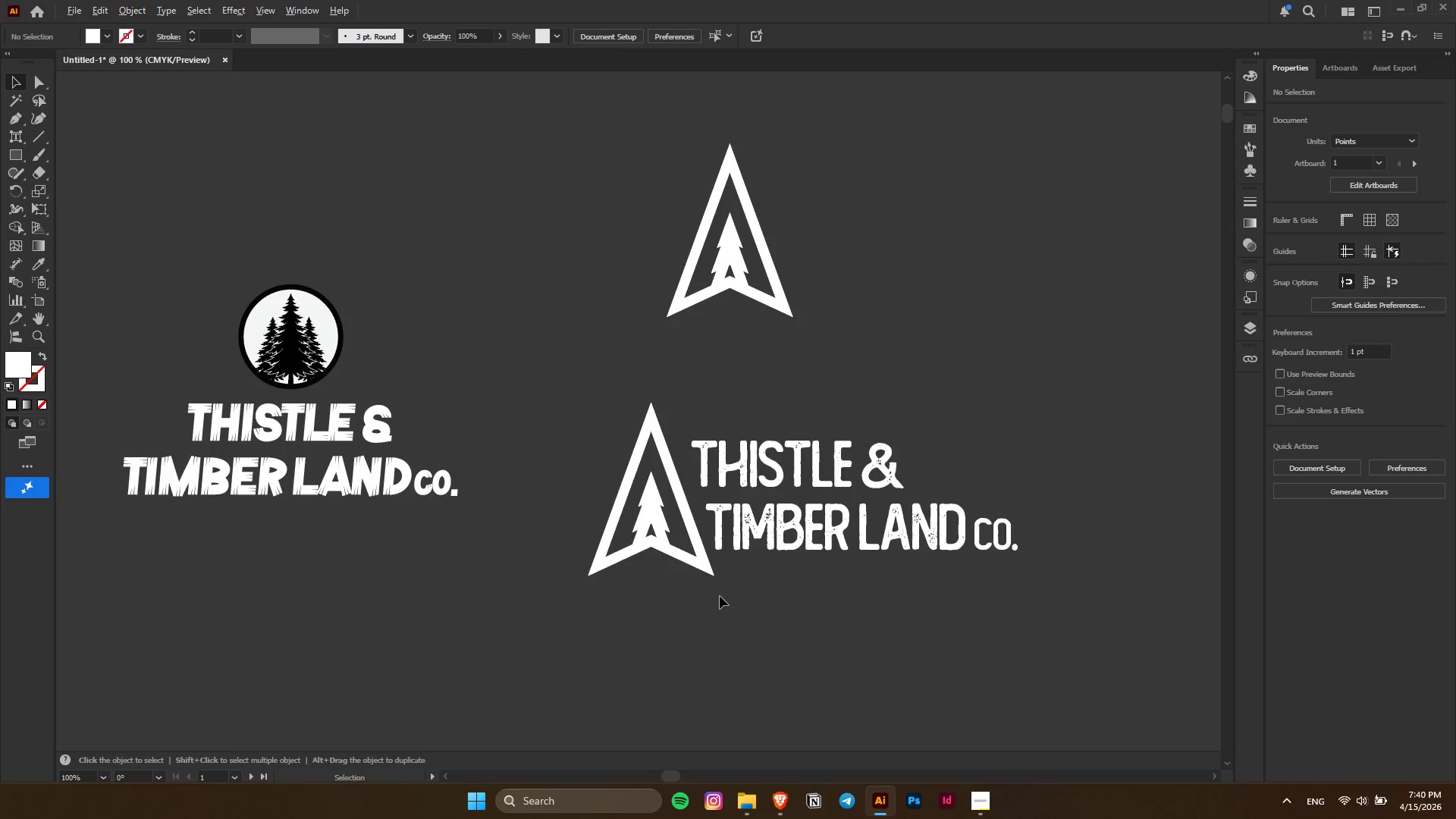 
key(Alt+AltLeft)
 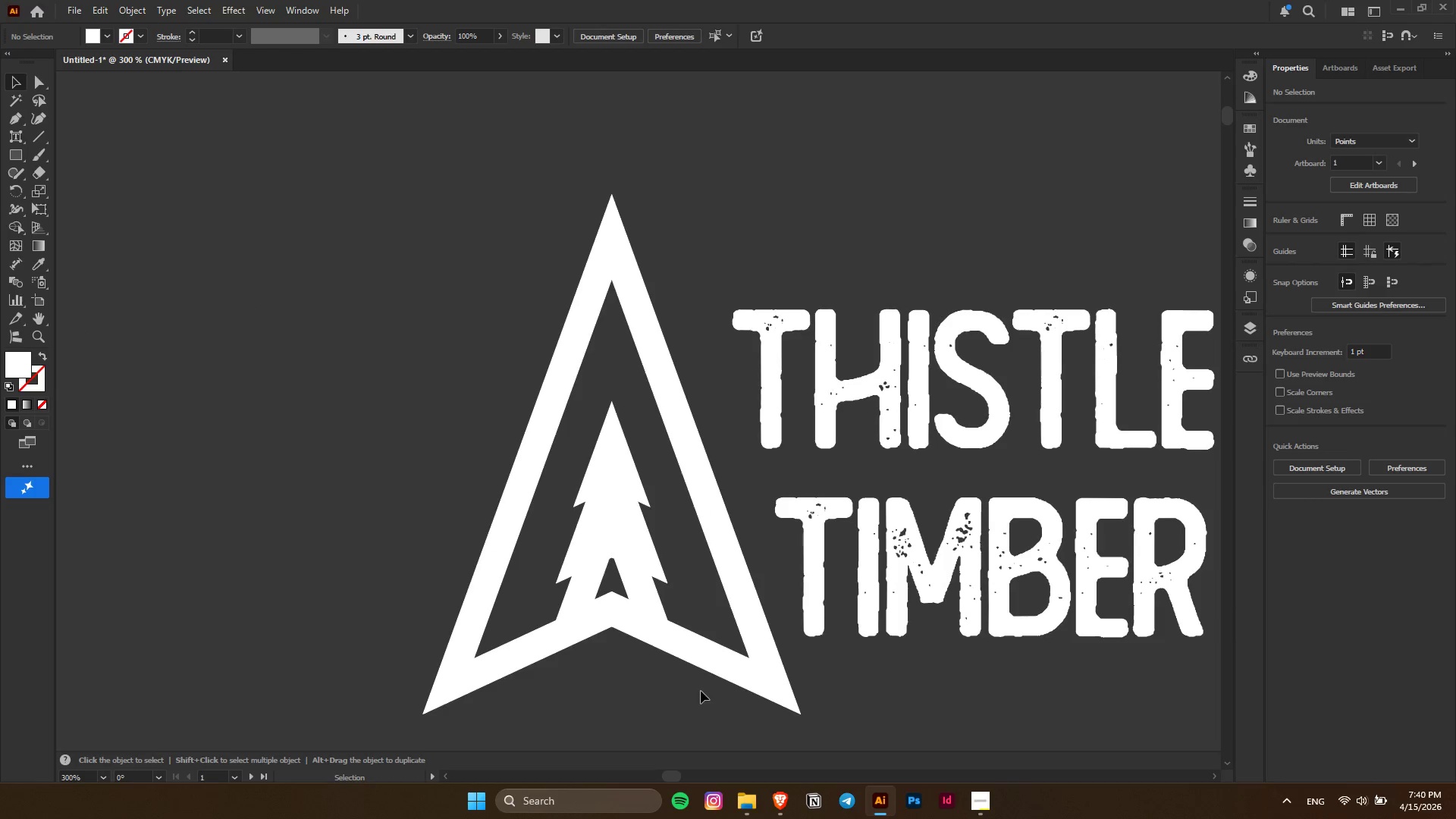 
scroll: coordinate [701, 691], scroll_direction: up, amount: 8.0
 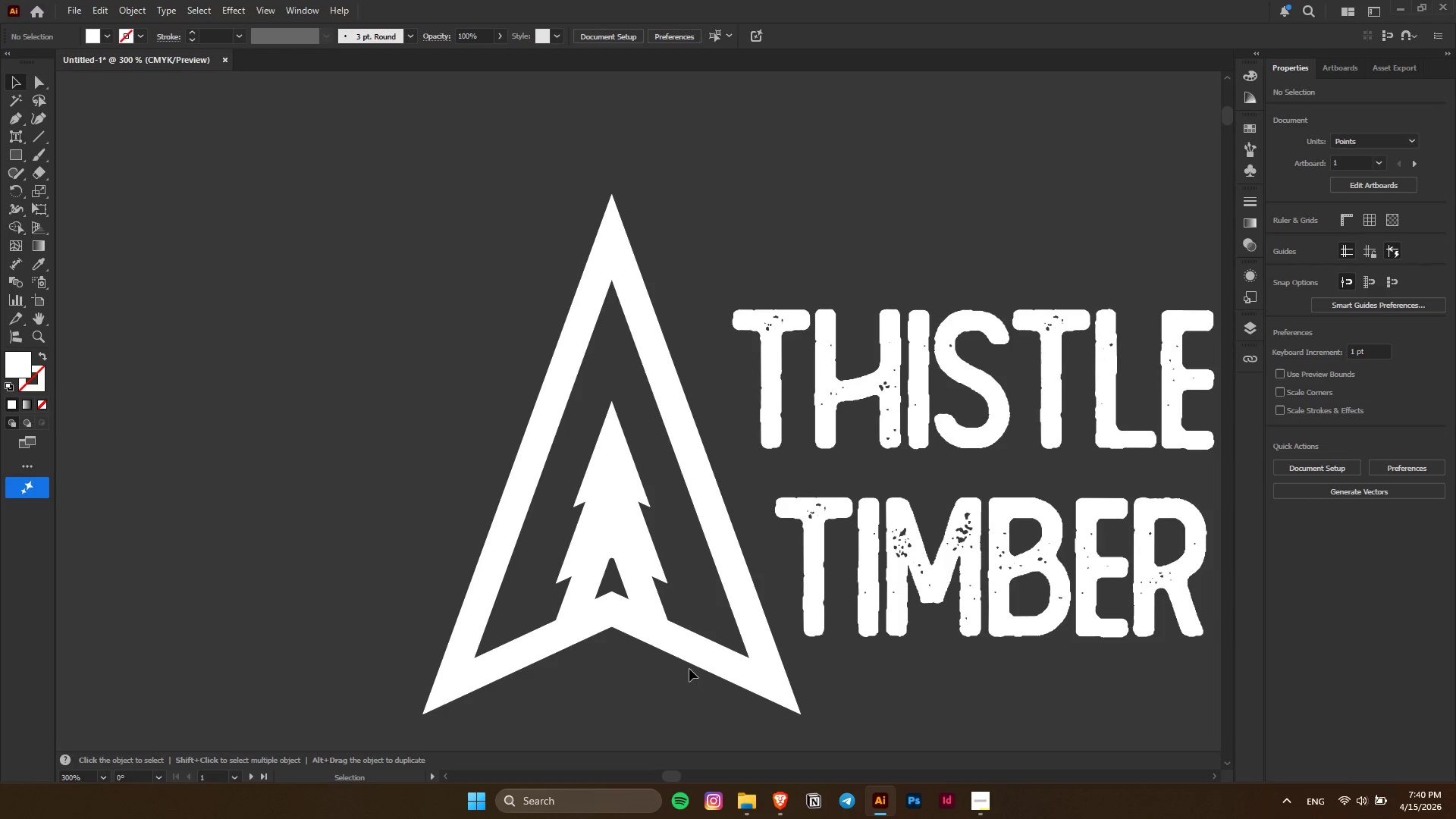 
key(Alt+AltLeft)
 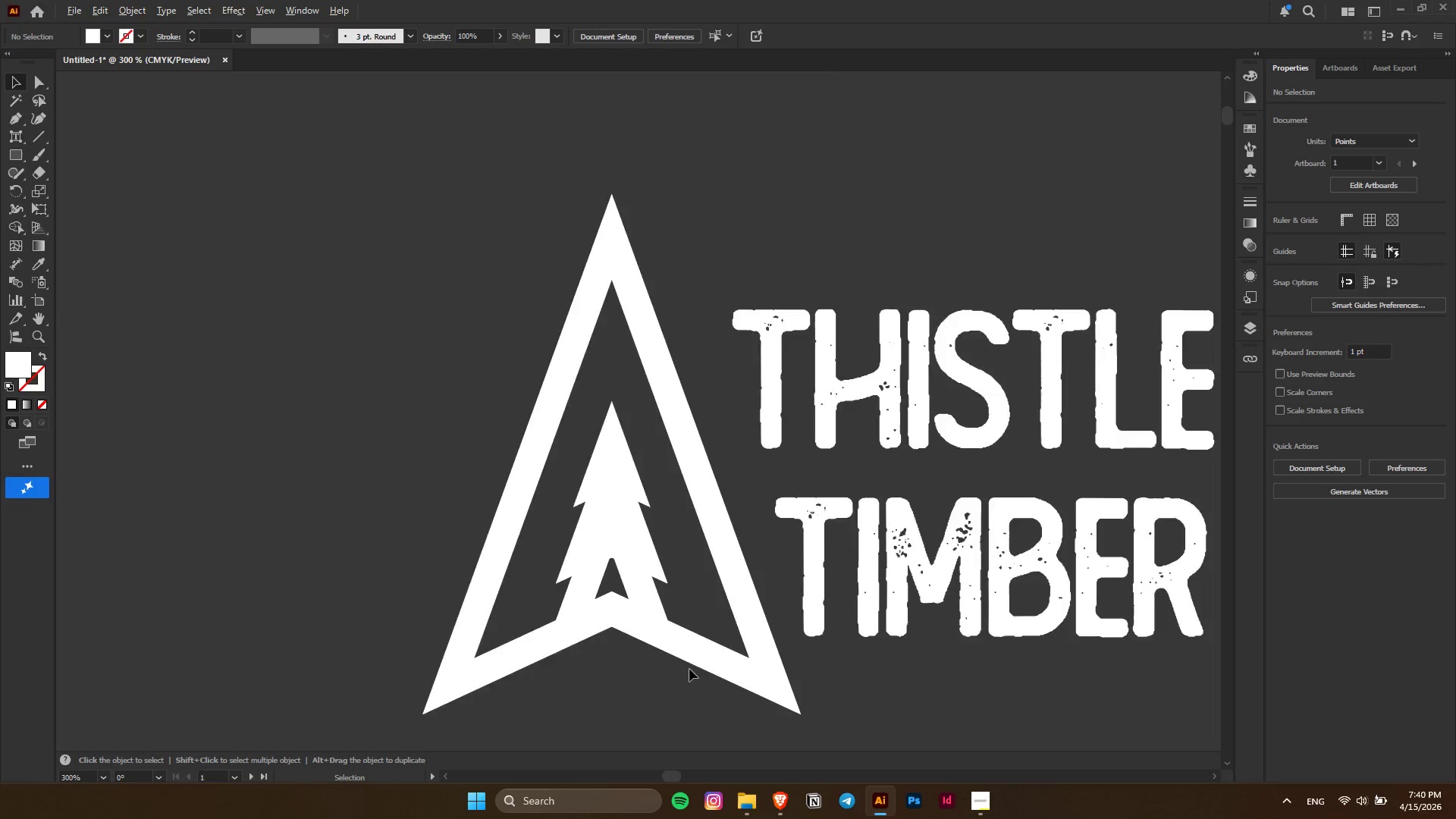 
key(Control+ControlLeft)
 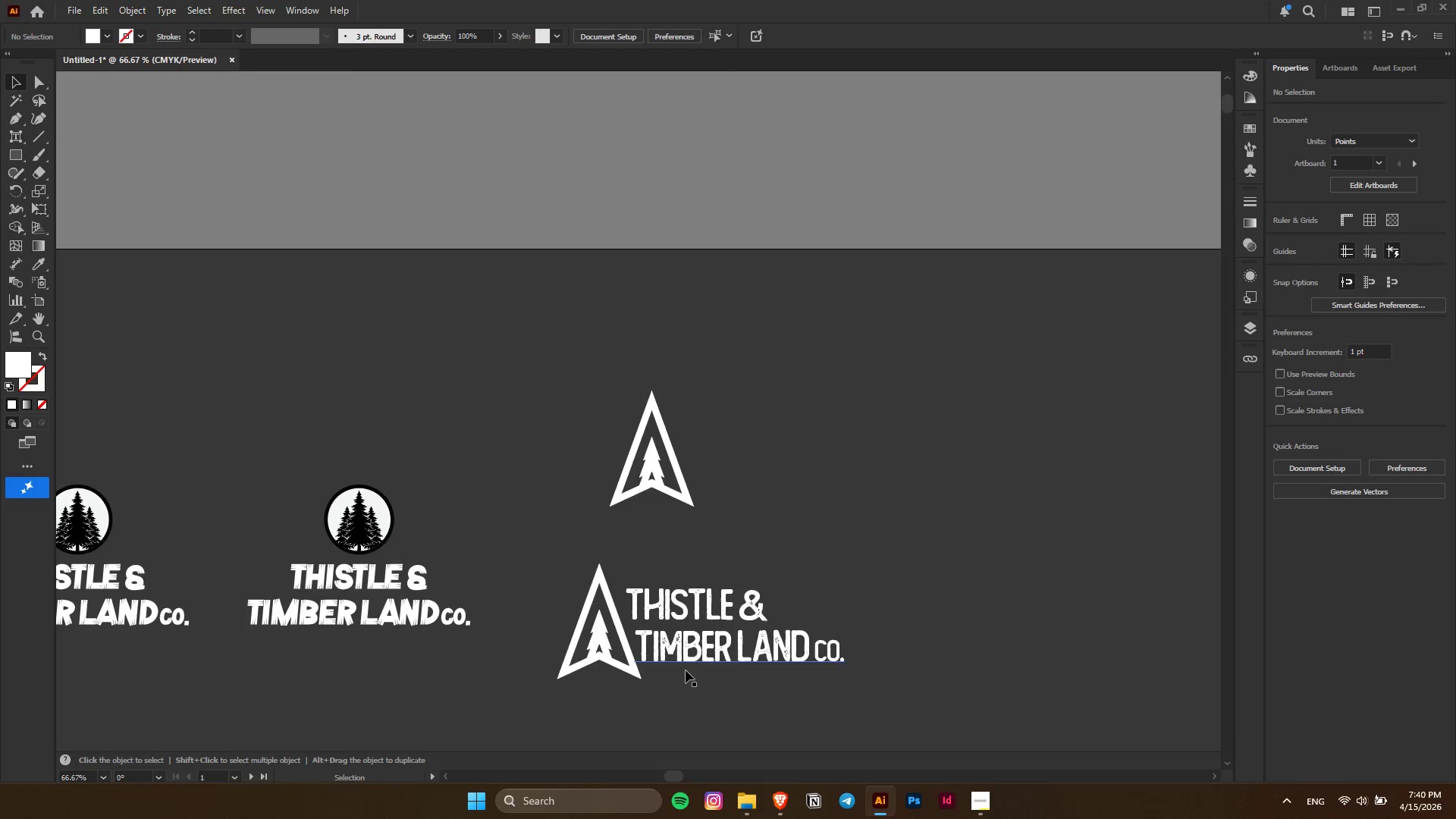 
hold_key(key=AltLeft, duration=0.47)
scroll: coordinate [599, 670], scroll_direction: down, amount: 6.0
 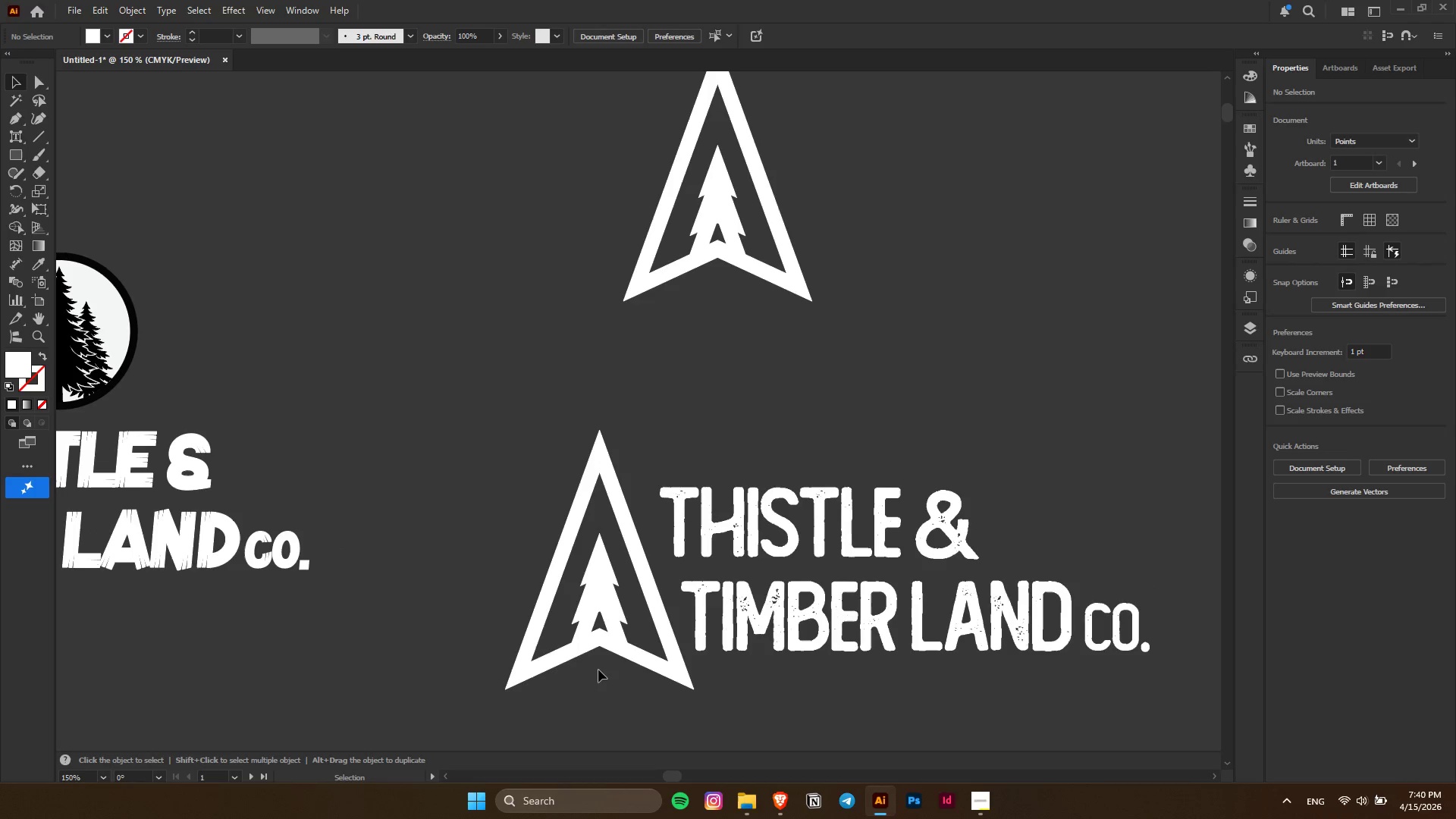 
hold_key(key=ControlLeft, duration=0.33)
scroll: coordinate [598, 670], scroll_direction: down, amount: 3.0
 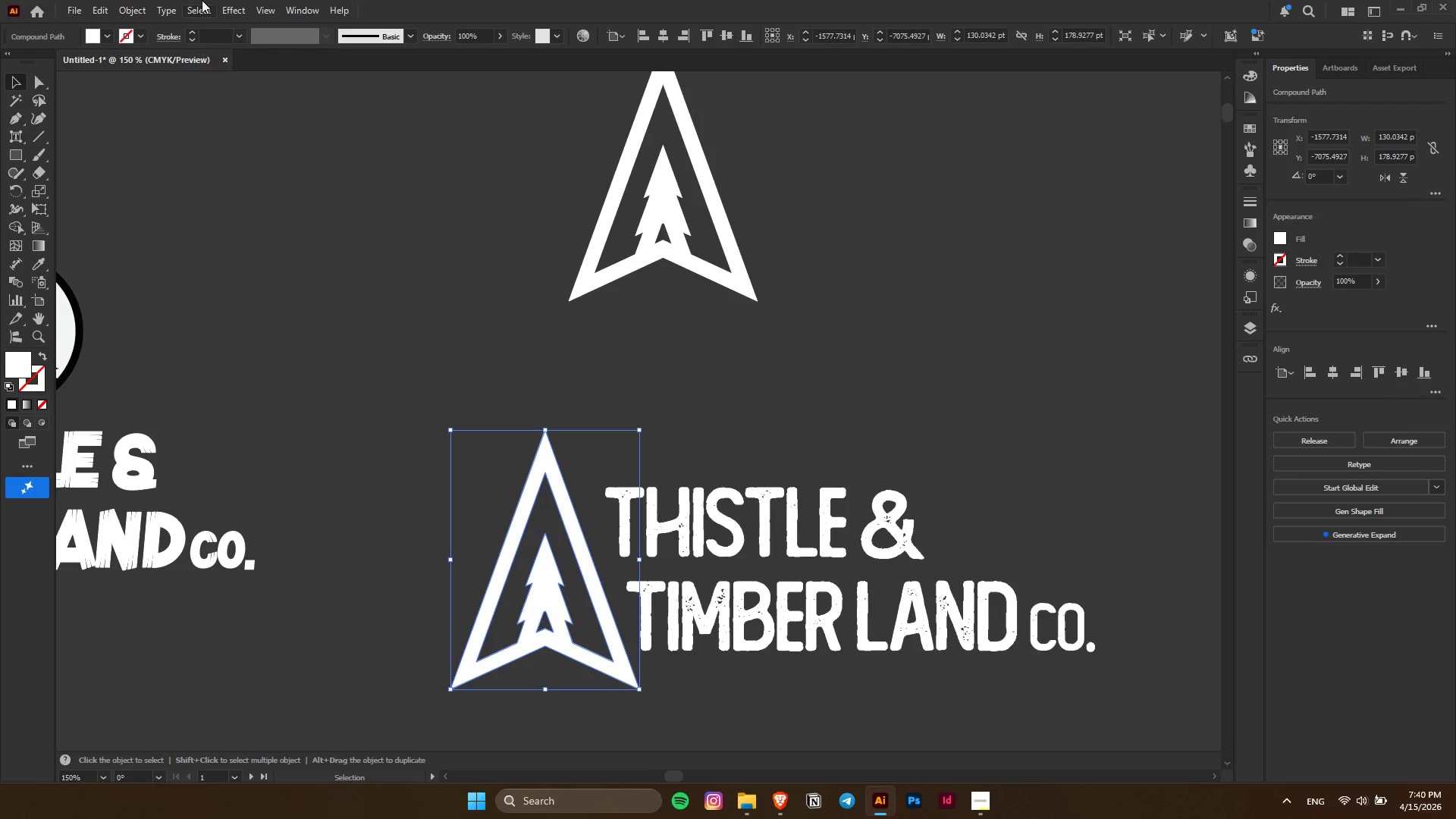 
left_click([146, 8])
 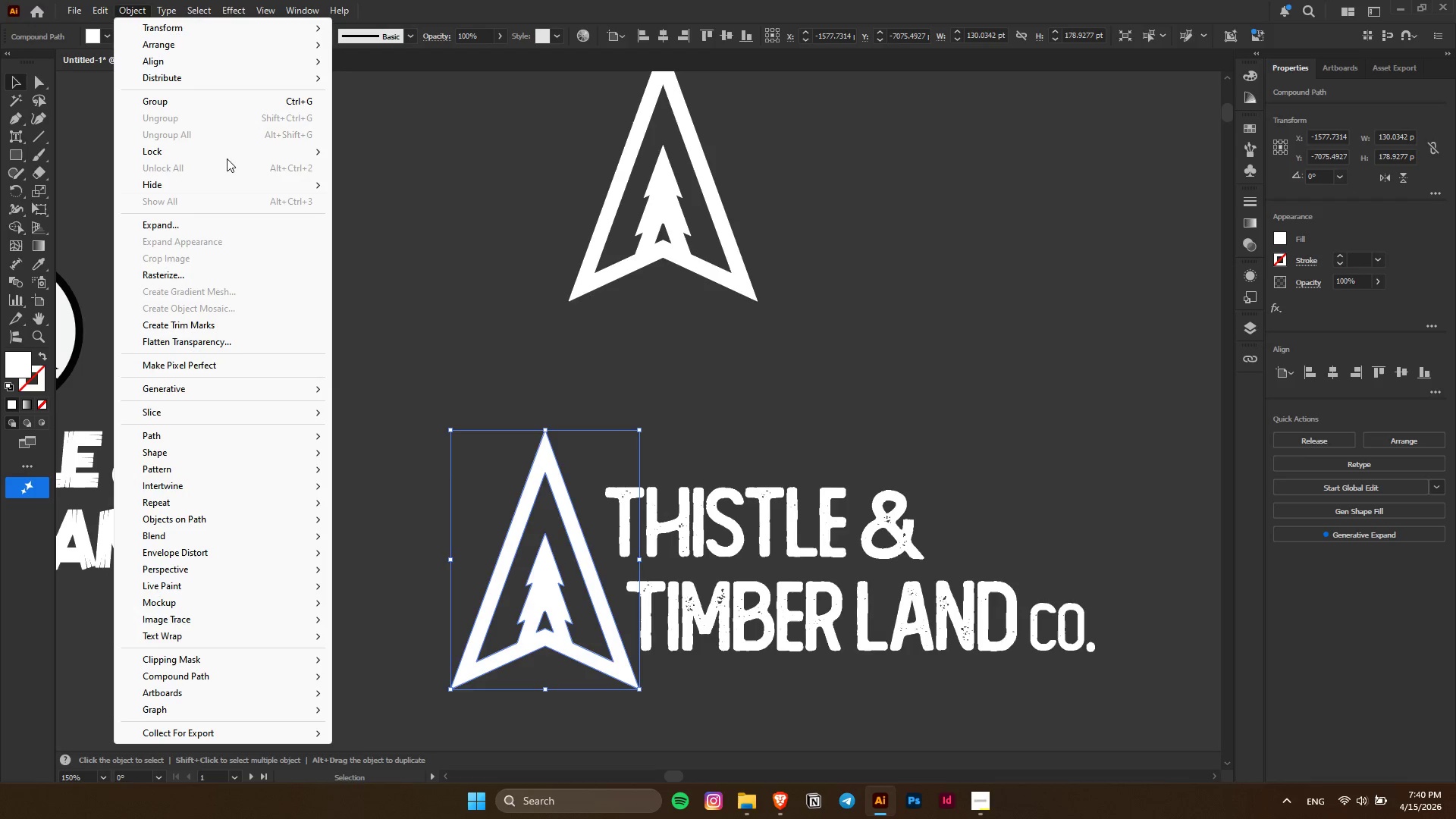 
mouse_move([300, 271])
 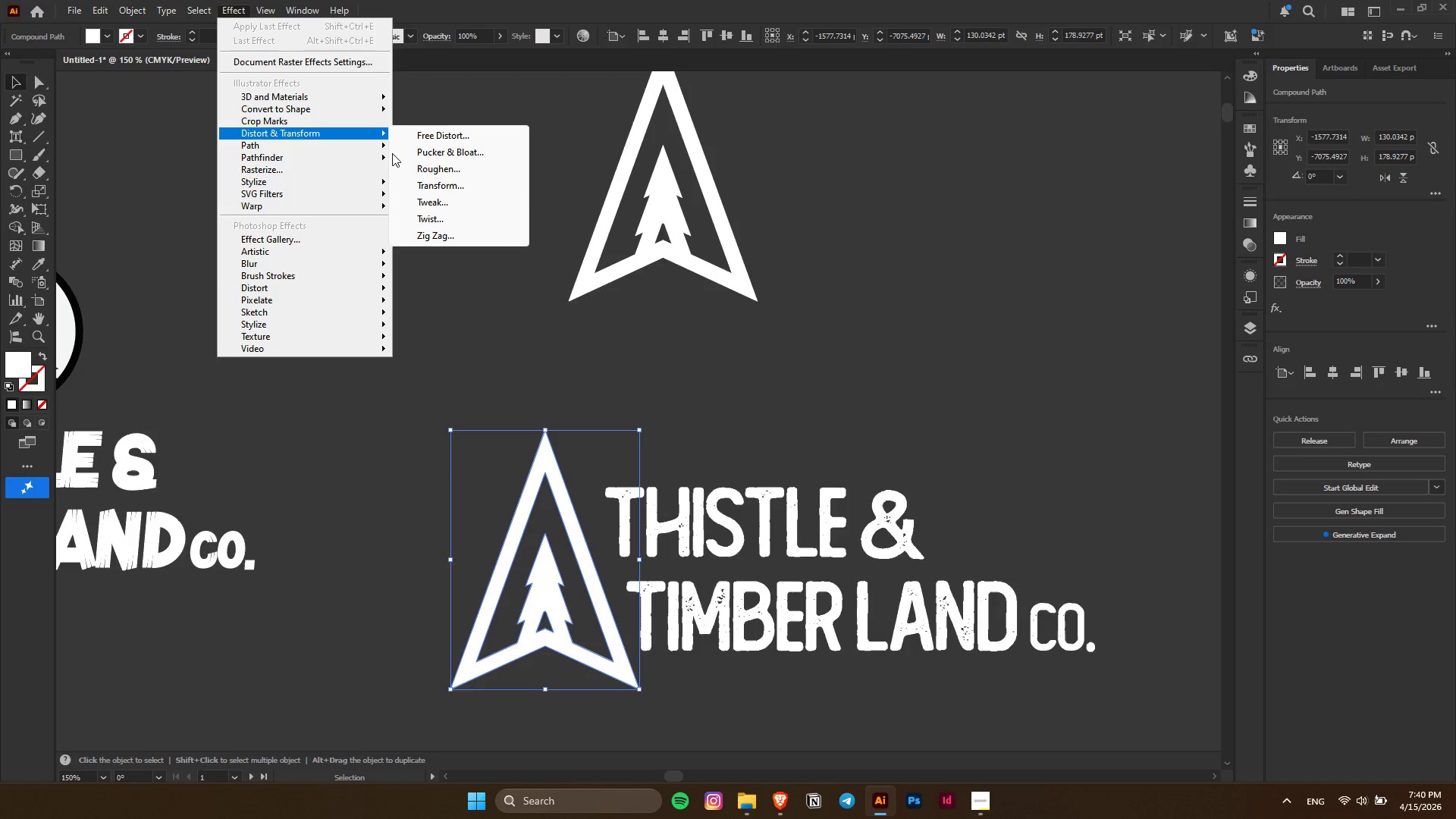 
left_click([456, 168])
 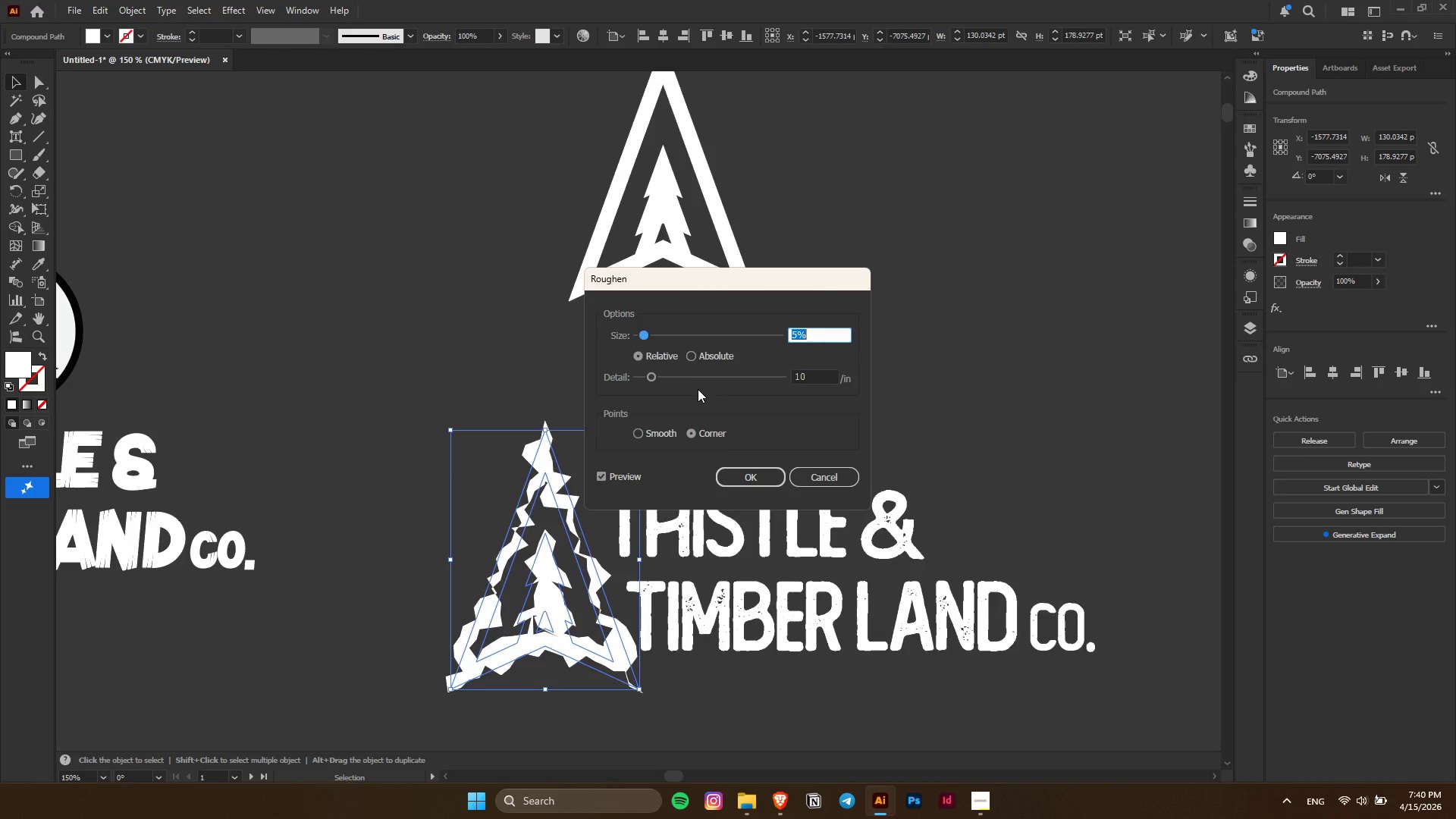 
left_click([696, 354])
 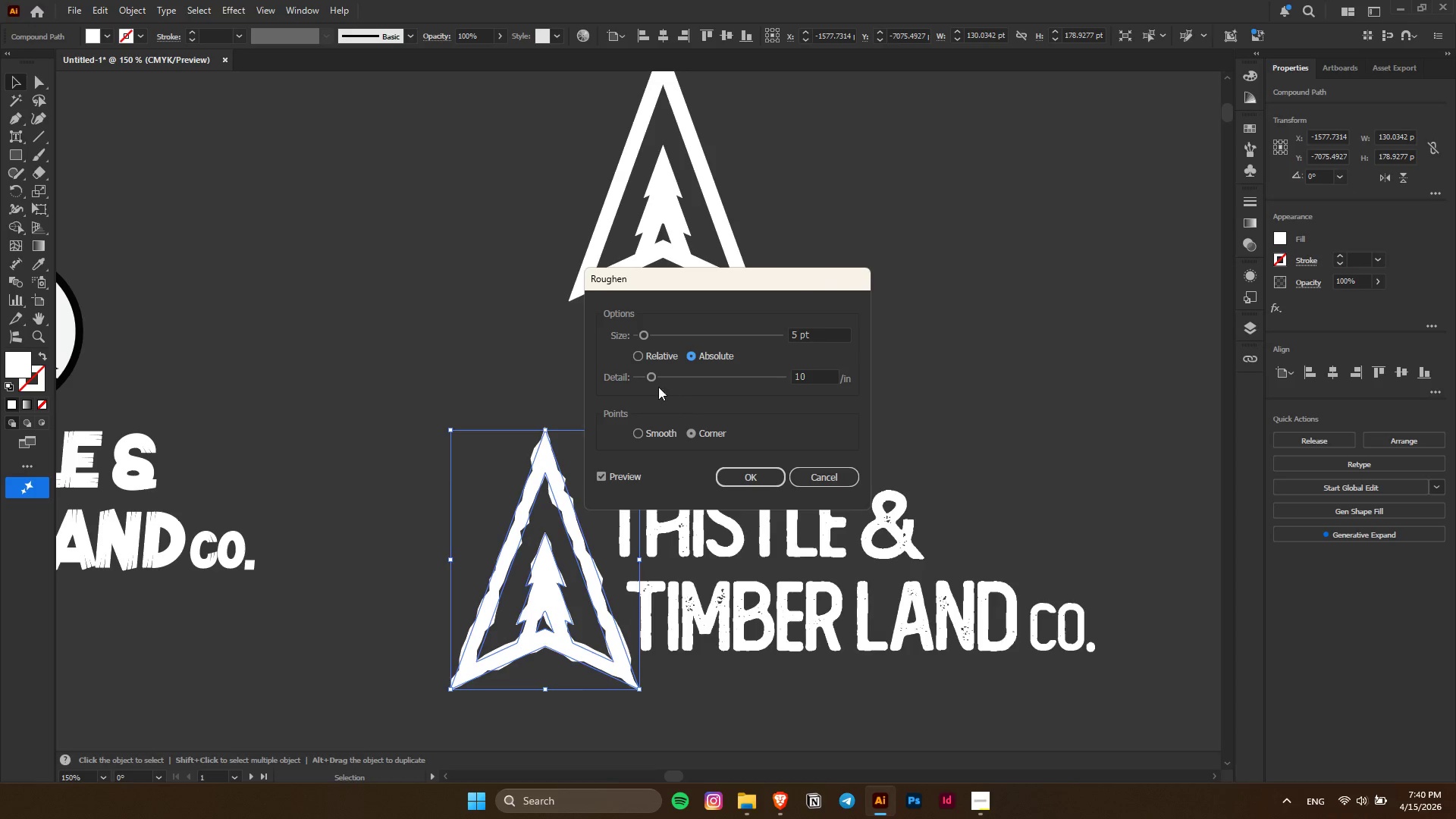 
left_click_drag(start_coordinate=[645, 379], to_coordinate=[624, 377])
 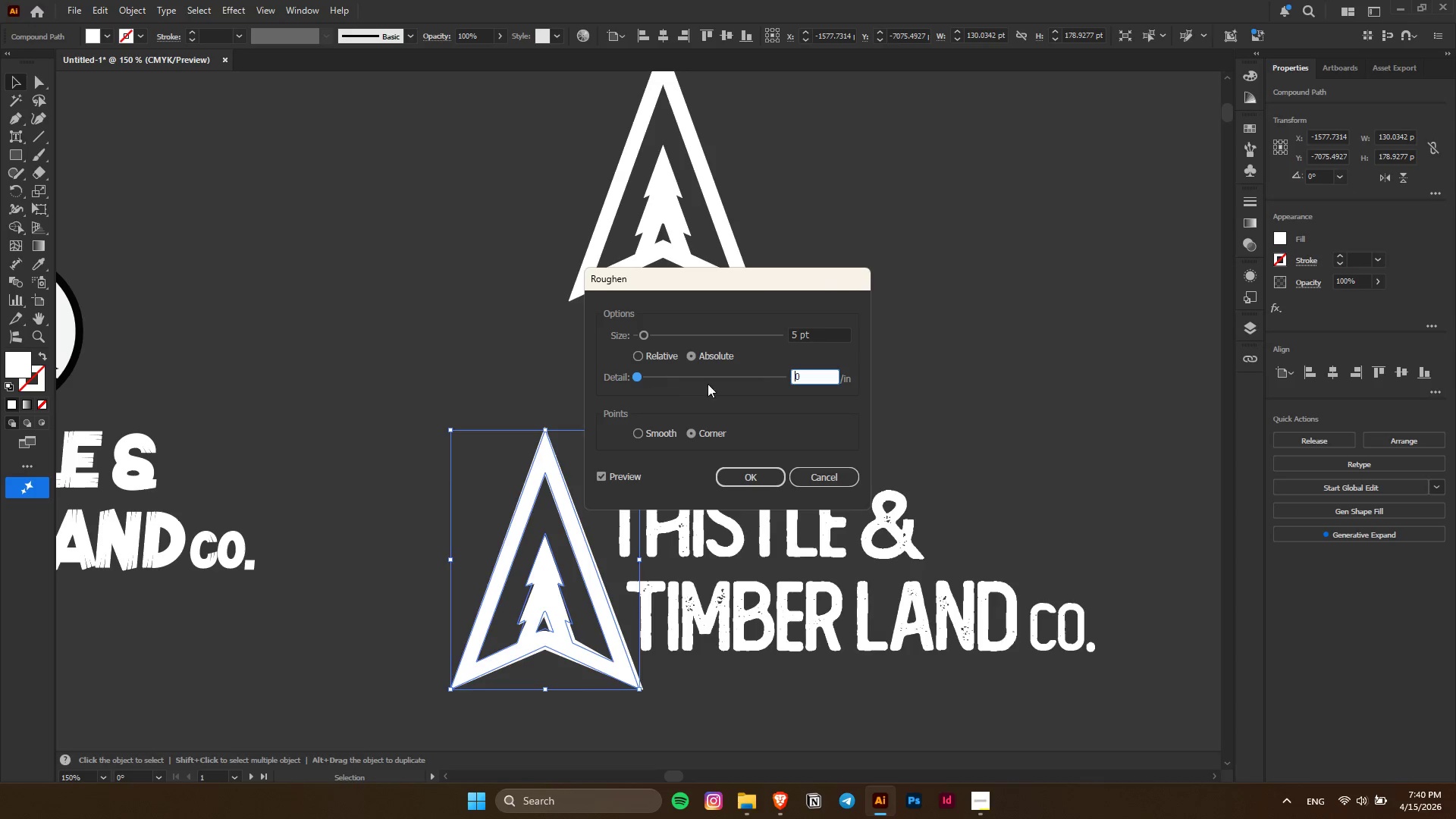 
left_click([762, 381])
 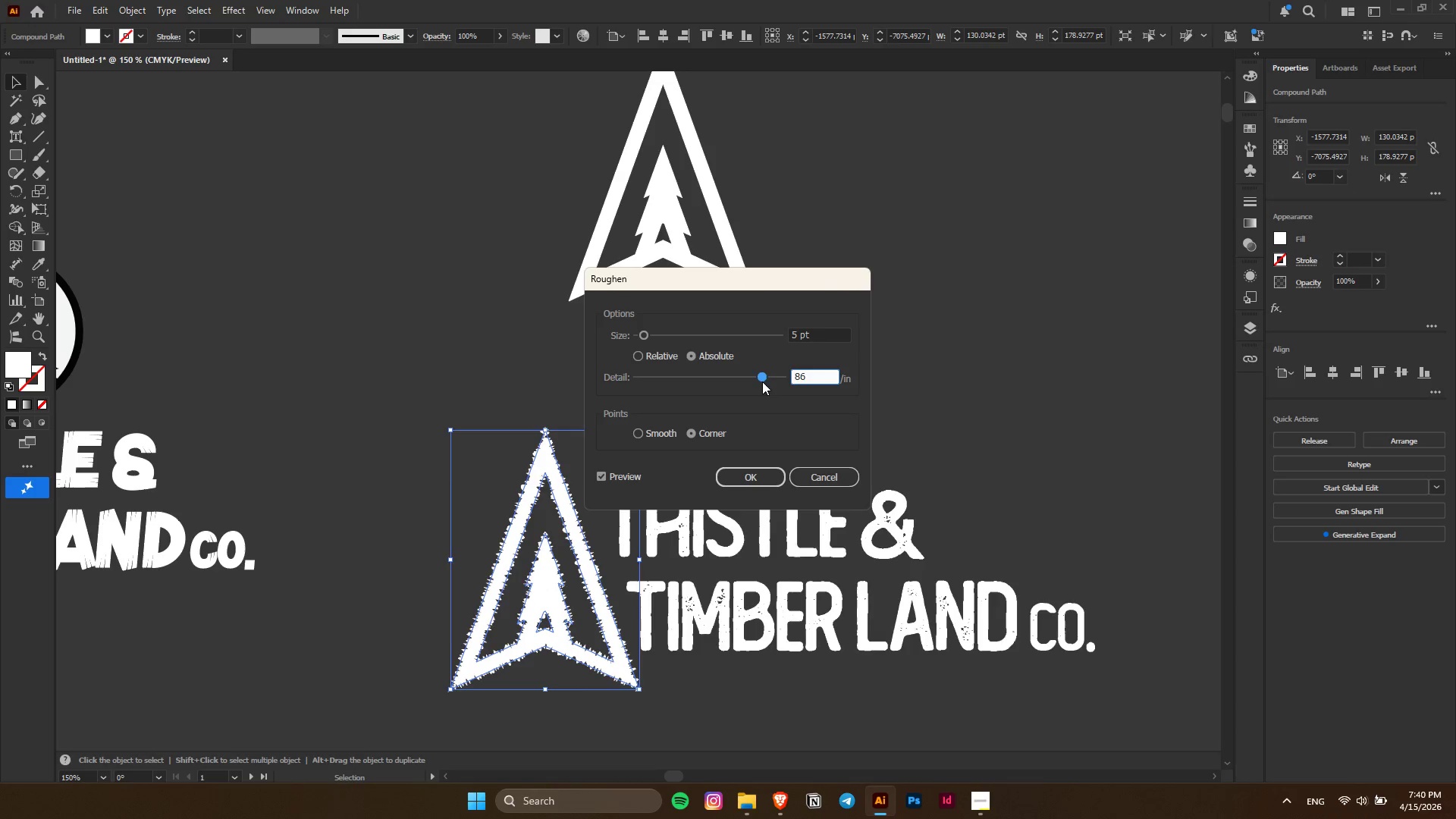 
left_click_drag(start_coordinate=[762, 381], to_coordinate=[676, 377])
 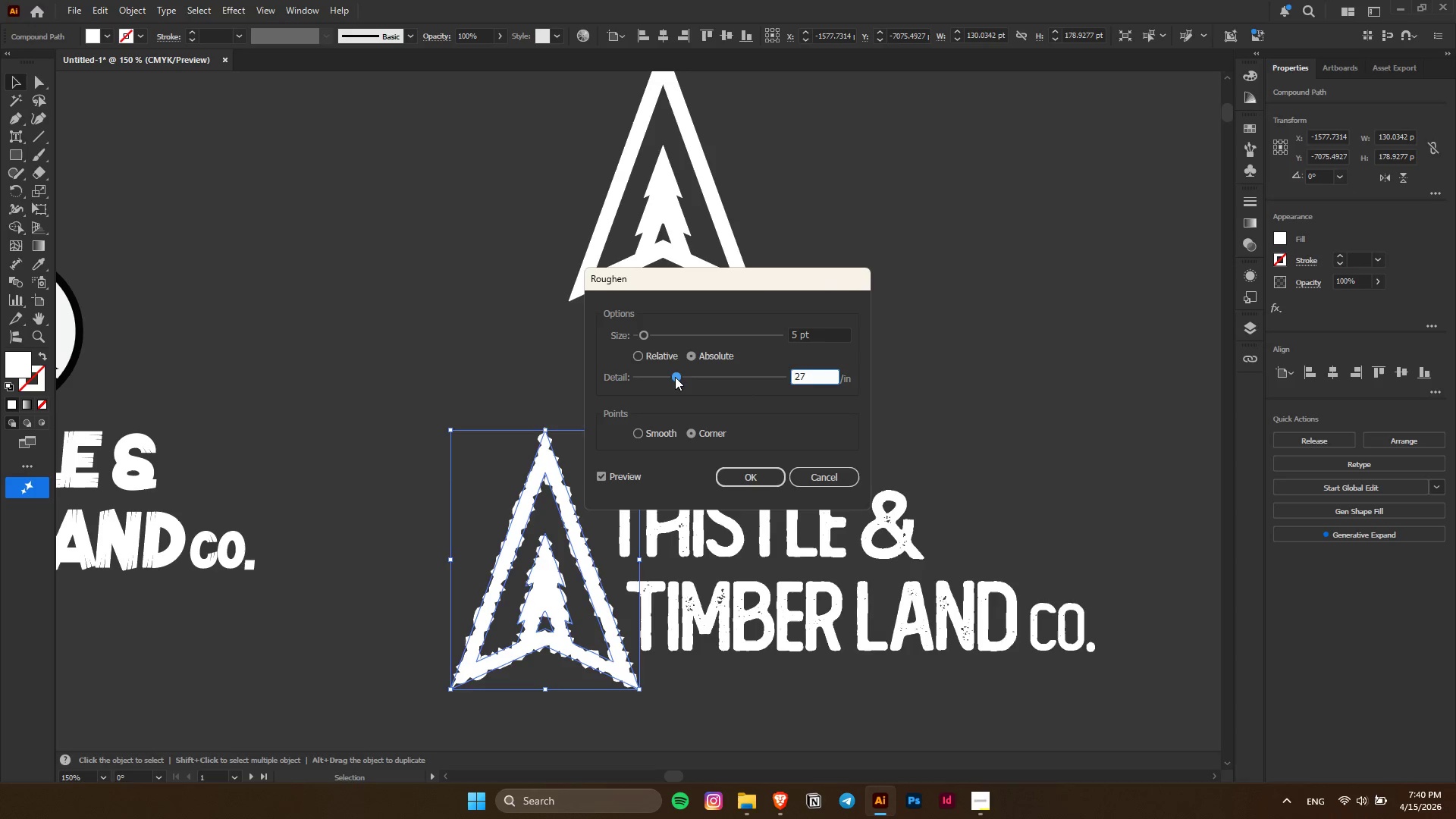 
left_click_drag(start_coordinate=[675, 377], to_coordinate=[631, 378])
 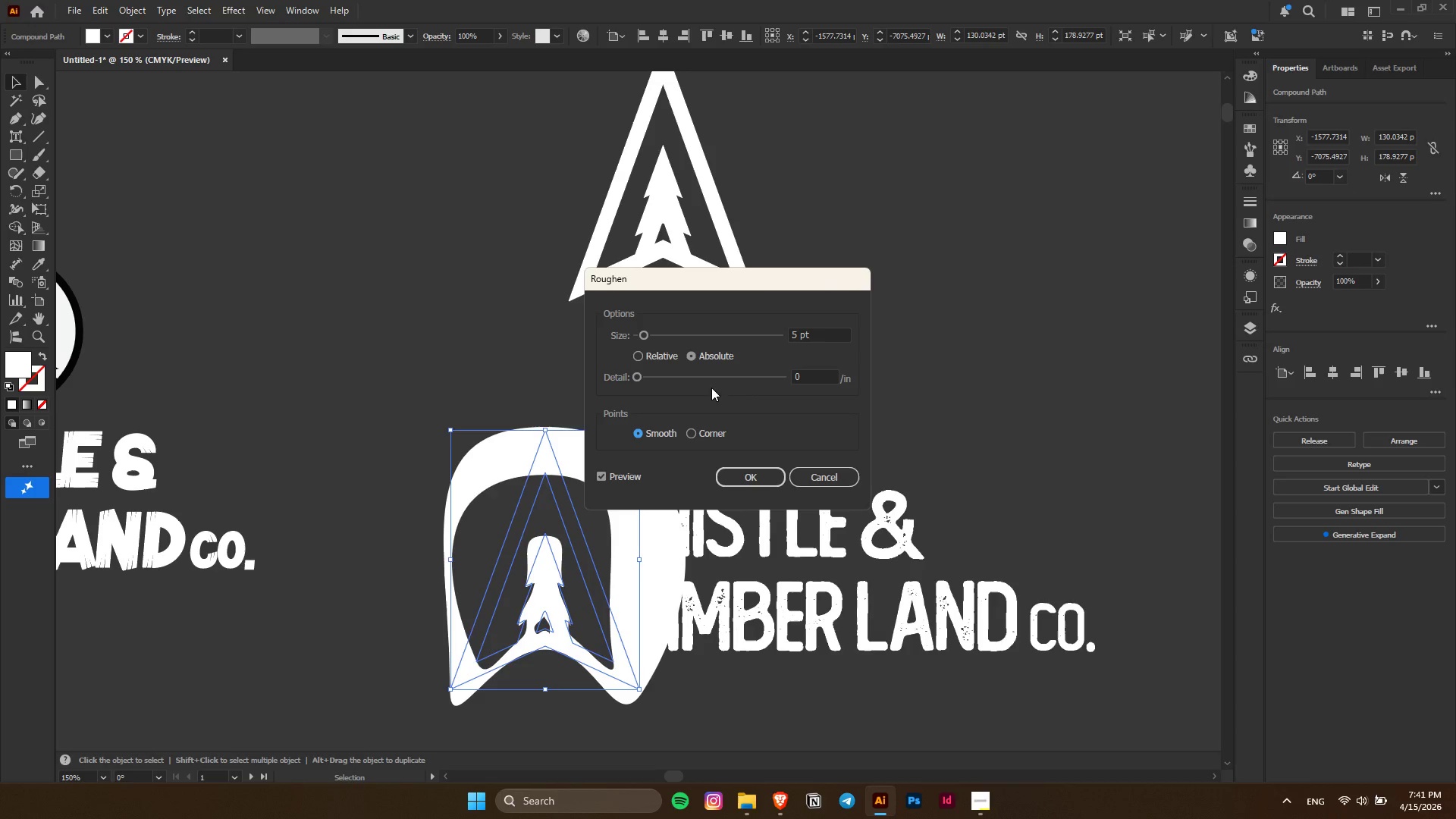 
left_click([730, 375])
 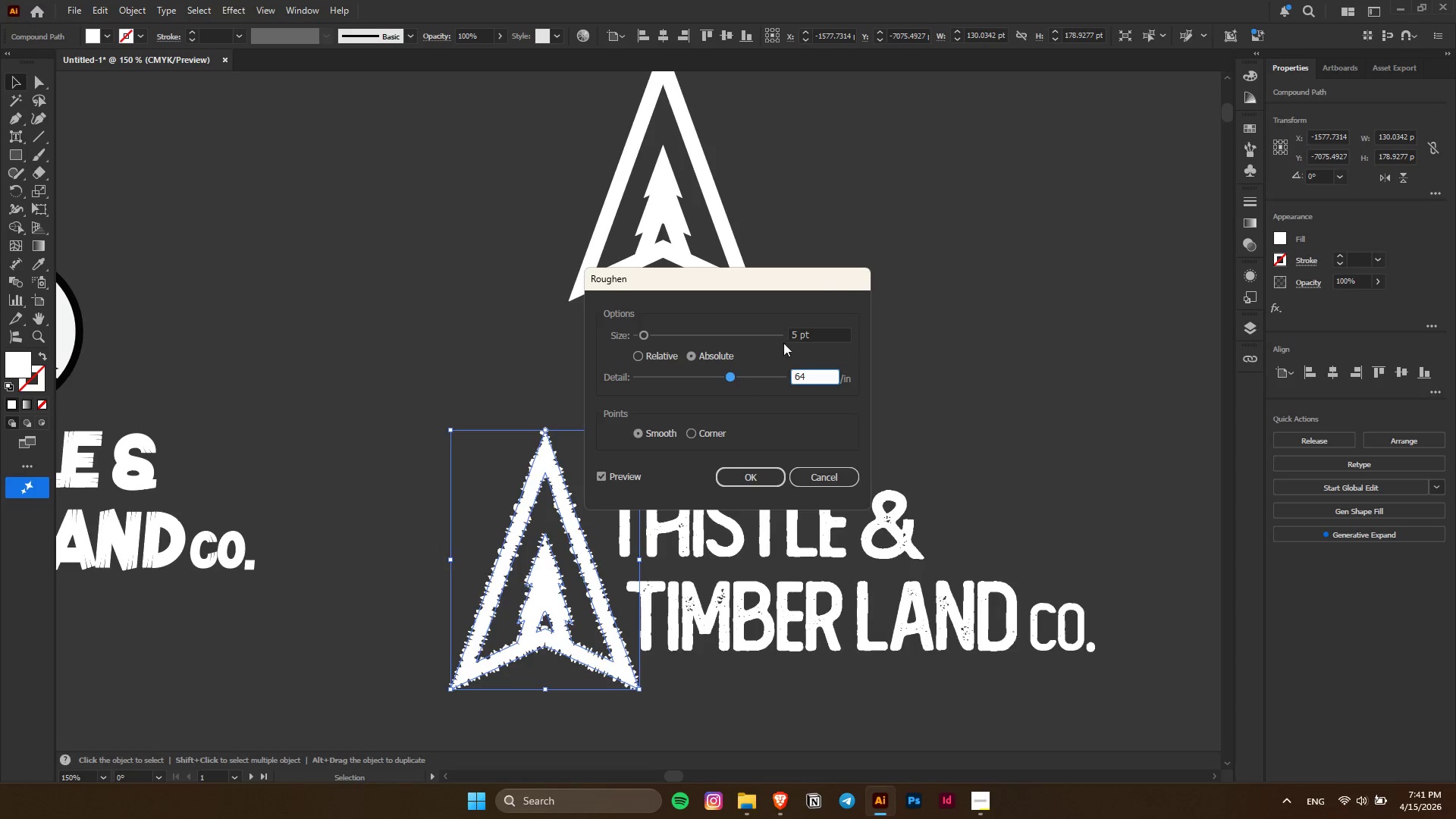 
left_click([816, 338])
 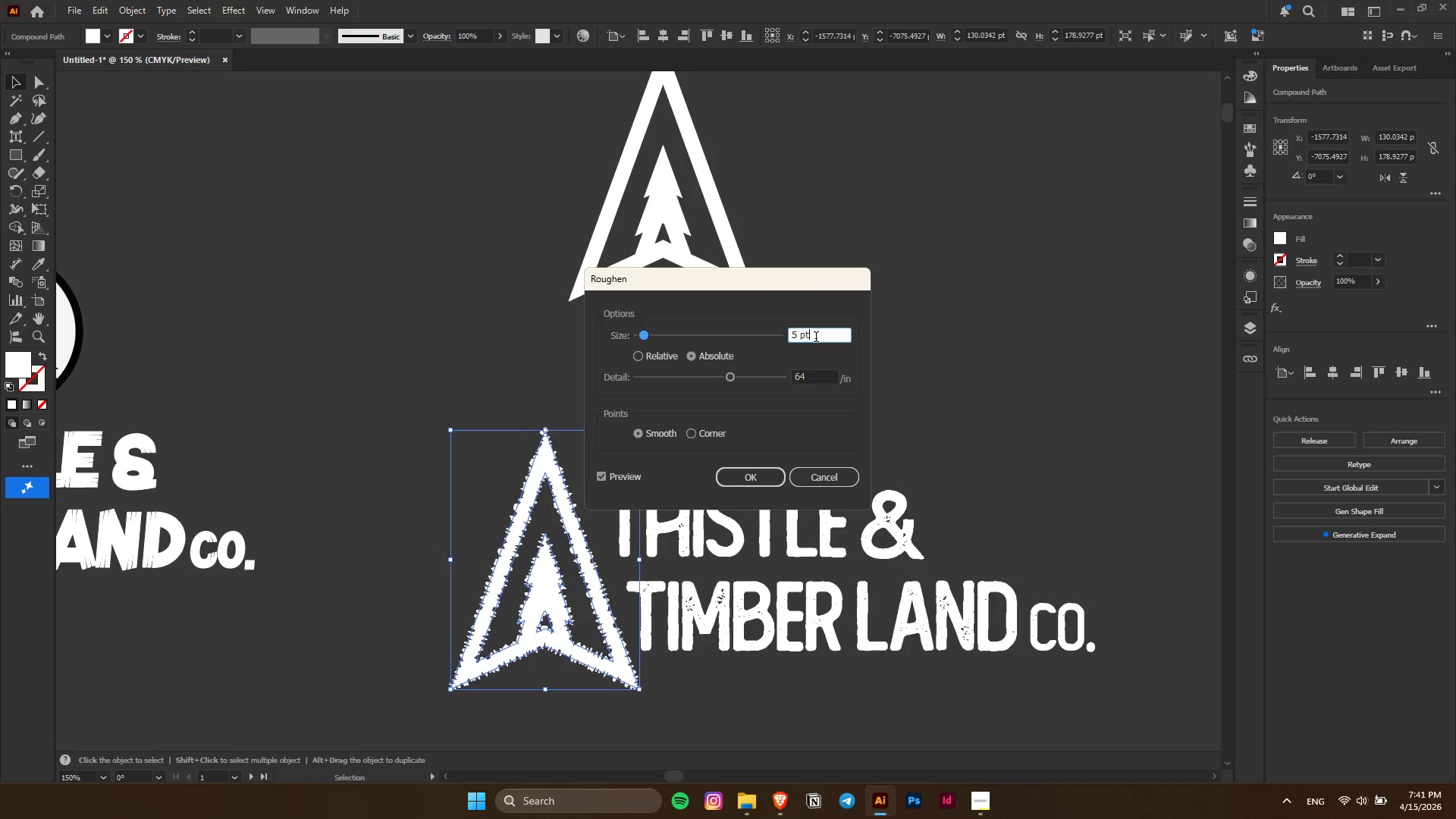 
scroll: coordinate [816, 338], scroll_direction: down, amount: 5.0
 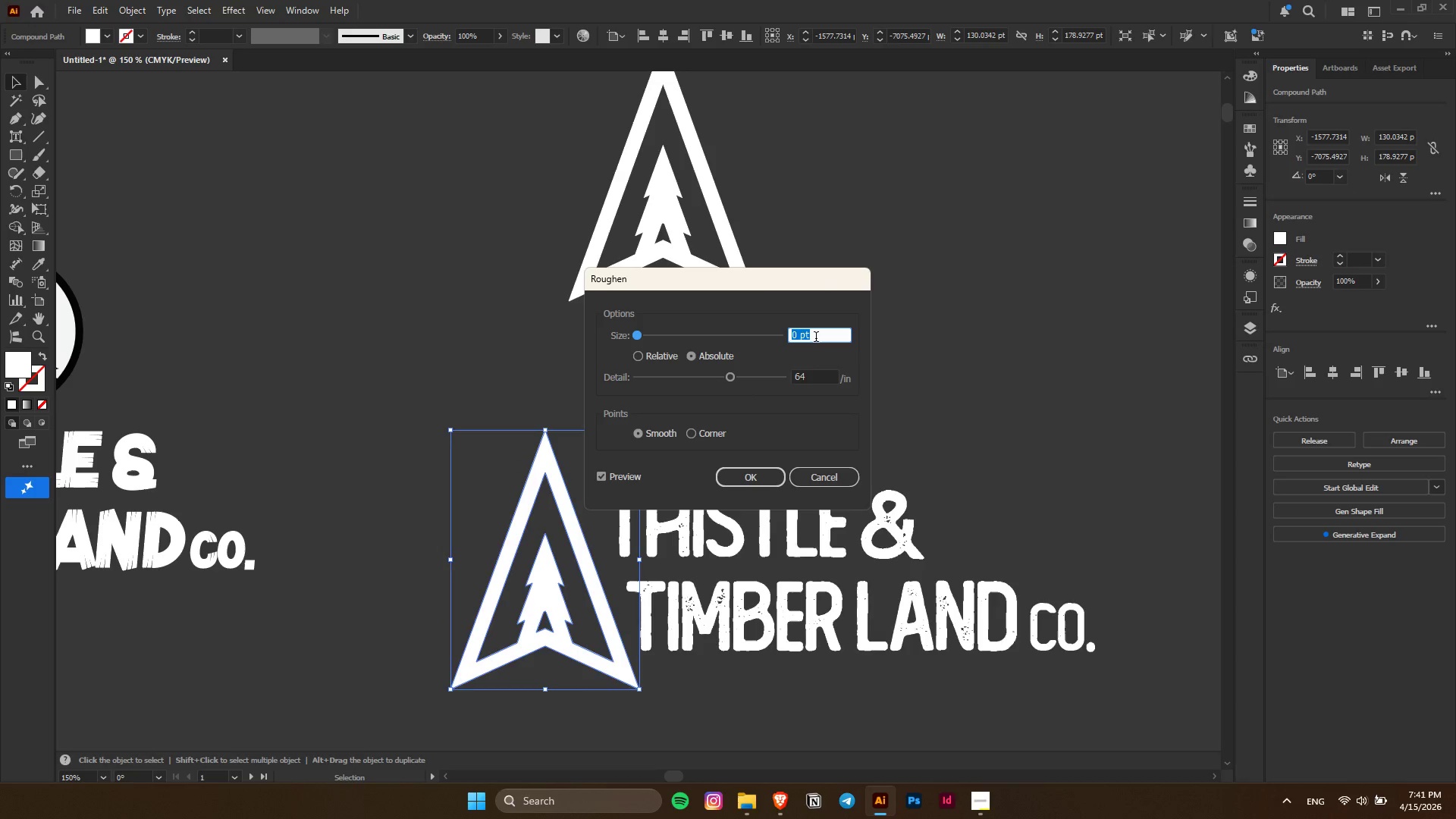 
scroll: coordinate [816, 338], scroll_direction: up, amount: 1.0
 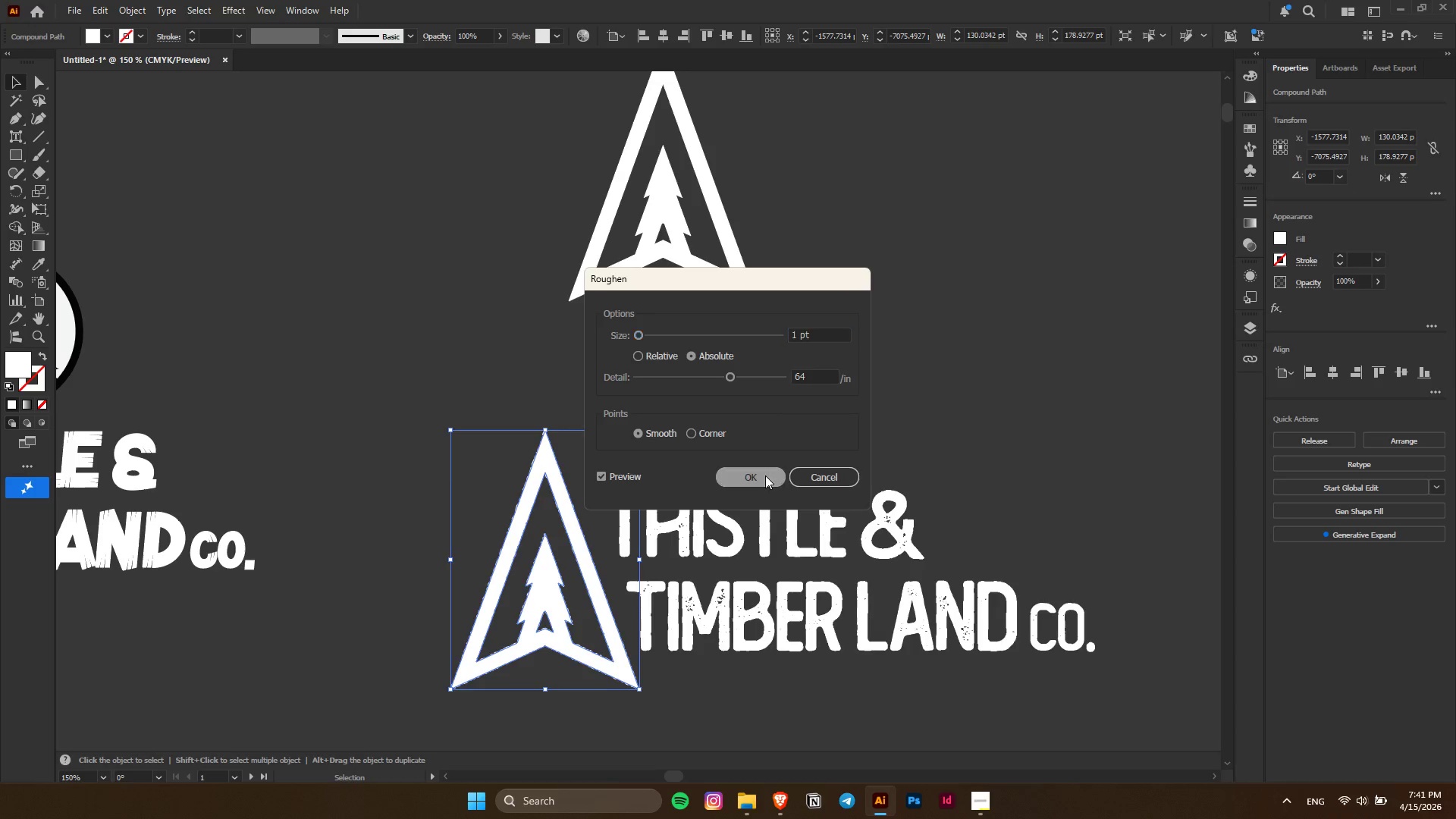 
double_click([889, 394])
 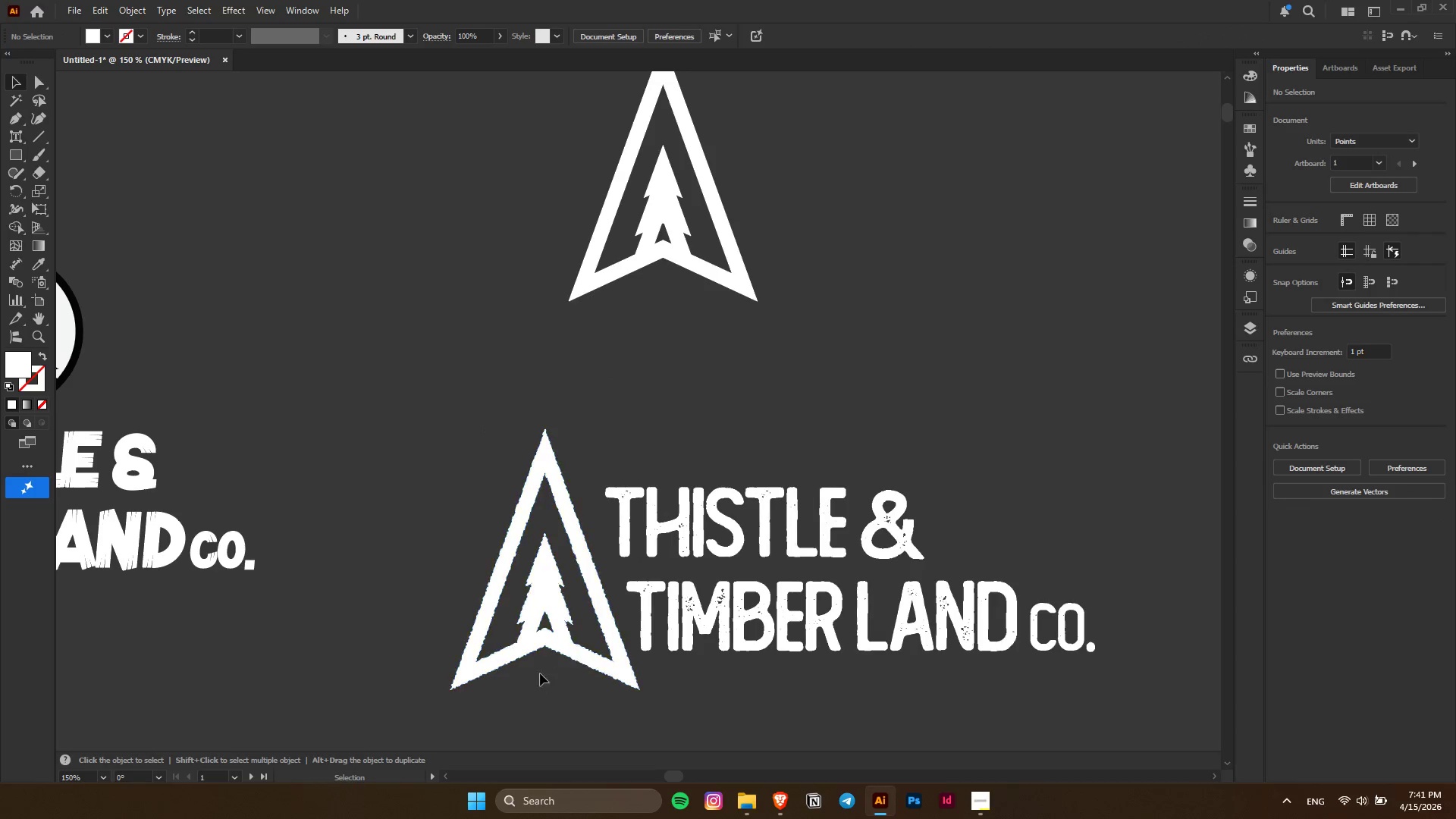 
hold_key(key=AltLeft, duration=0.42)
scroll: coordinate [506, 626], scroll_direction: up, amount: 4.0
 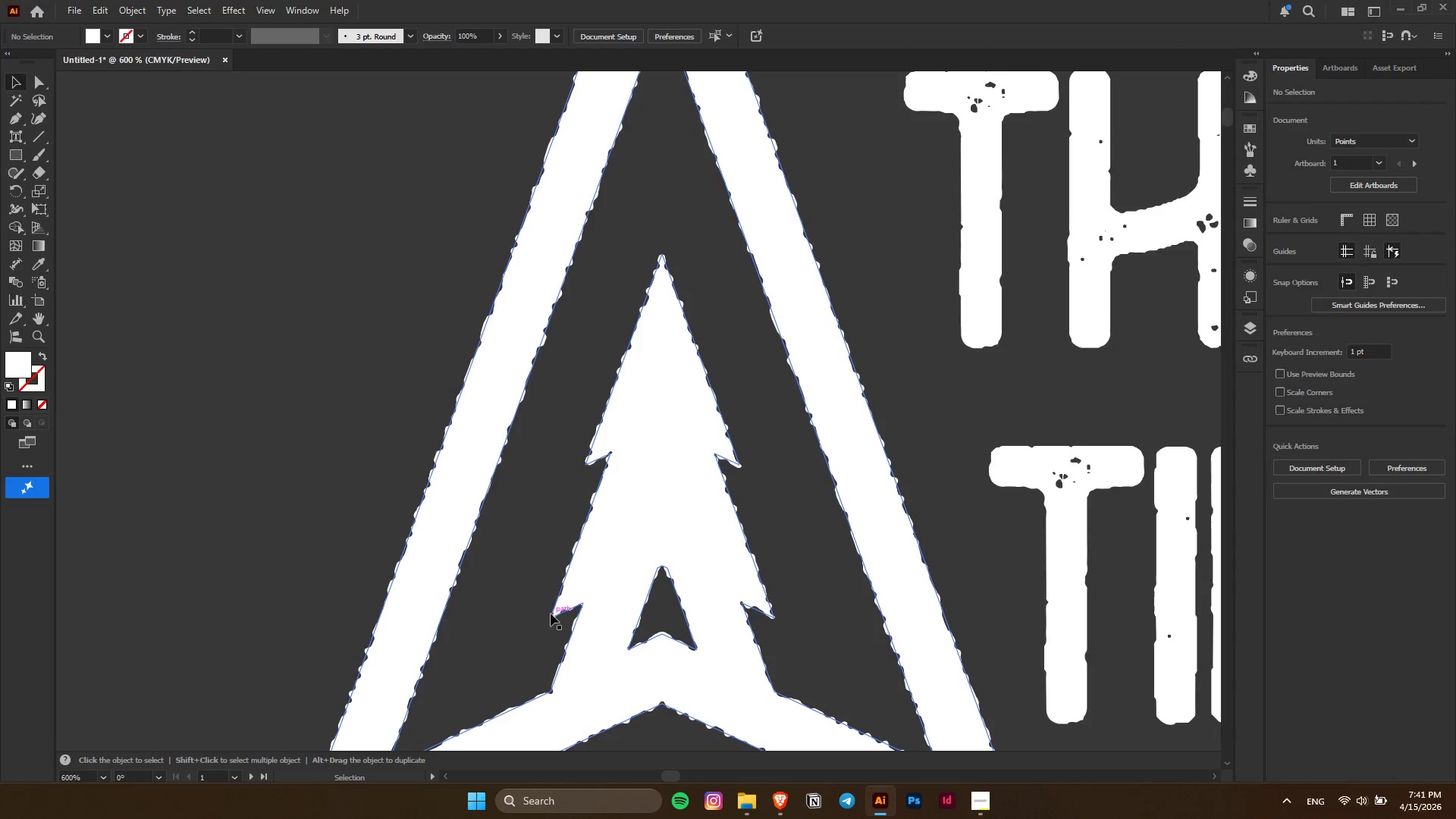 
key(Control+Z)
 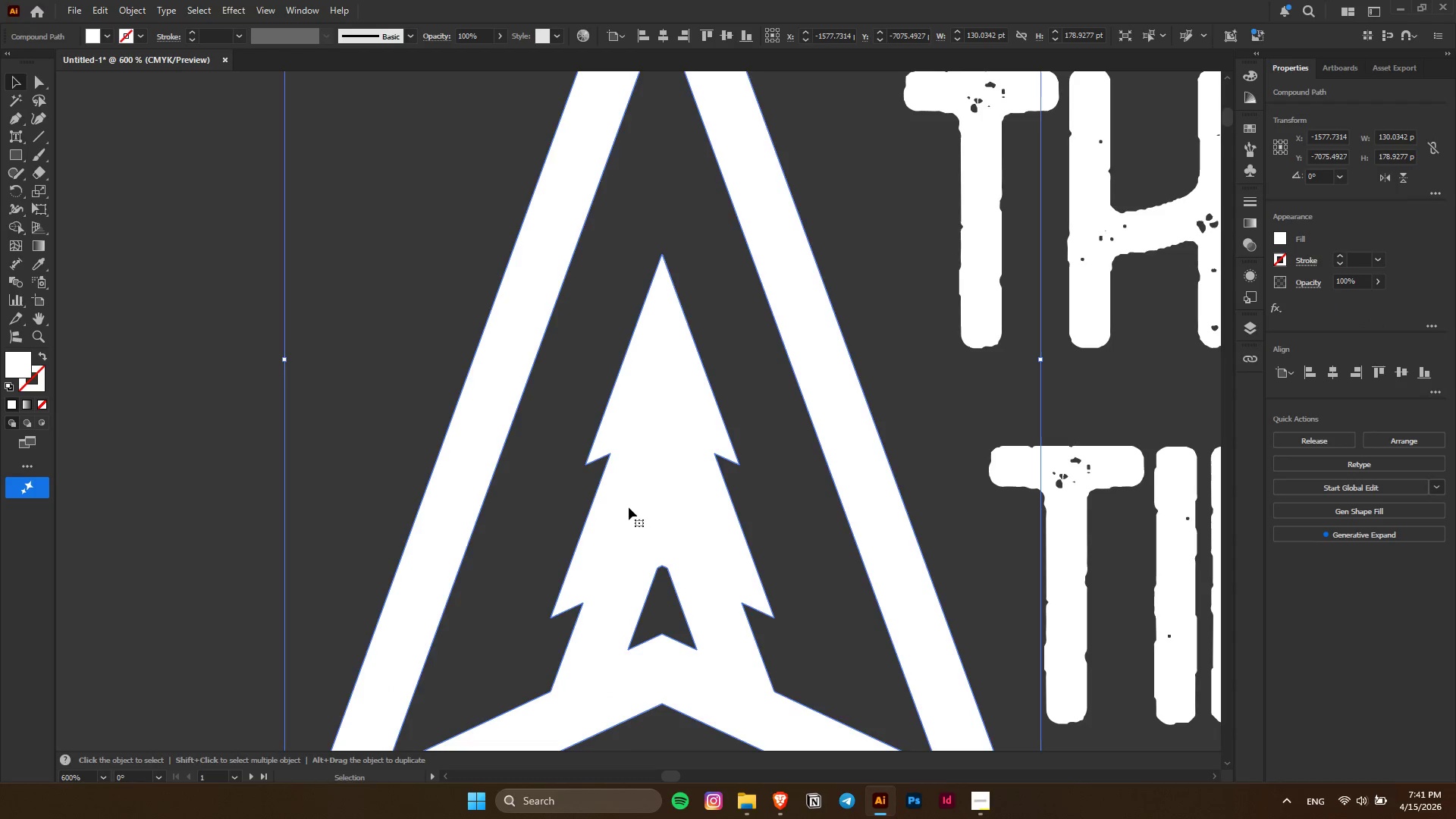 
hold_key(key=AltLeft, duration=0.81)
 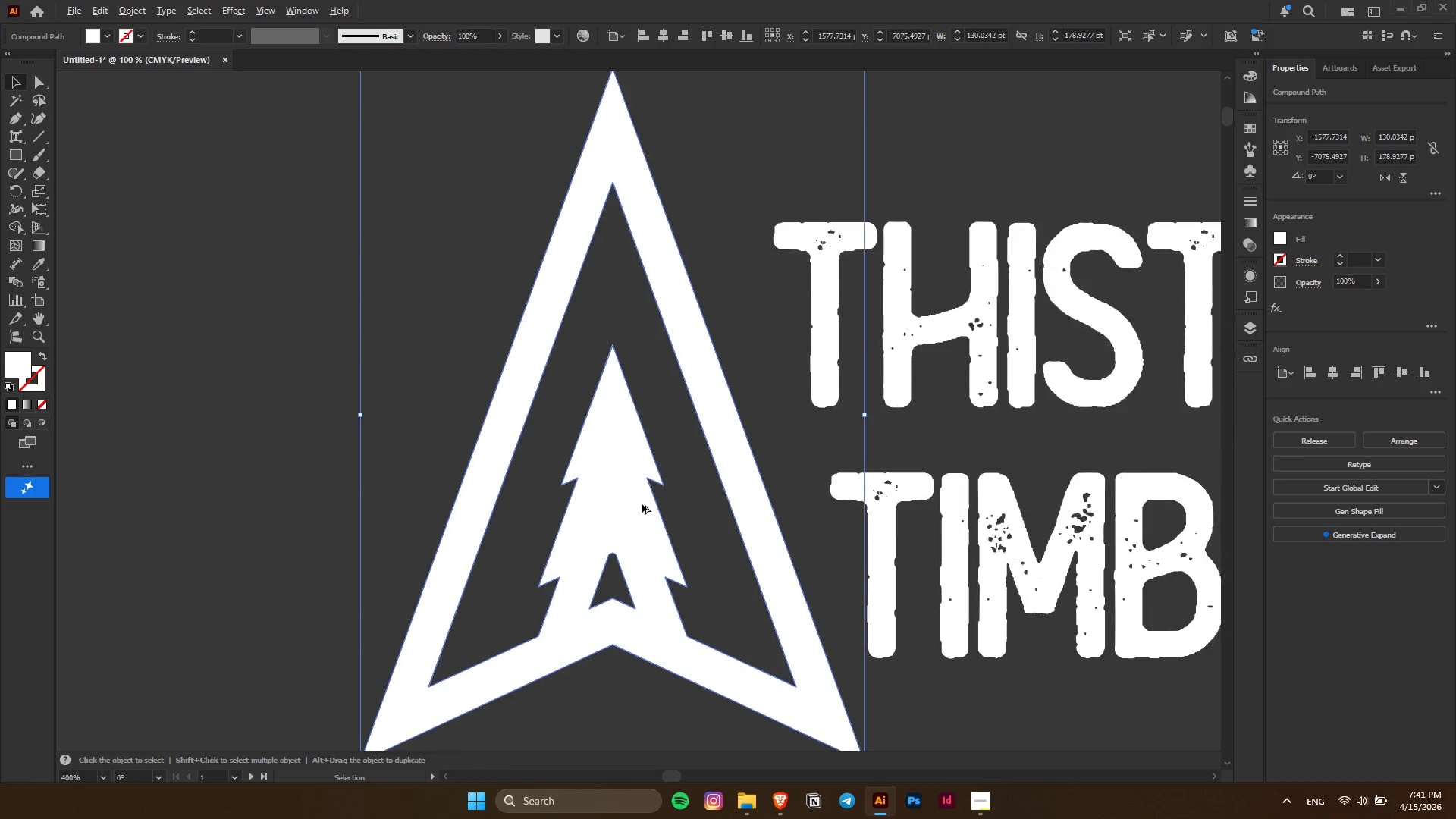 
hold_key(key=AltLeft, duration=0.39)
 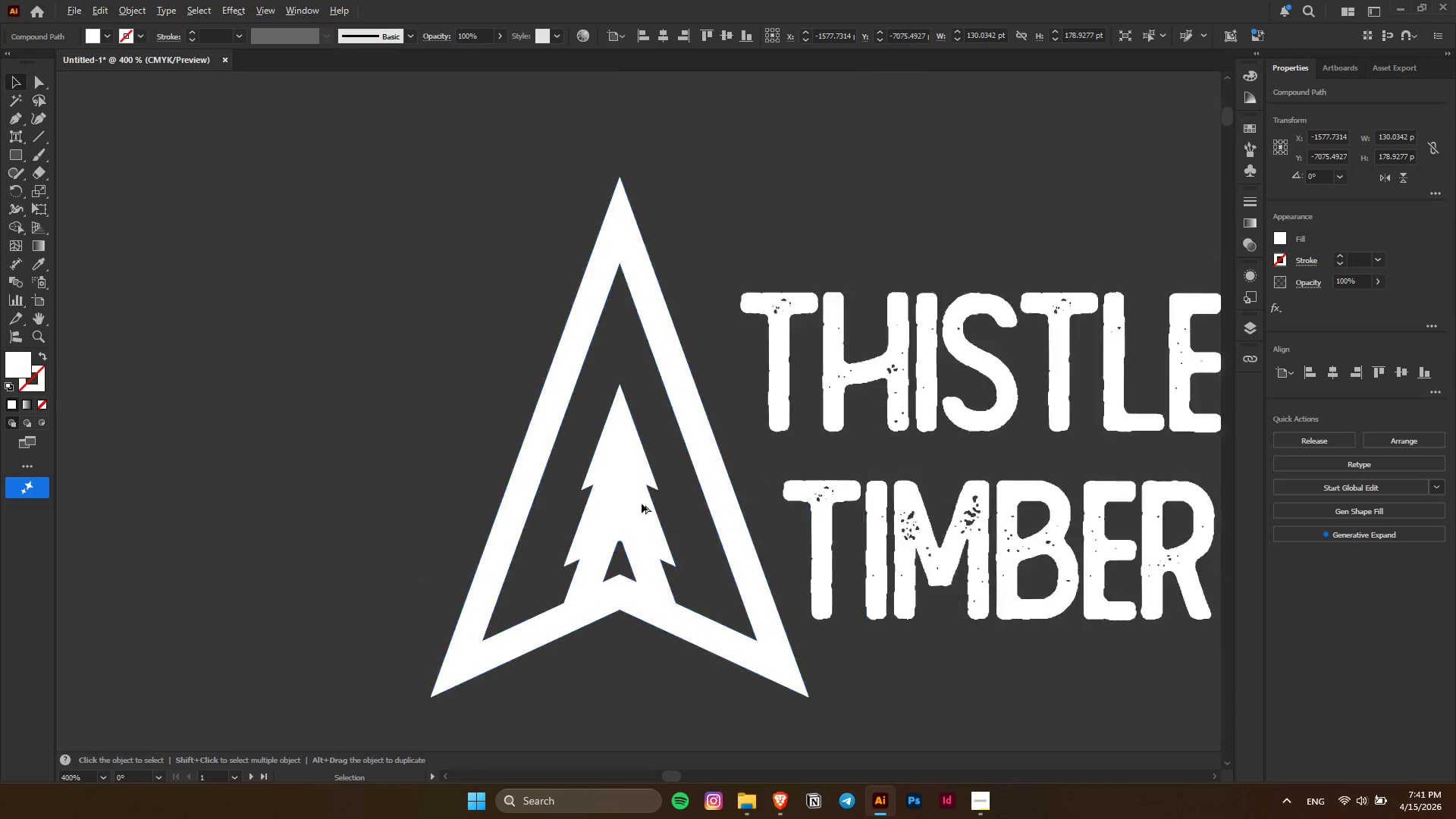 
scroll: coordinate [629, 506], scroll_direction: down, amount: 5.0
 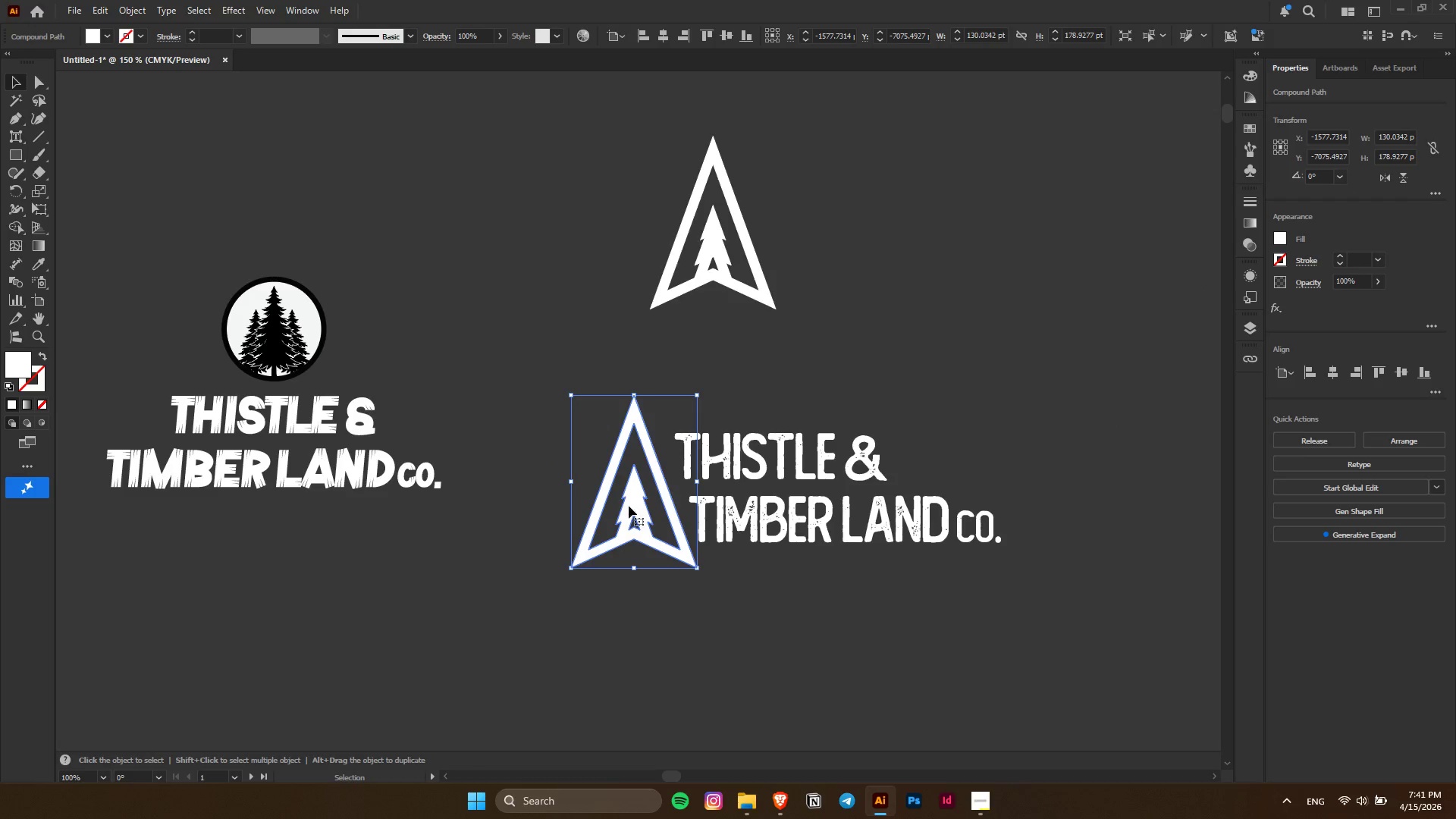 
scroll: coordinate [642, 504], scroll_direction: up, amount: 4.0
 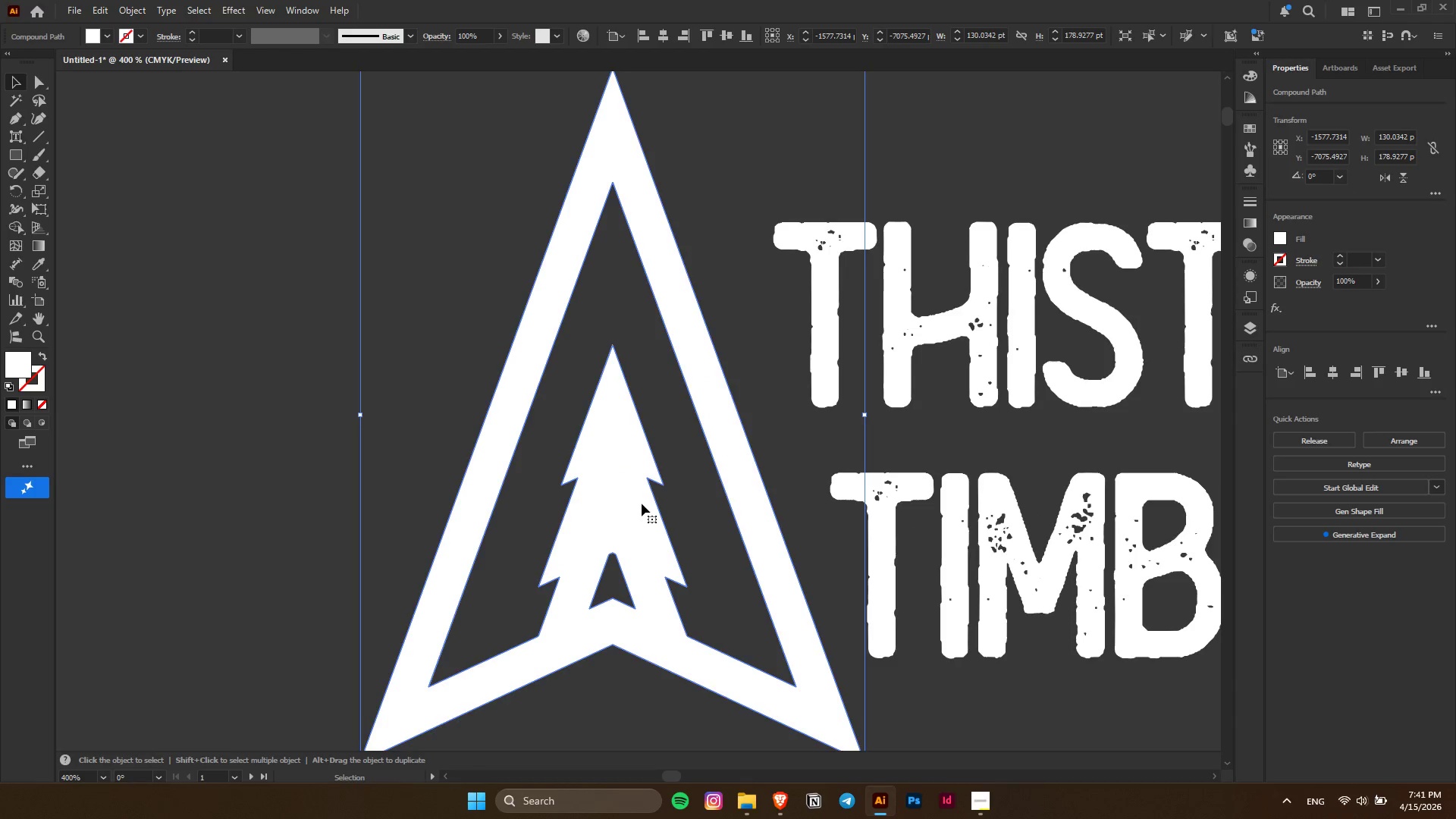 
hold_key(key=AltLeft, duration=1.25)
left_click_drag(start_coordinate=[642, 504], to_coordinate=[1040, 399])
 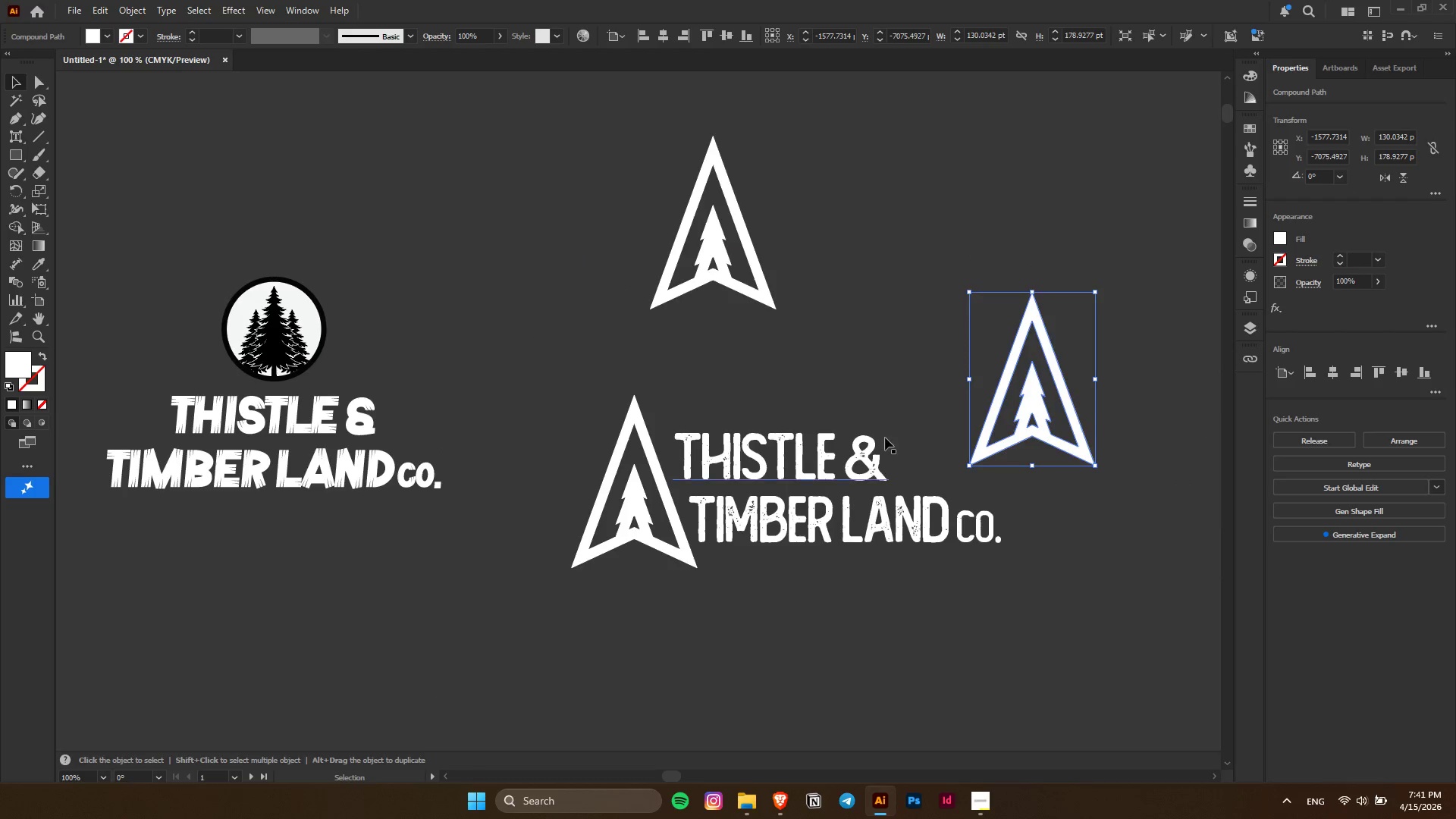 
scroll: coordinate [642, 504], scroll_direction: down, amount: 5.0
 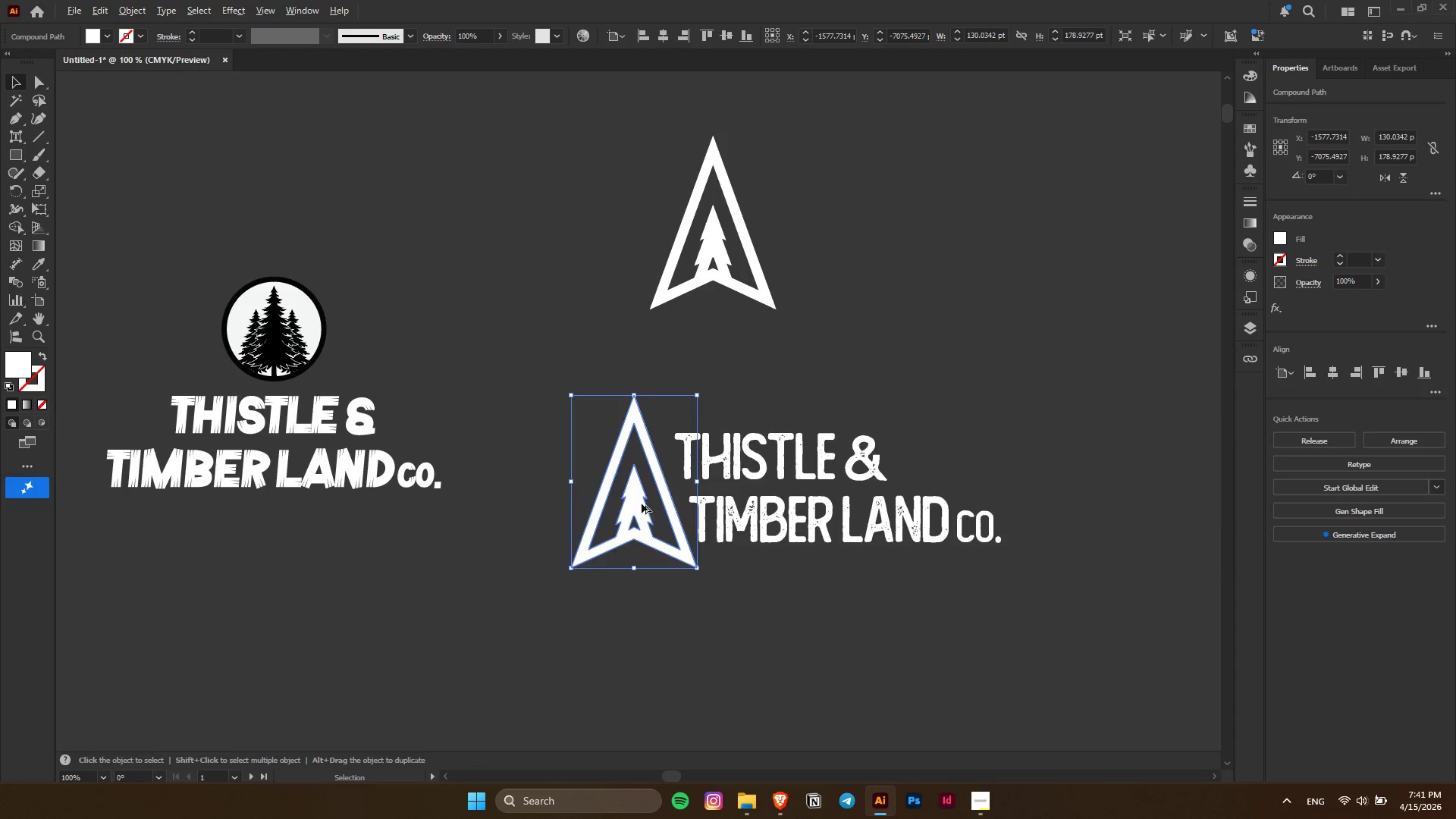 
hold_key(key=ControlLeft, duration=0.33)
 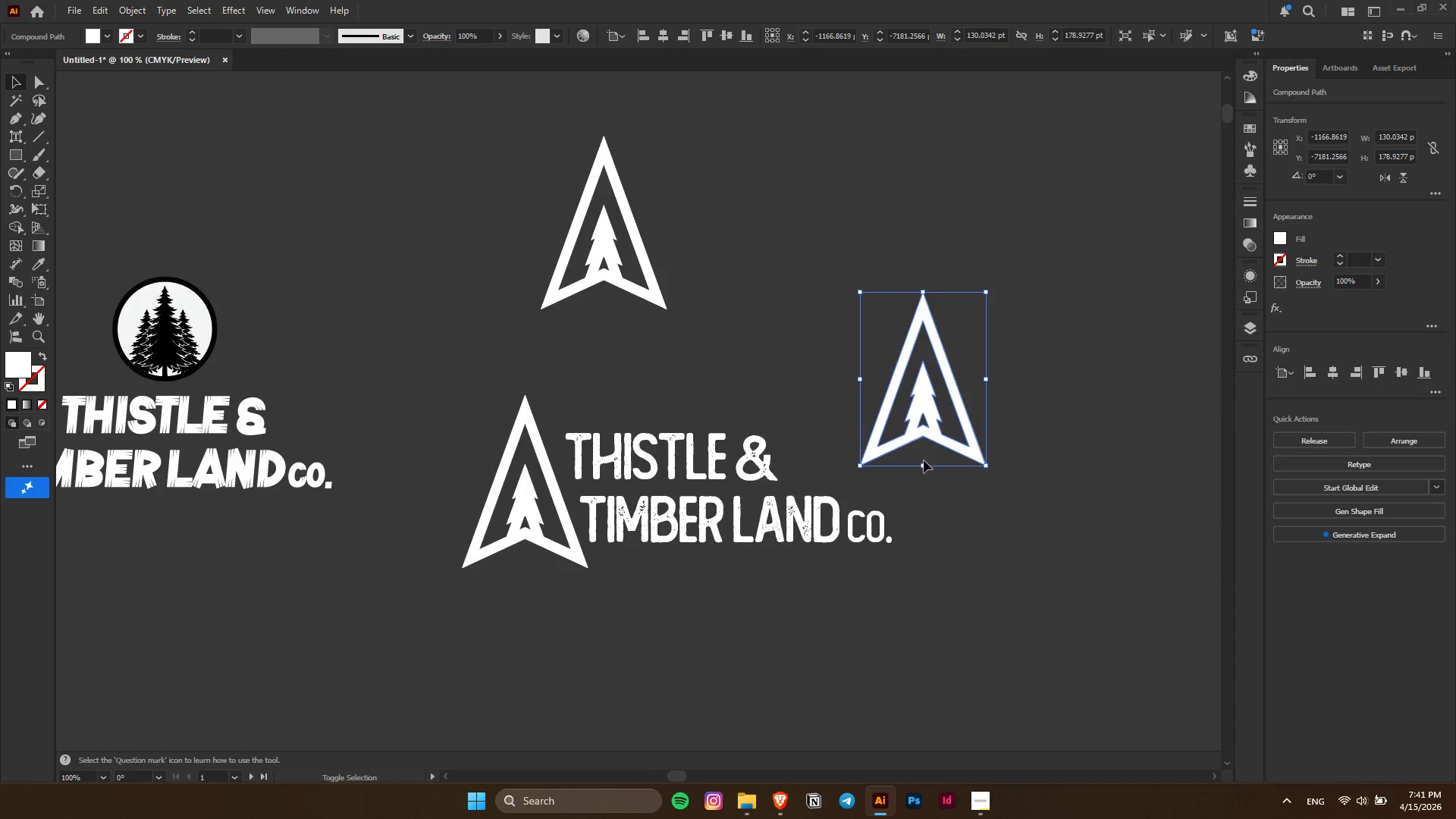 
hold_key(key=ShiftLeft, duration=1.39)
 